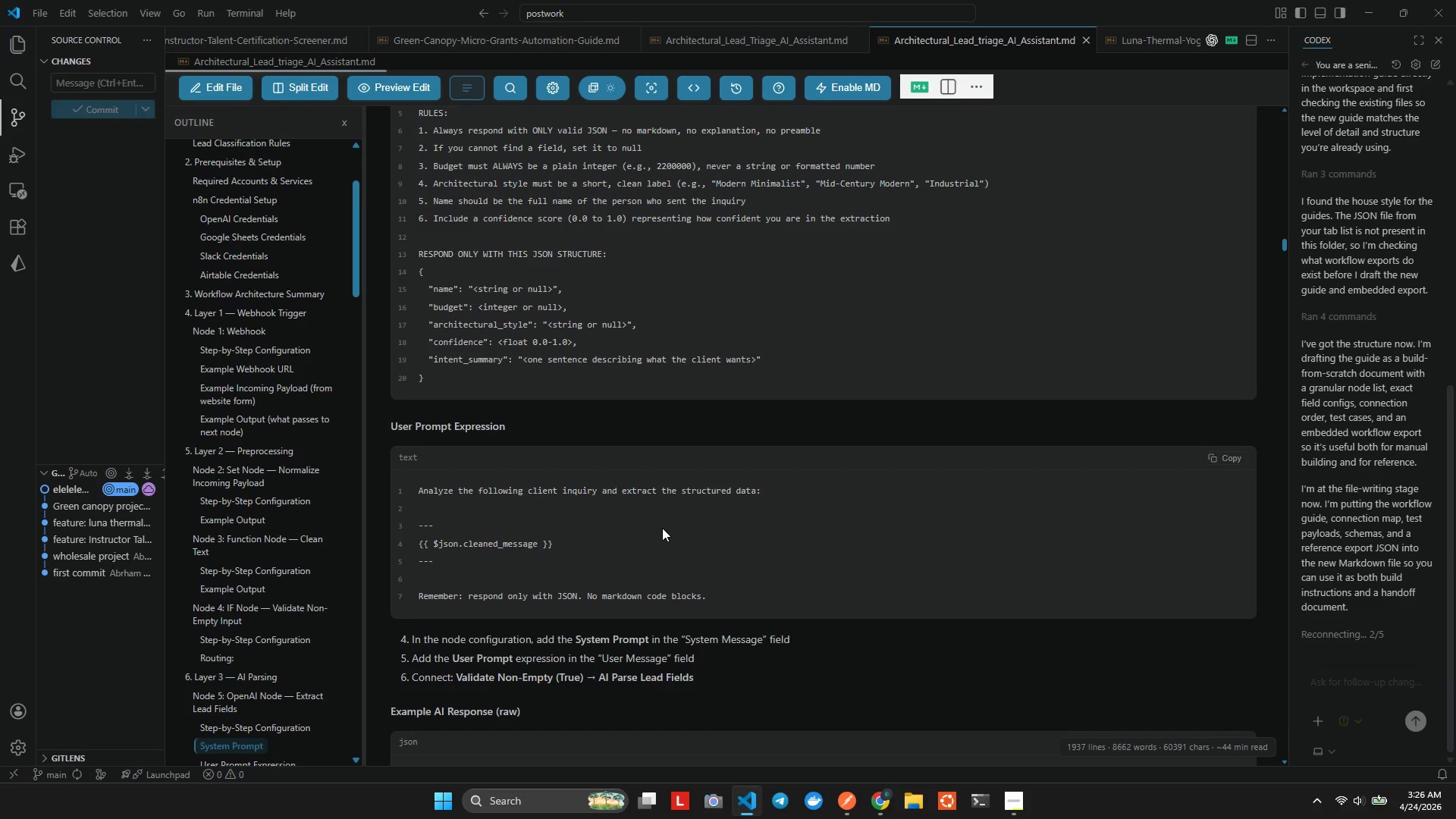 
scroll: coordinate [779, 593], scroll_direction: down, amount: 17.0
 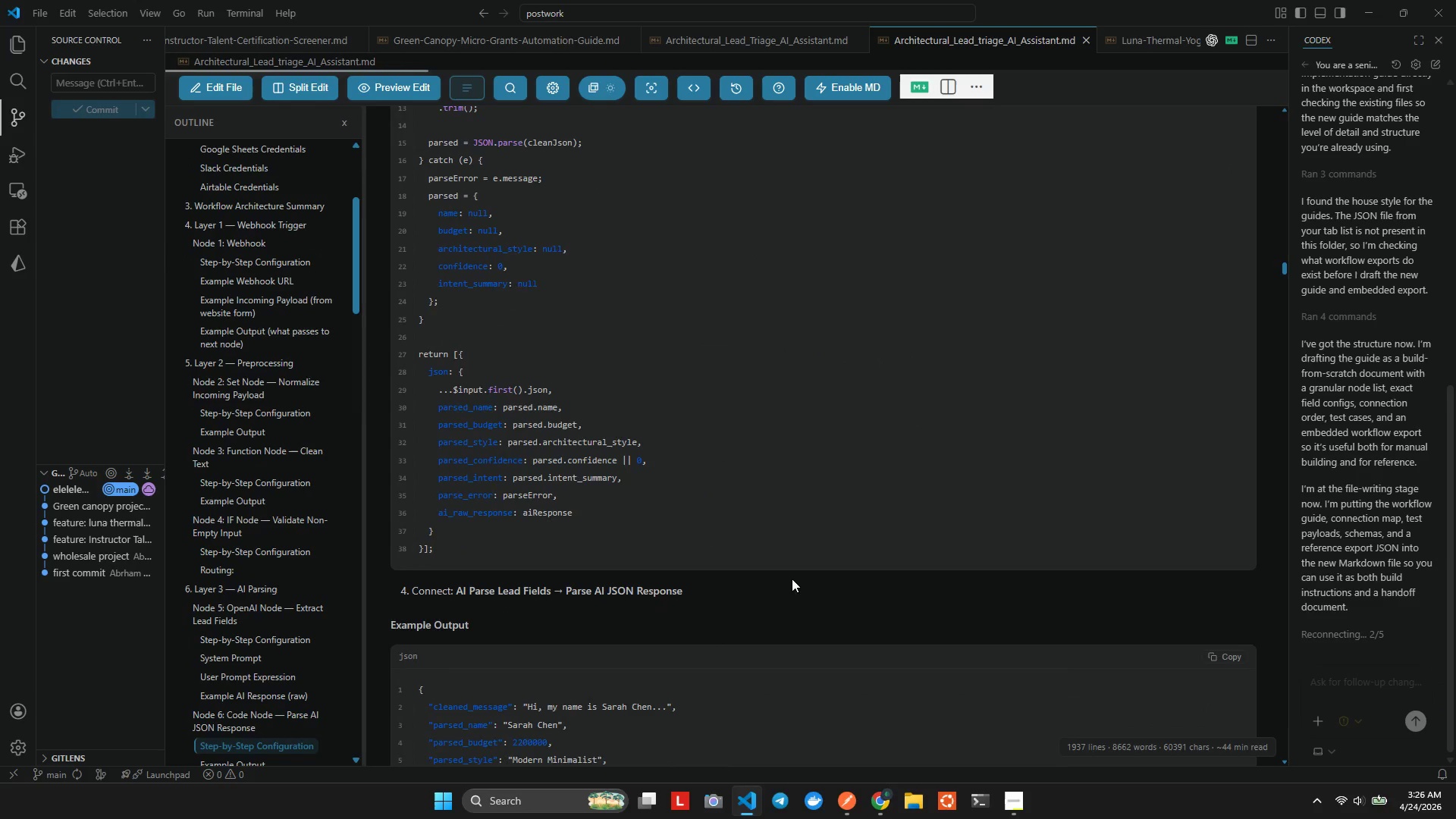 
scroll: coordinate [869, 520], scroll_direction: up, amount: 5.0
 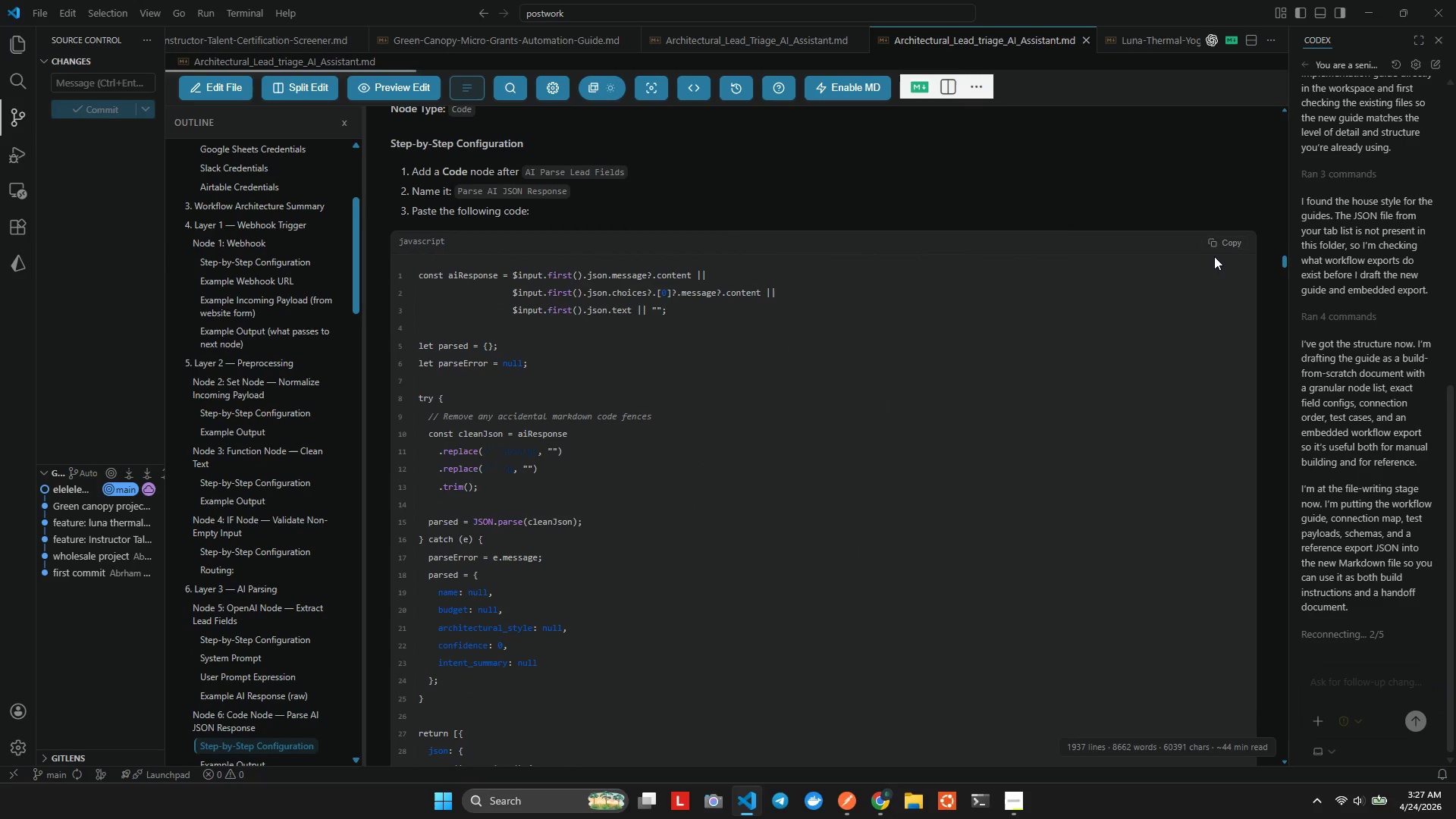 
left_click([1222, 246])
 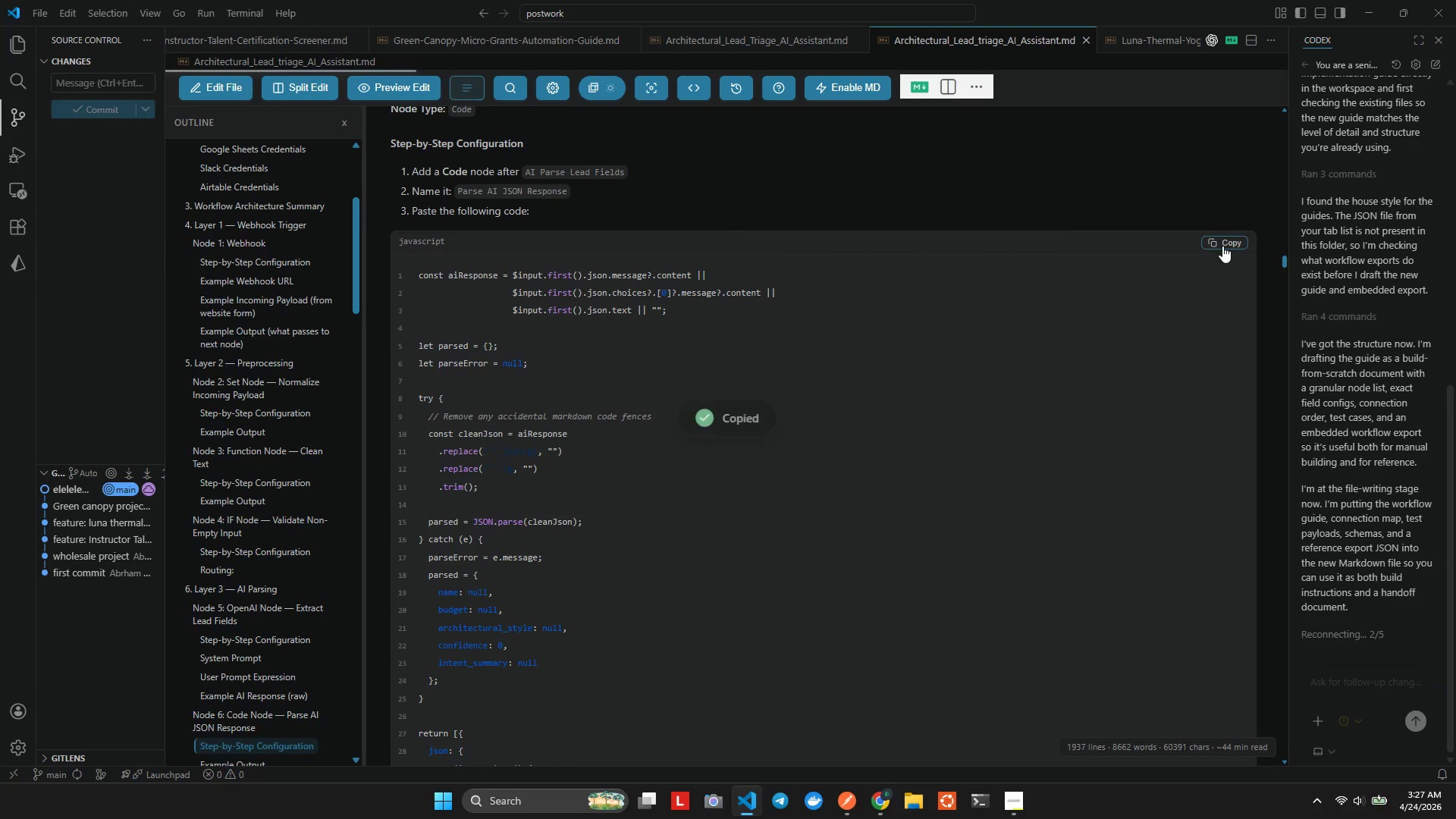 
key(Alt+Tab)
 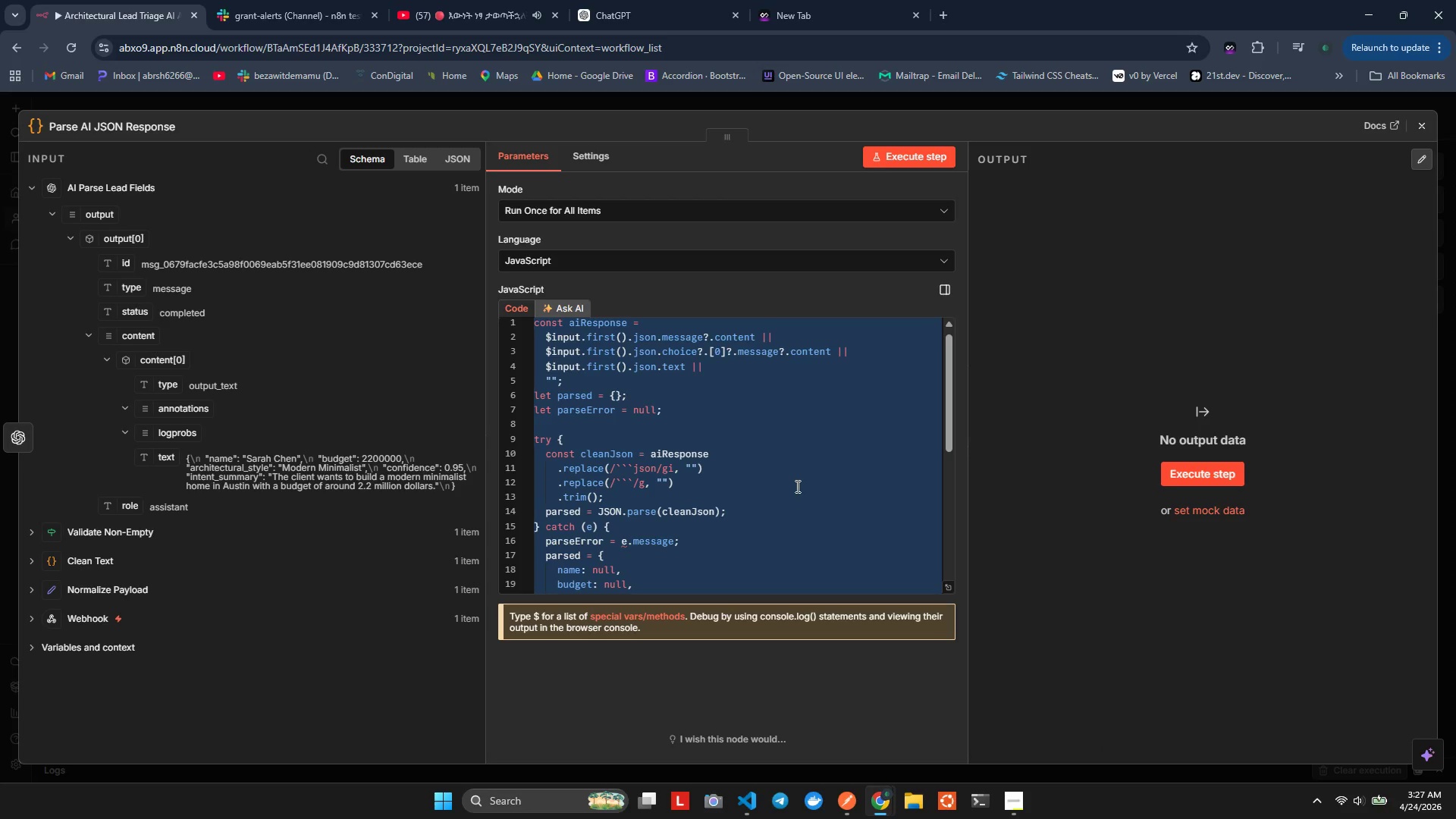 
key(Control+V)
 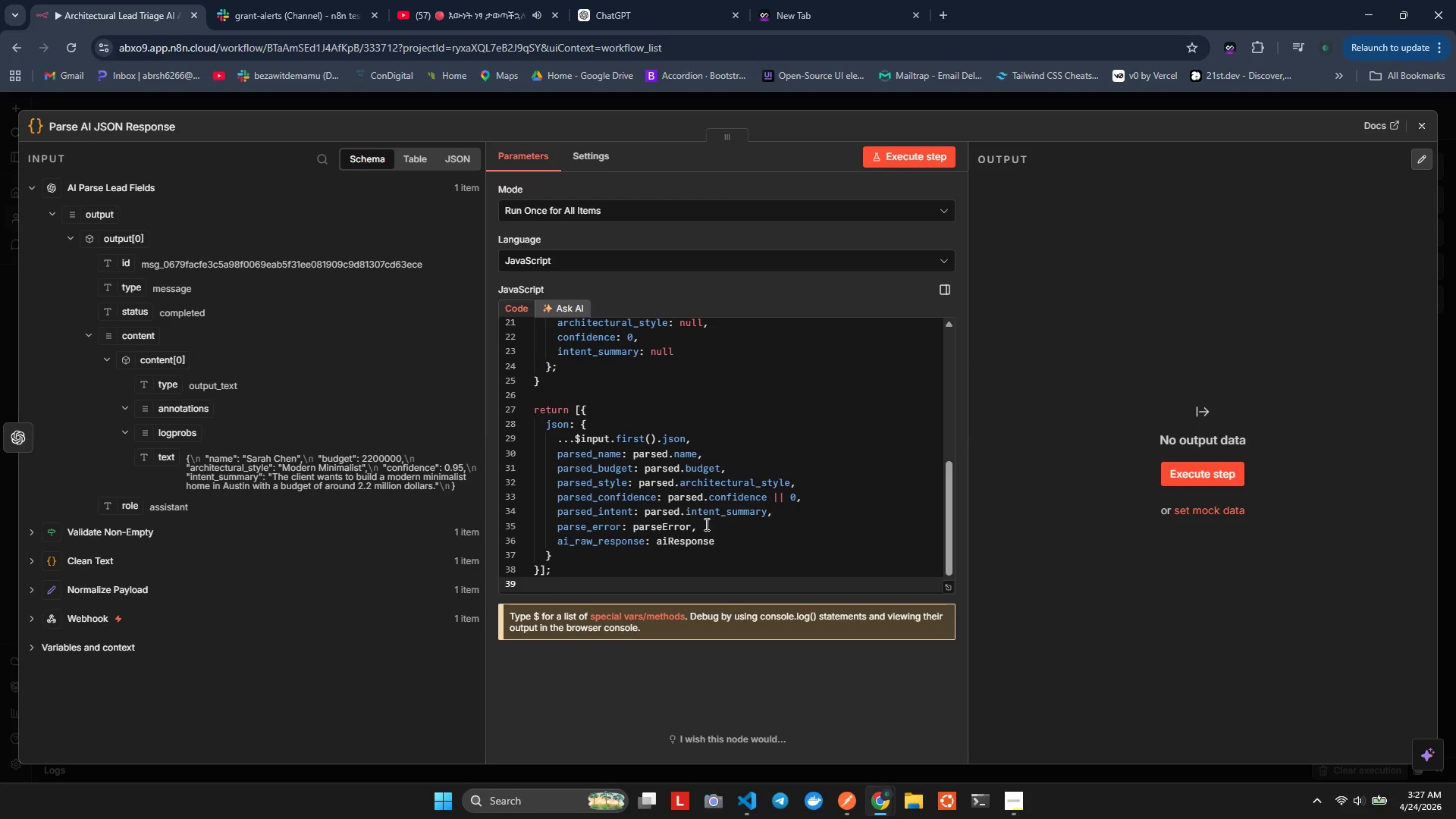 
key(Alt+Shift+F)
 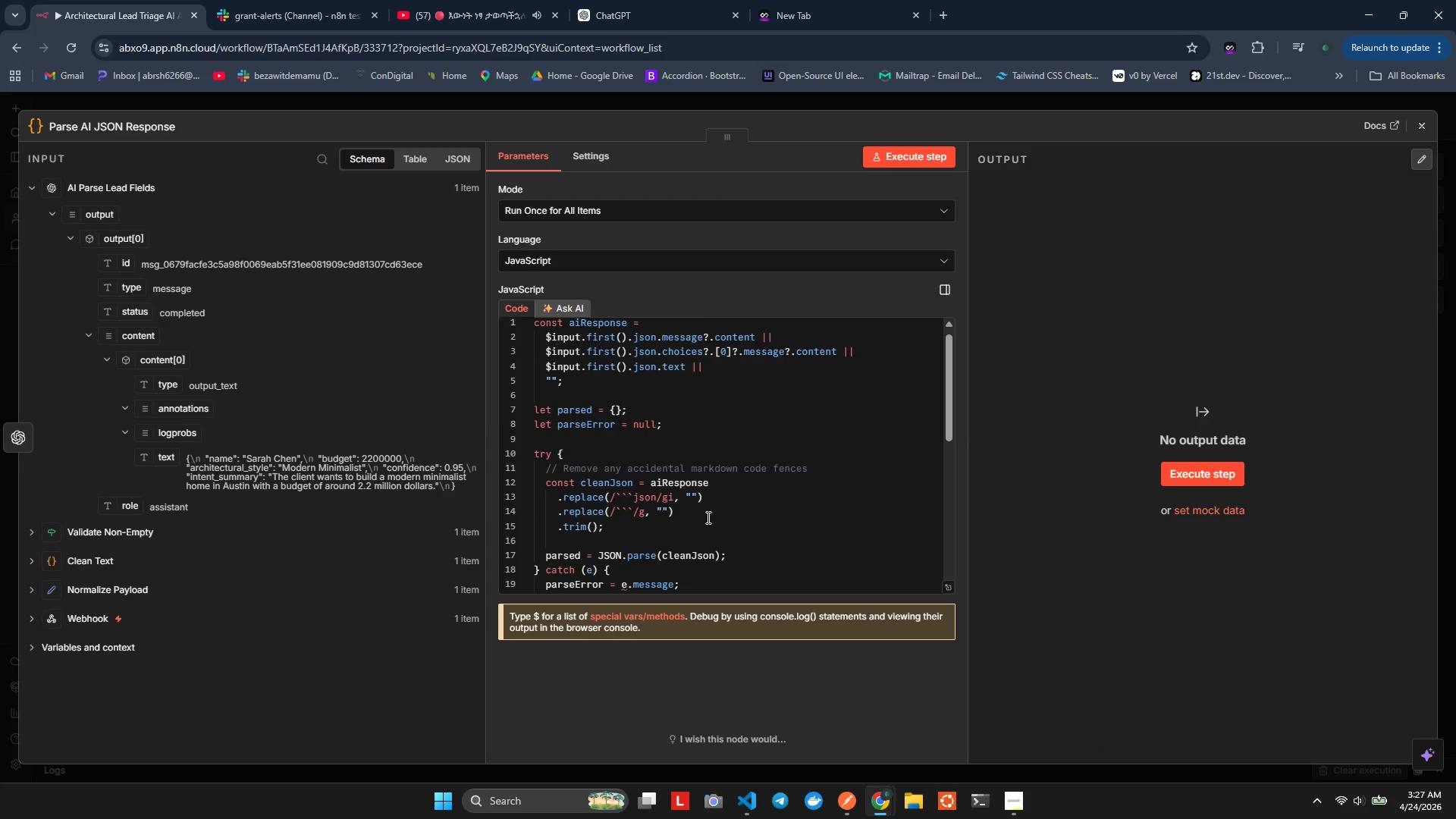 
key(Control+S)
 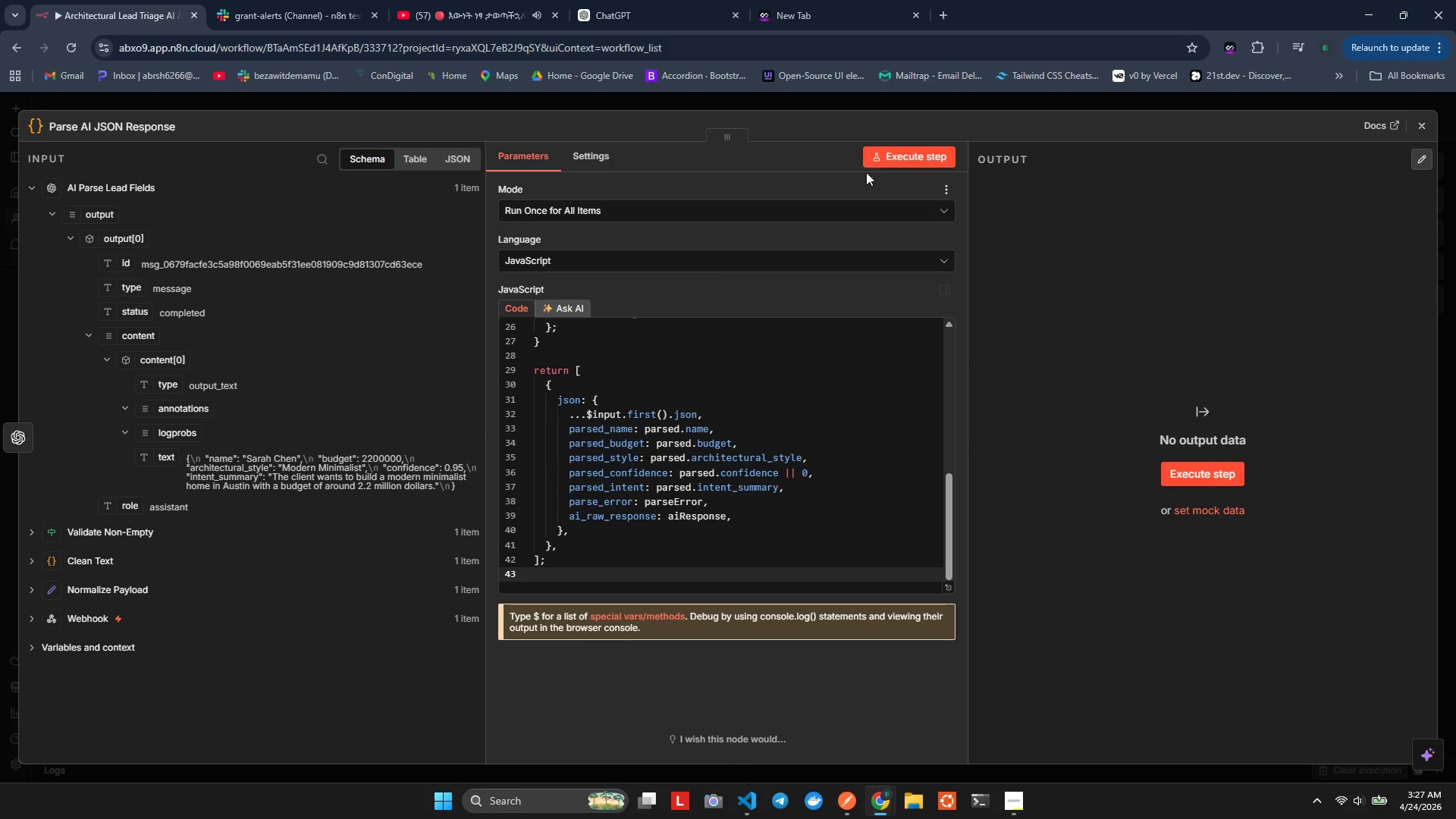 
scroll: coordinate [707, 516], scroll_direction: down, amount: 11.0
 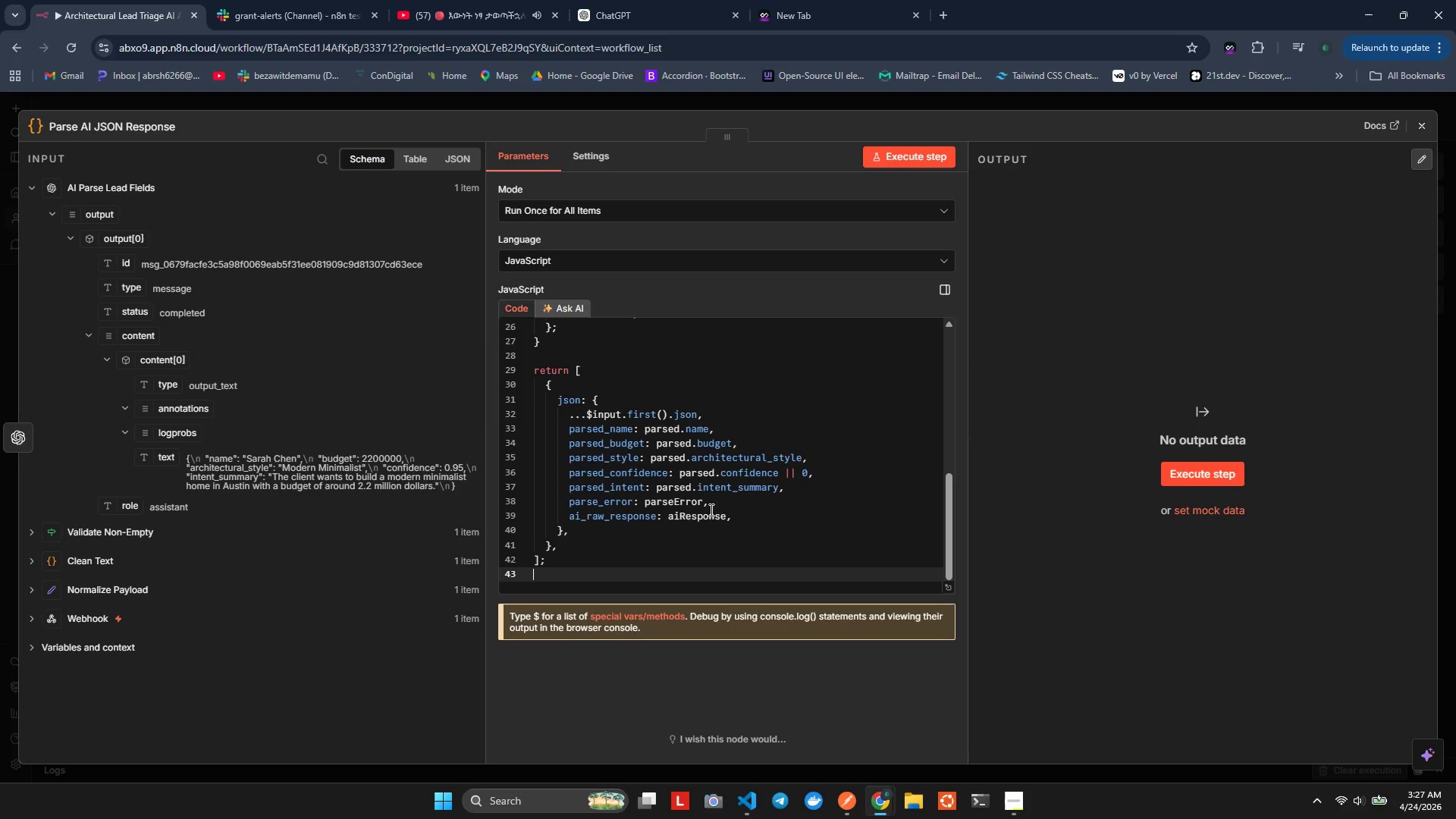 
left_click([890, 158])
 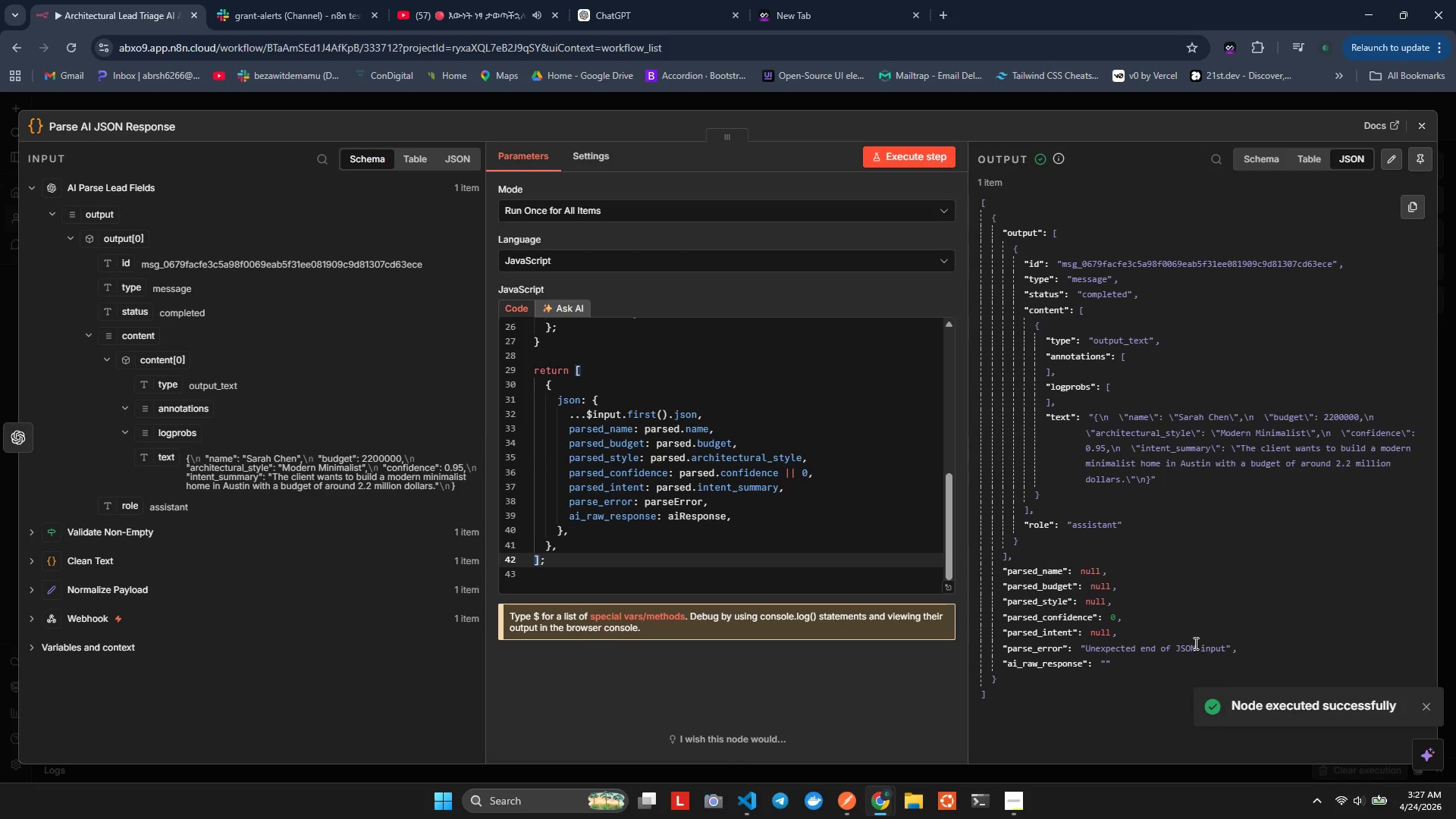 
wait(5.28)
 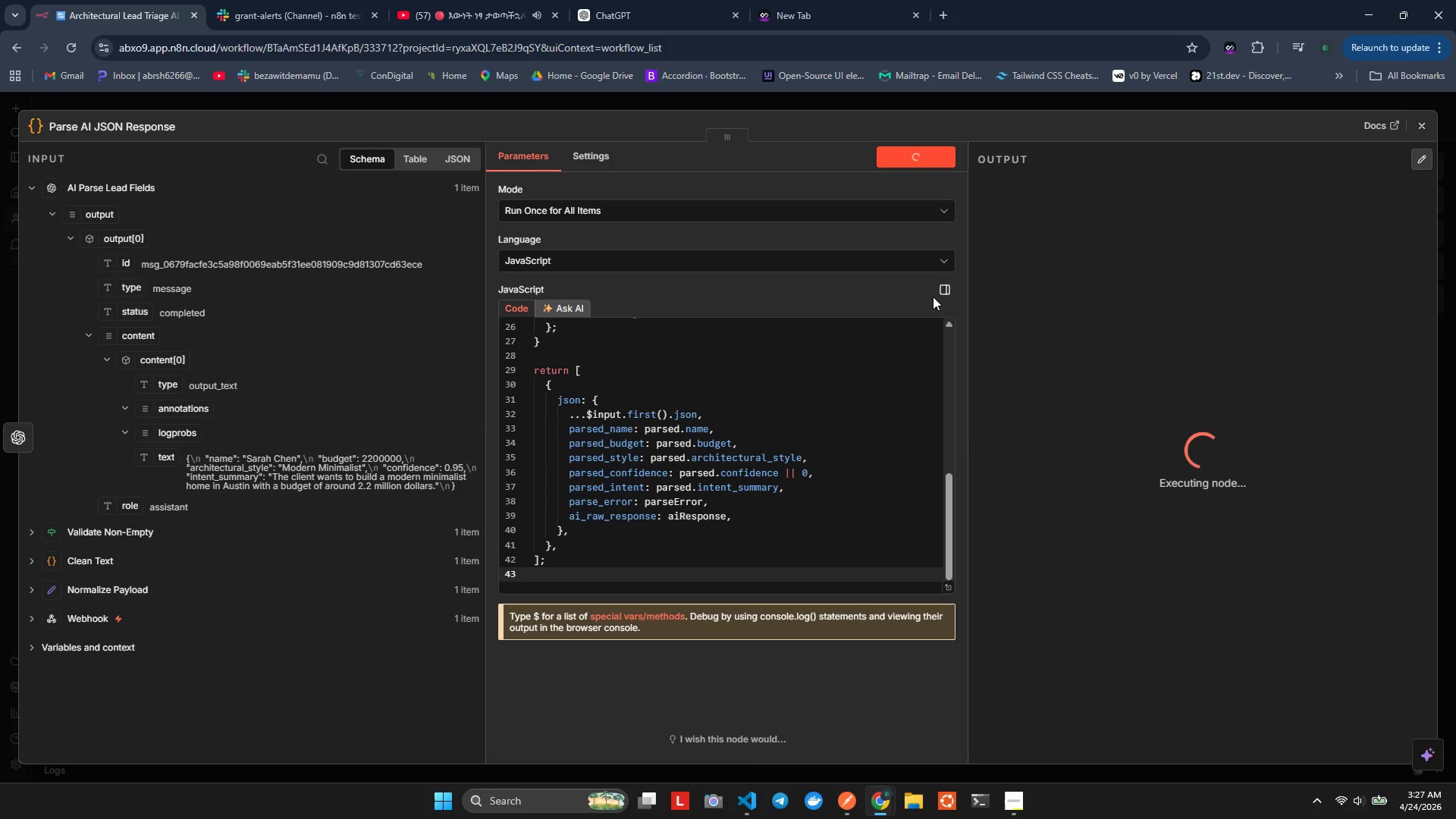 
scroll: coordinate [692, 492], scroll_direction: up, amount: 10.0
 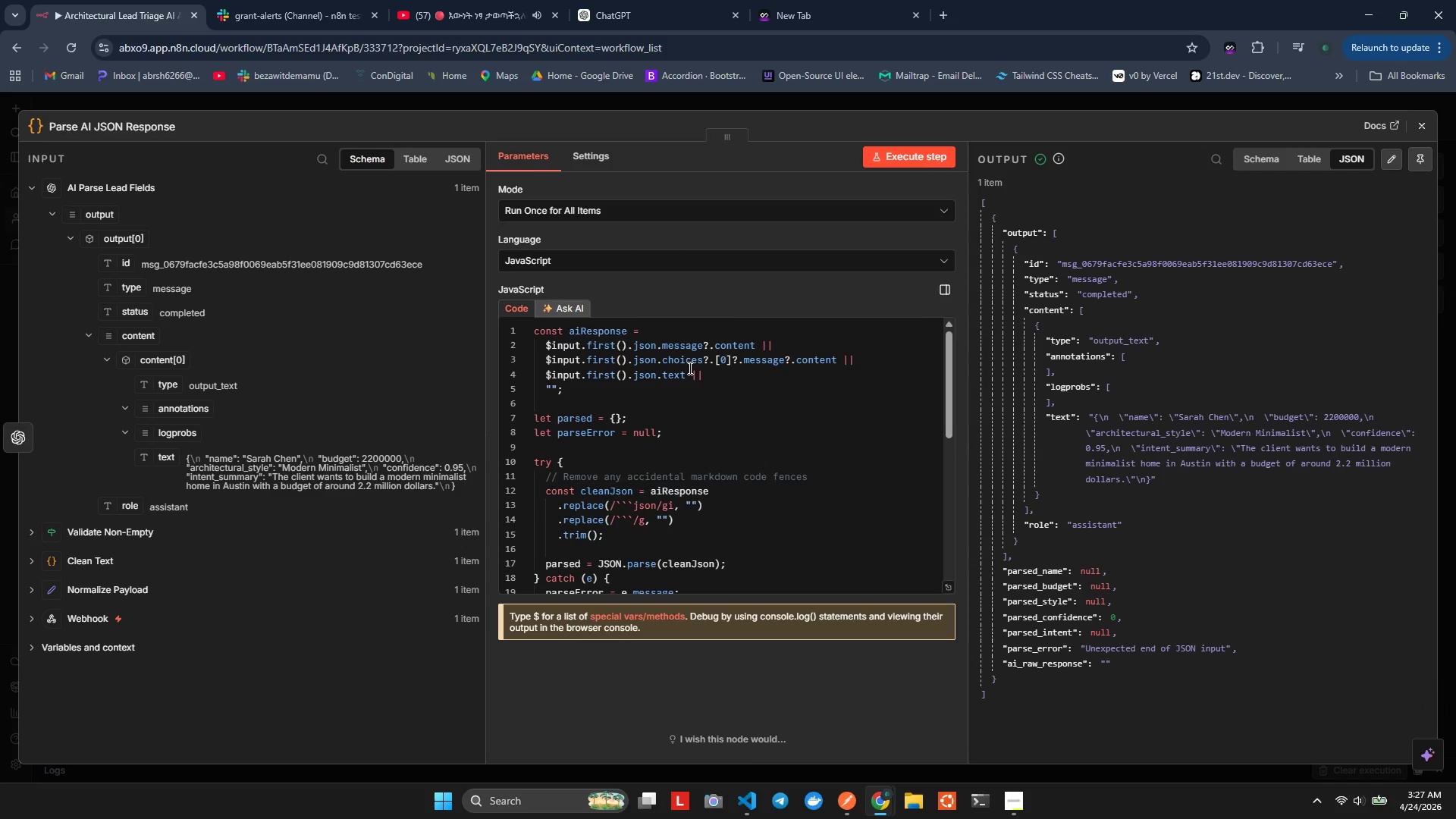 
left_click([700, 361])
 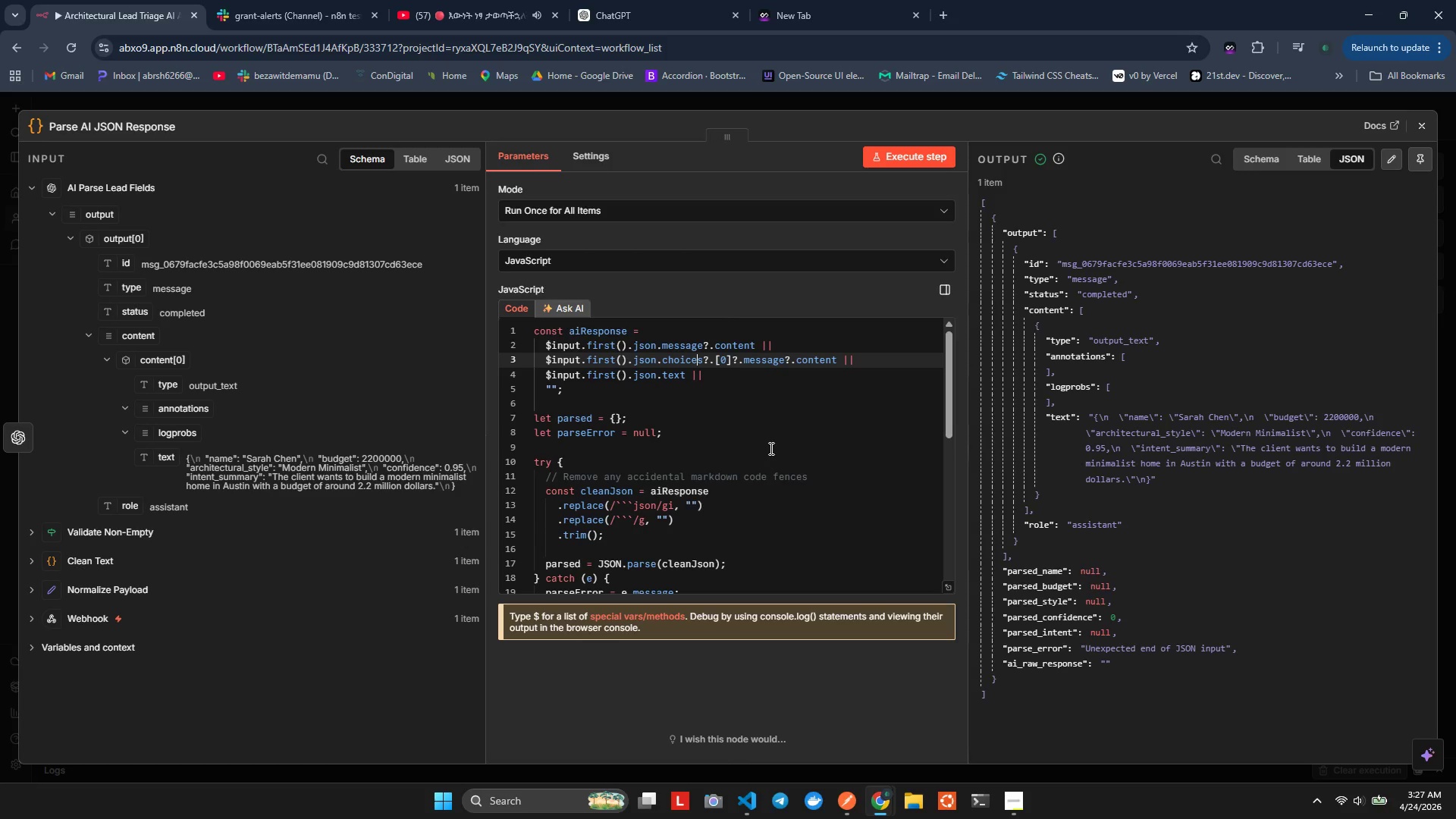 
wait(16.02)
 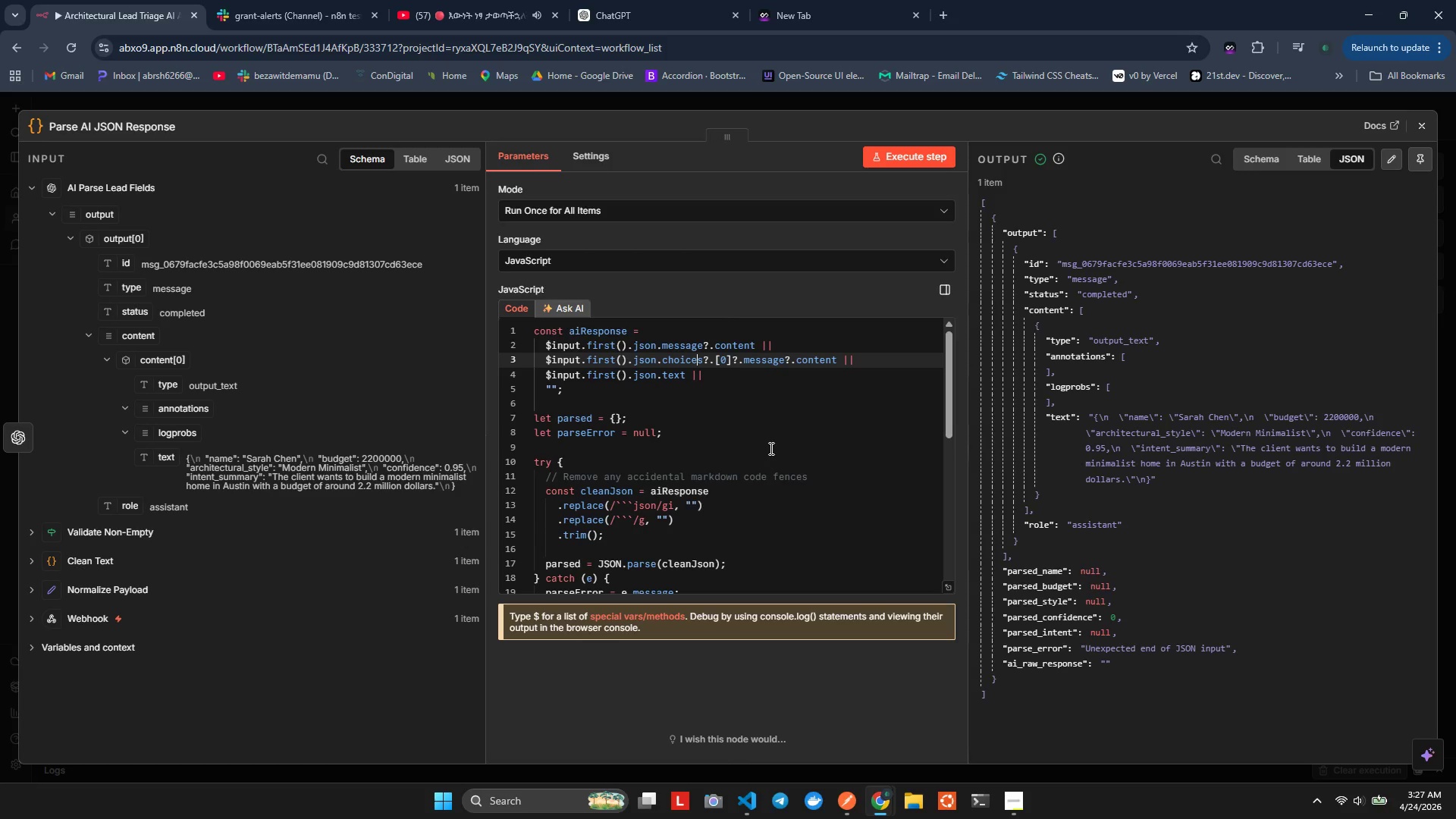 
key(ArrowRight)
 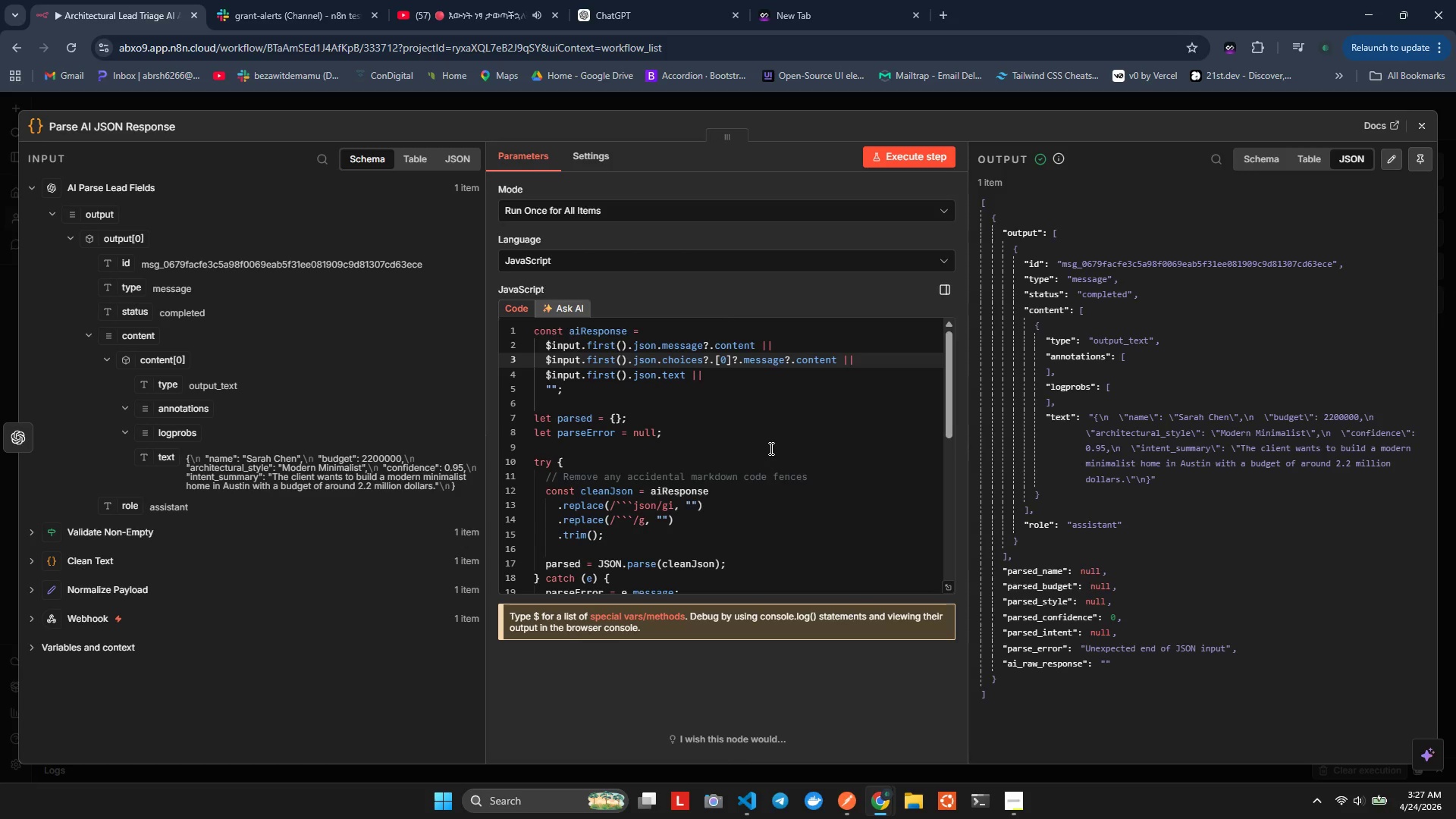 
key(Backspace)
key(Backspace)
key(Backspace)
key(Backspace)
key(Backspace)
key(Backspace)
key(Backspace)
type(outpt)
key(Backspace)
type(ut)
 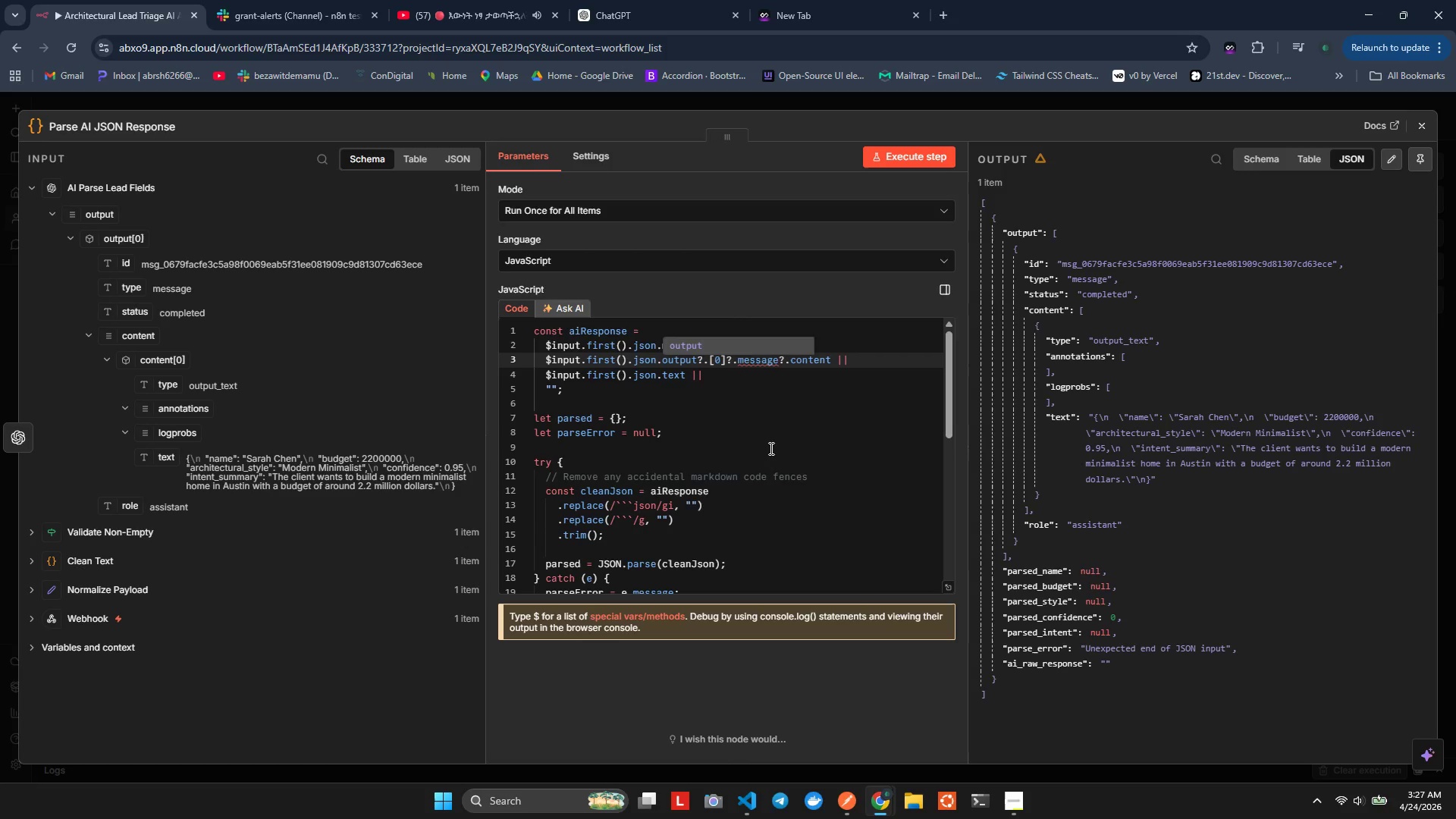 
hold_key(key=ArrowRight, duration=0.94)
 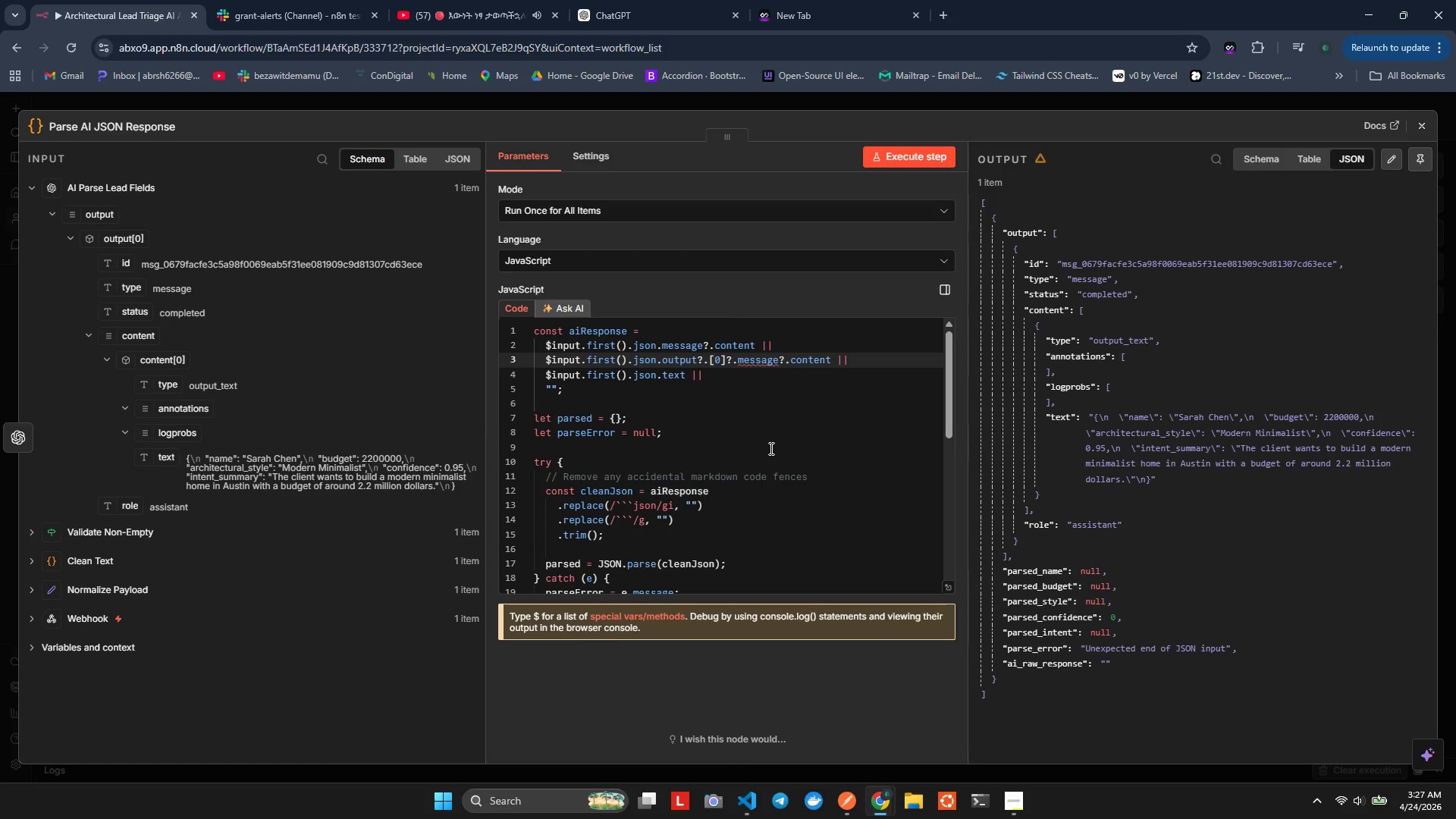 
hold_key(key=ArrowRight, duration=24.64)
 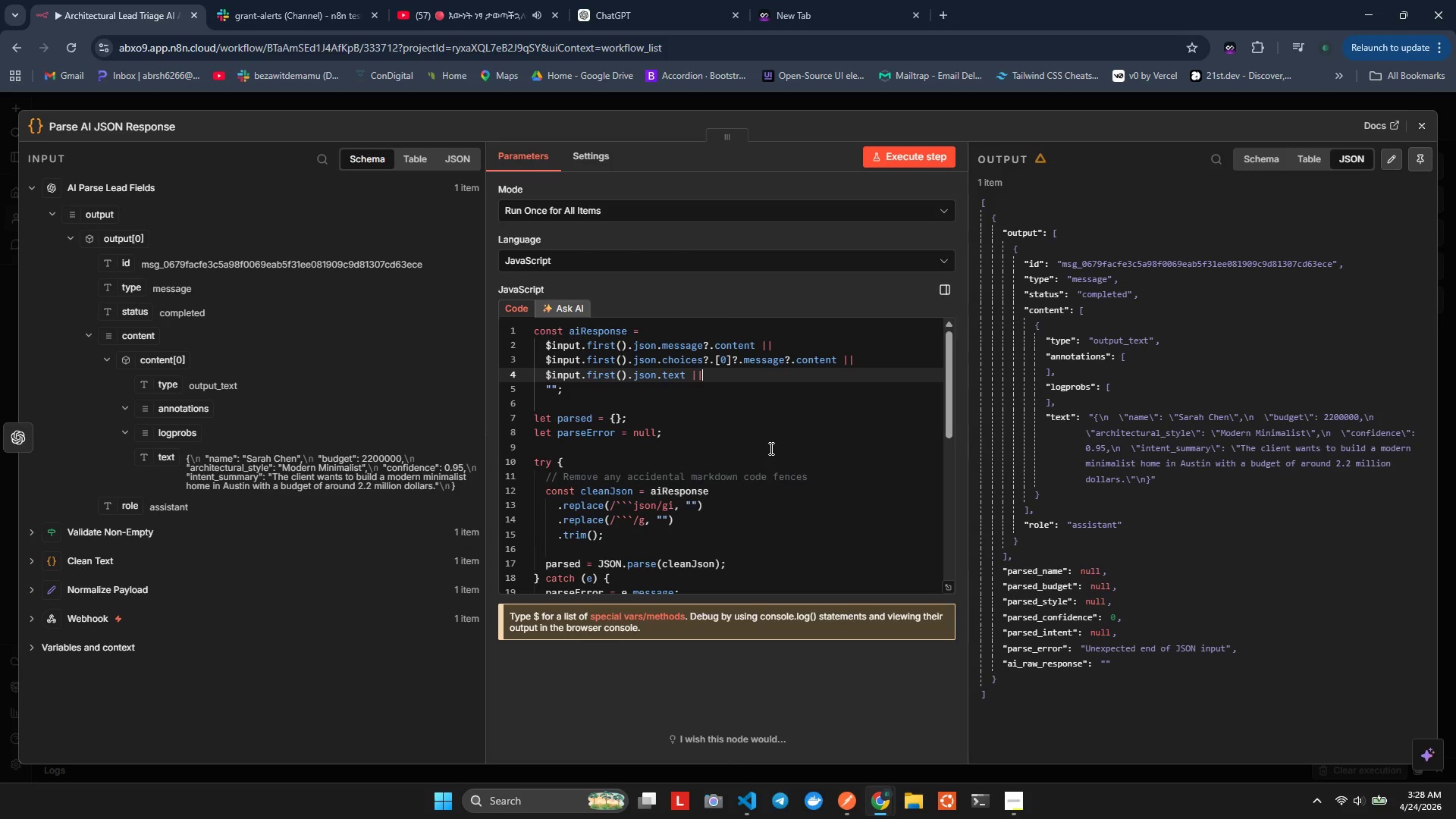 
key(ArrowLeft)
 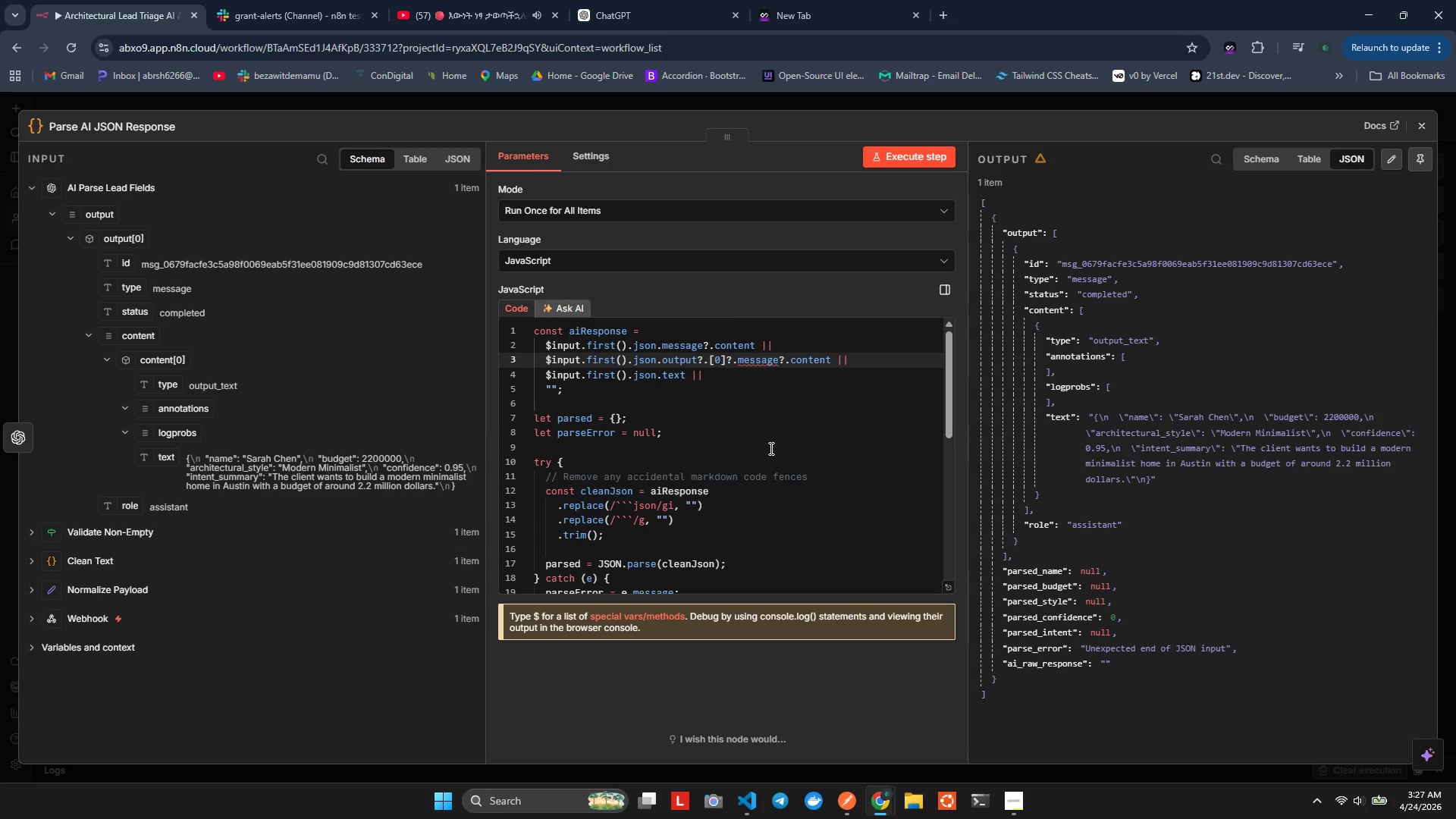 
key(Control+Space)
 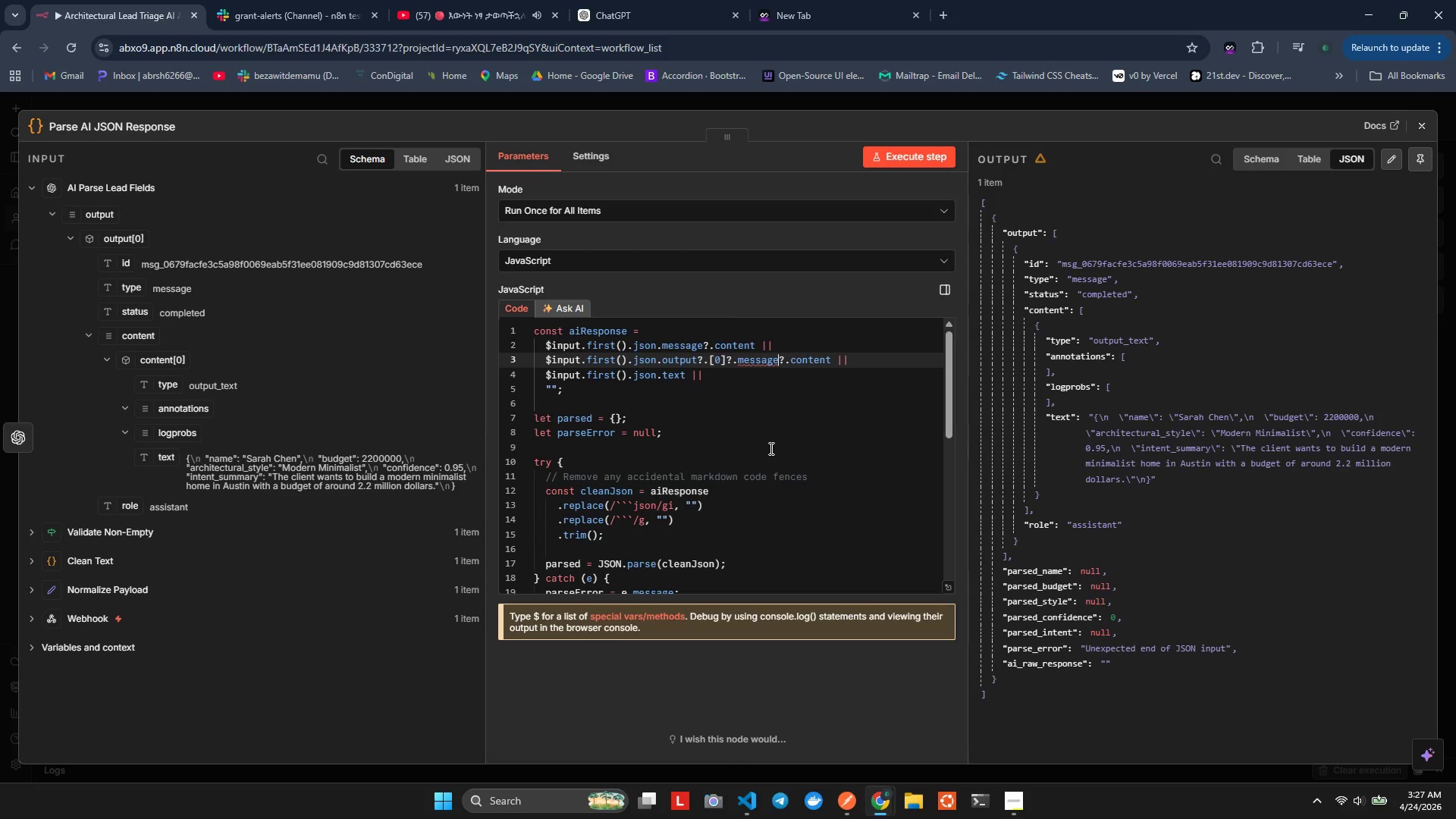 
key(Control+Z)
 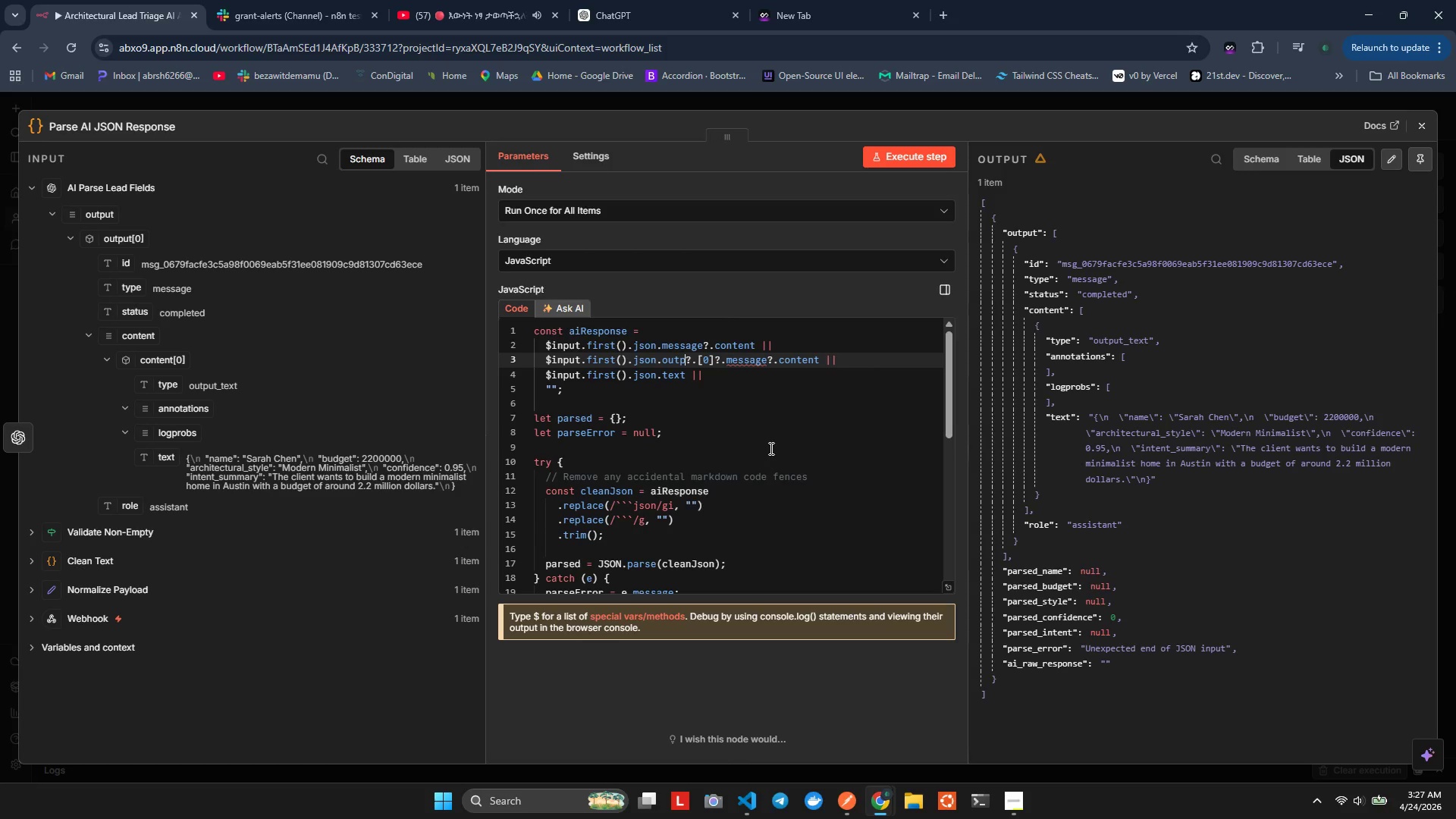 
key(Control+ControlLeft)
 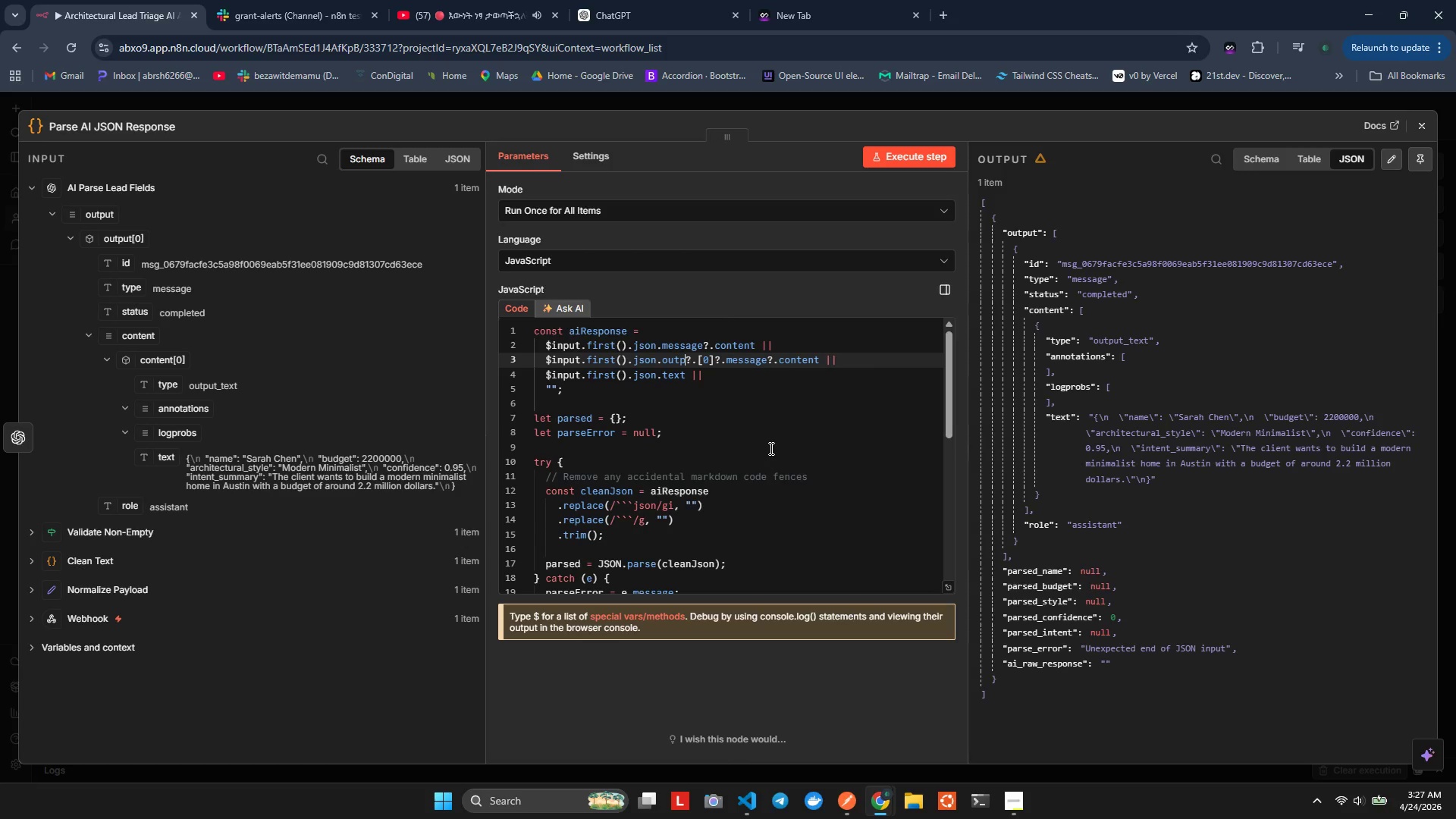 
key(Control+Z)
 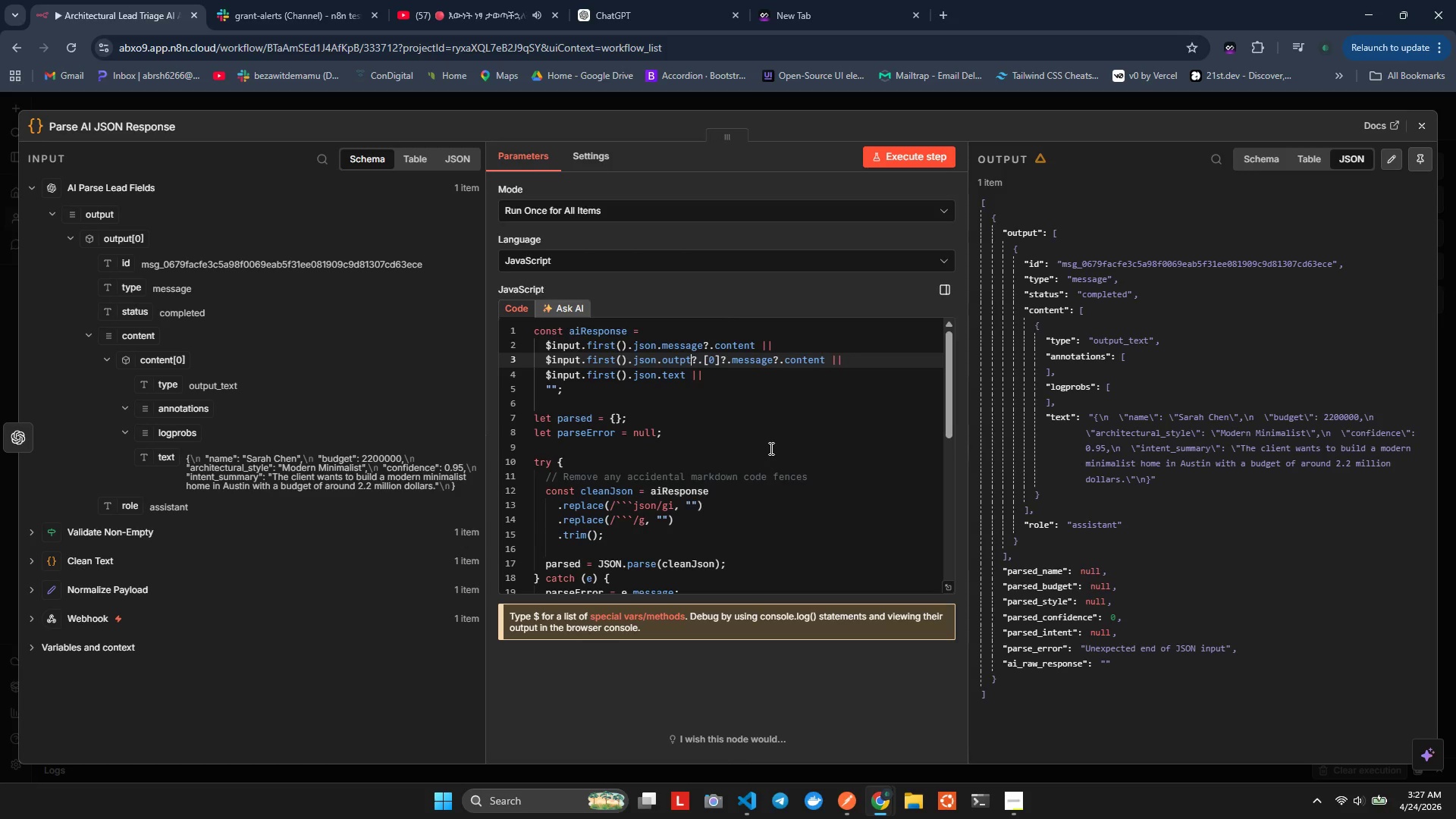 
key(Control+ControlLeft)
 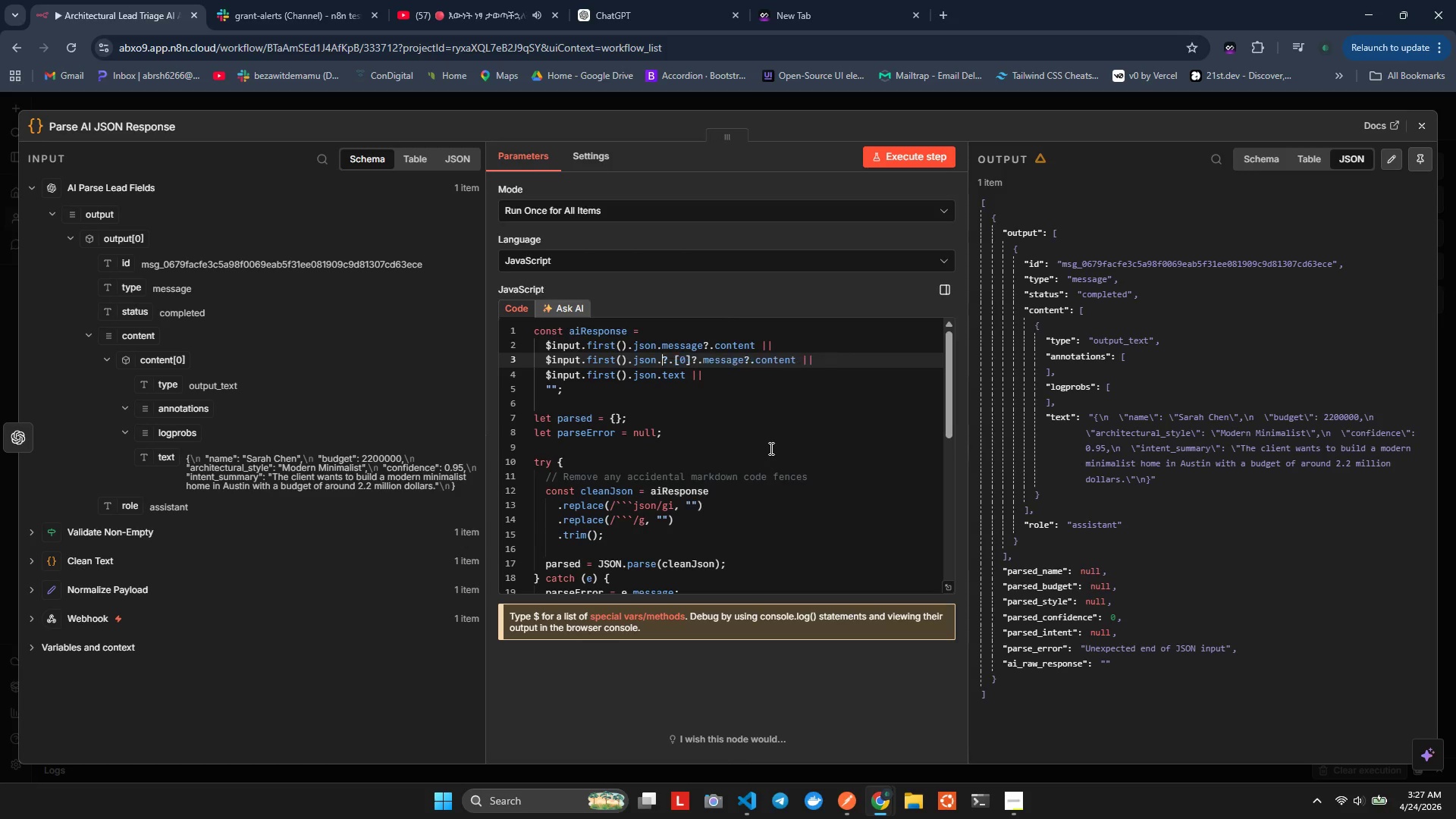 
key(Control+Z)
 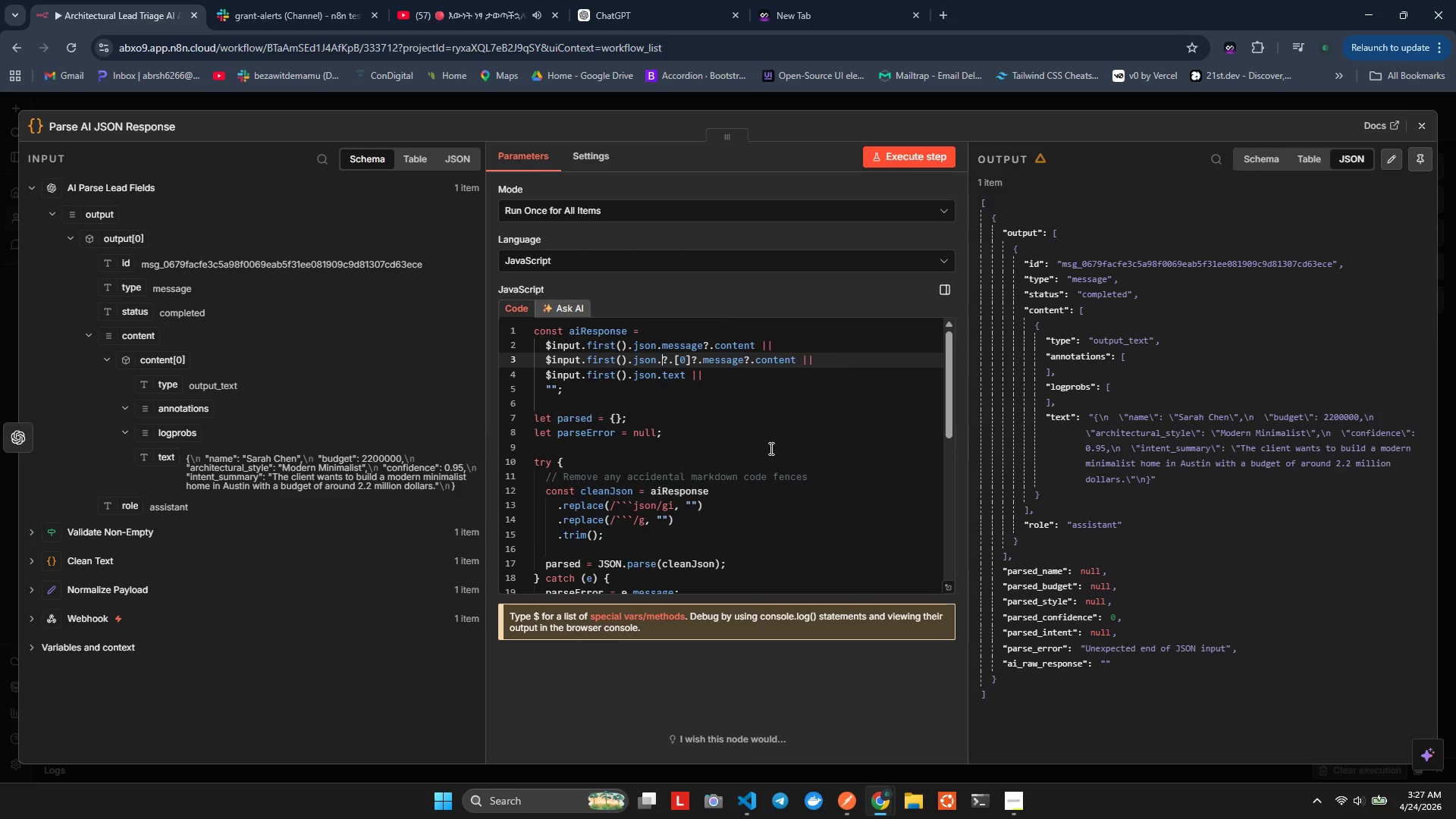 
key(Control+ControlLeft)
 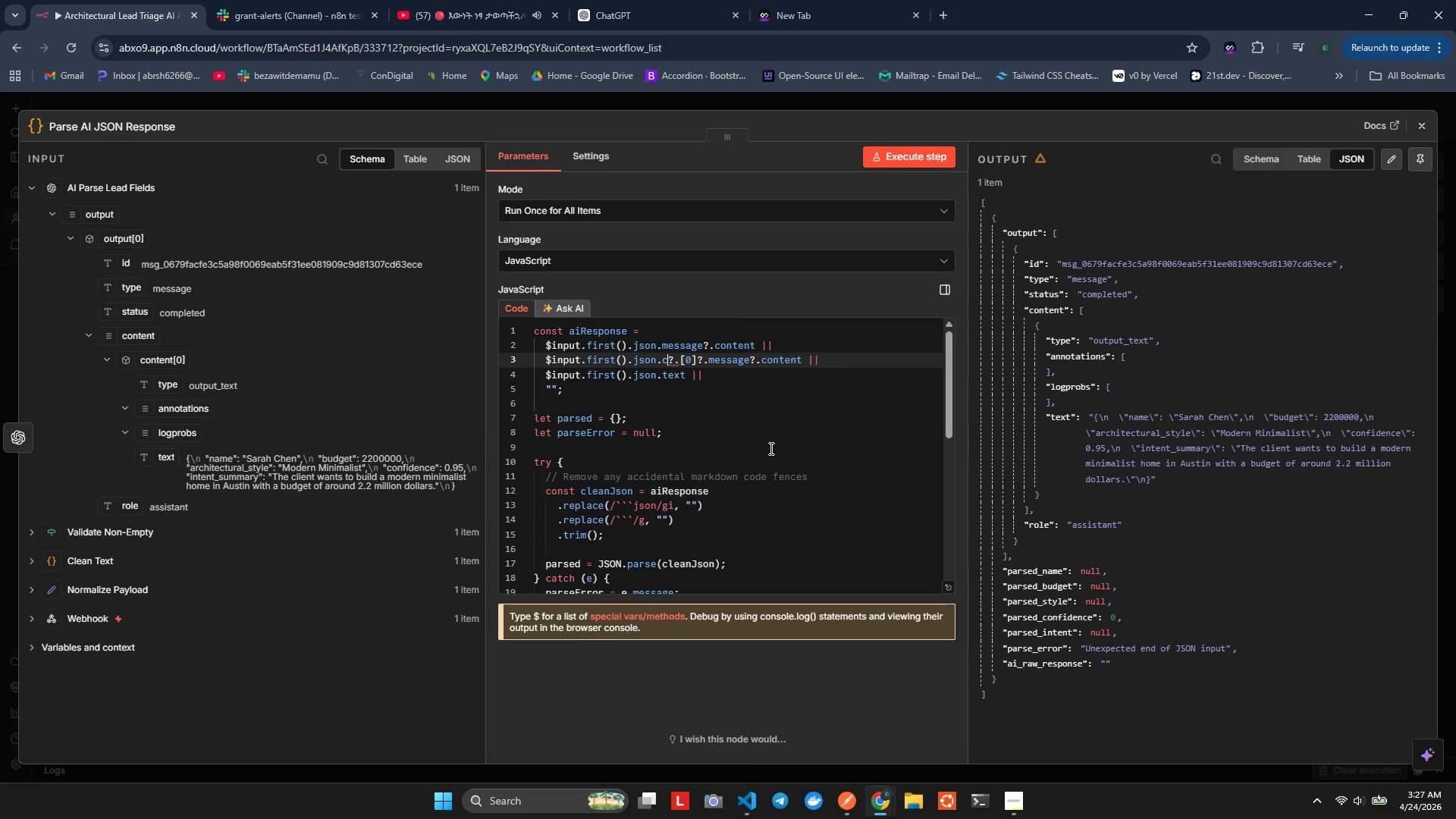 
key(Control+Z)
 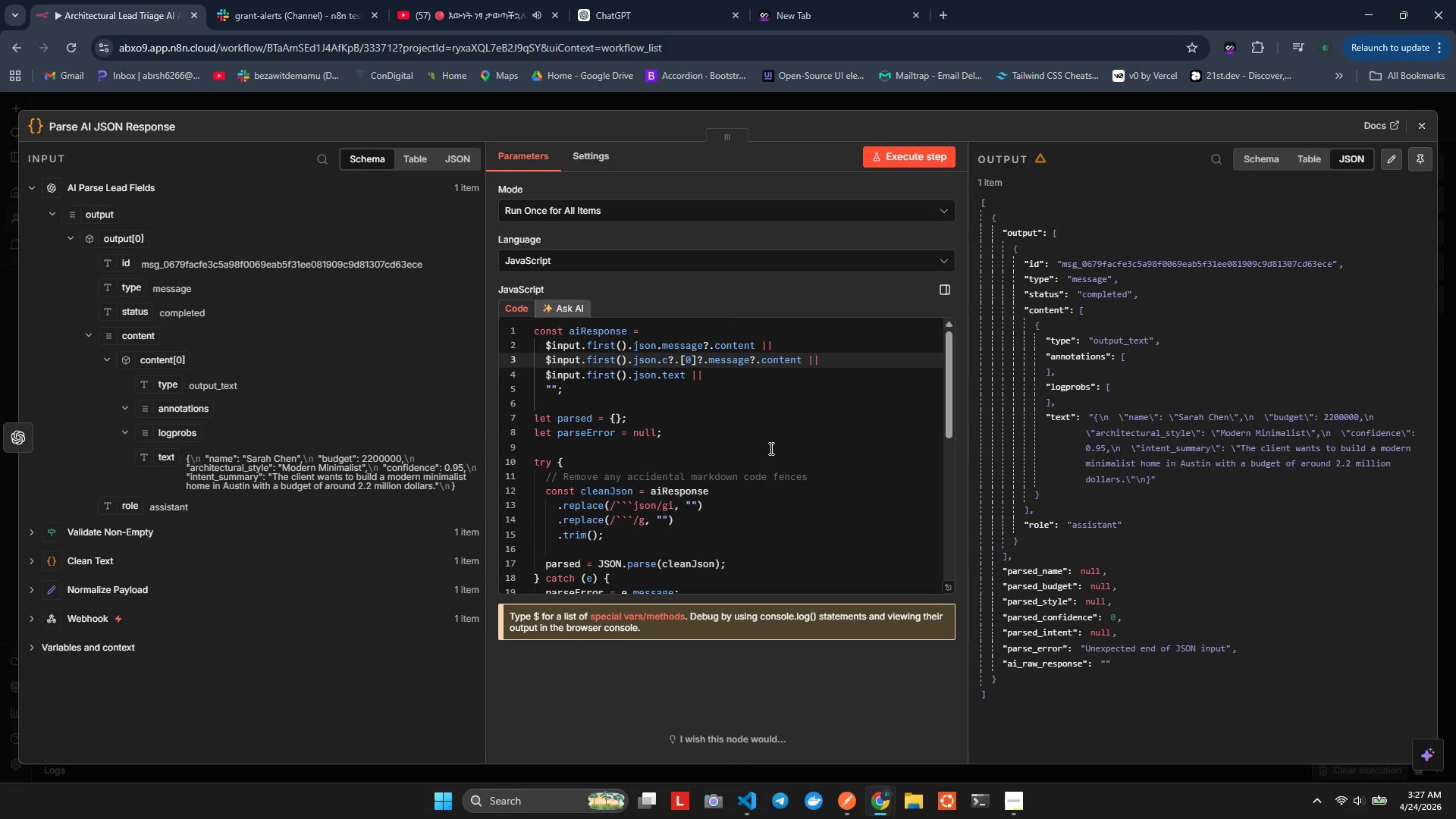 
key(Control+Z)
 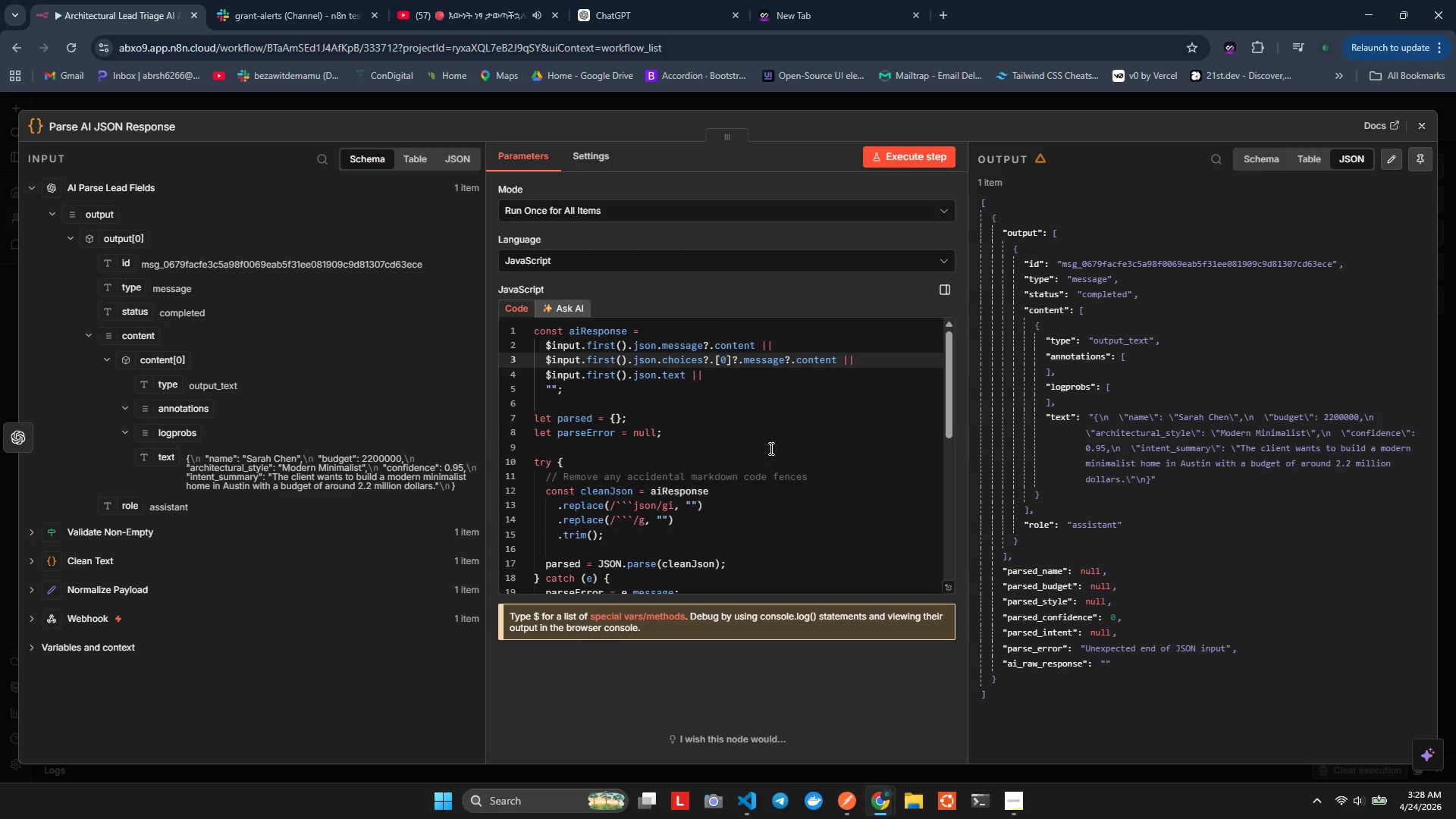 
hold_key(key=ControlLeft, duration=0.52)
 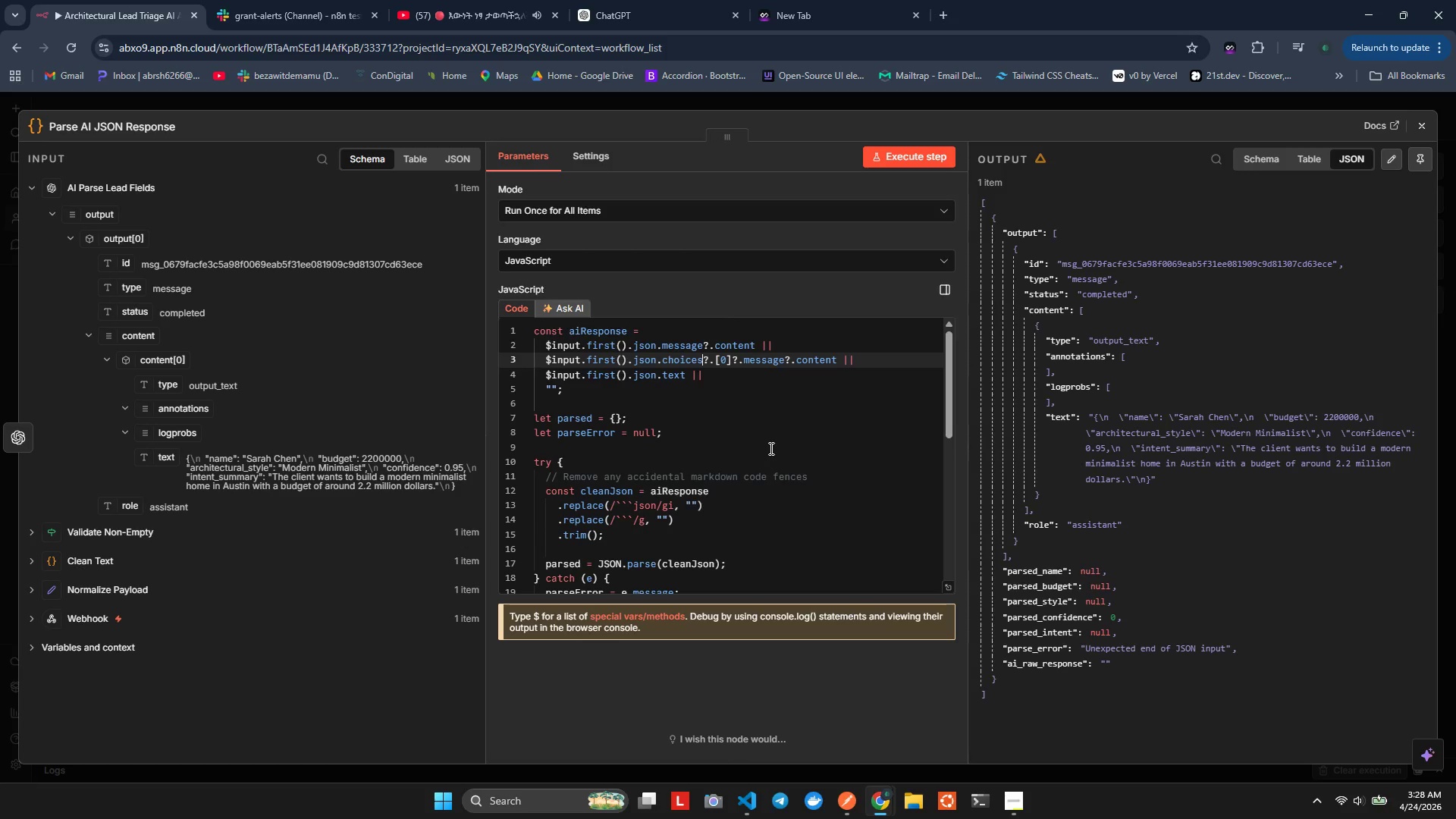 
key(ArrowDown)
 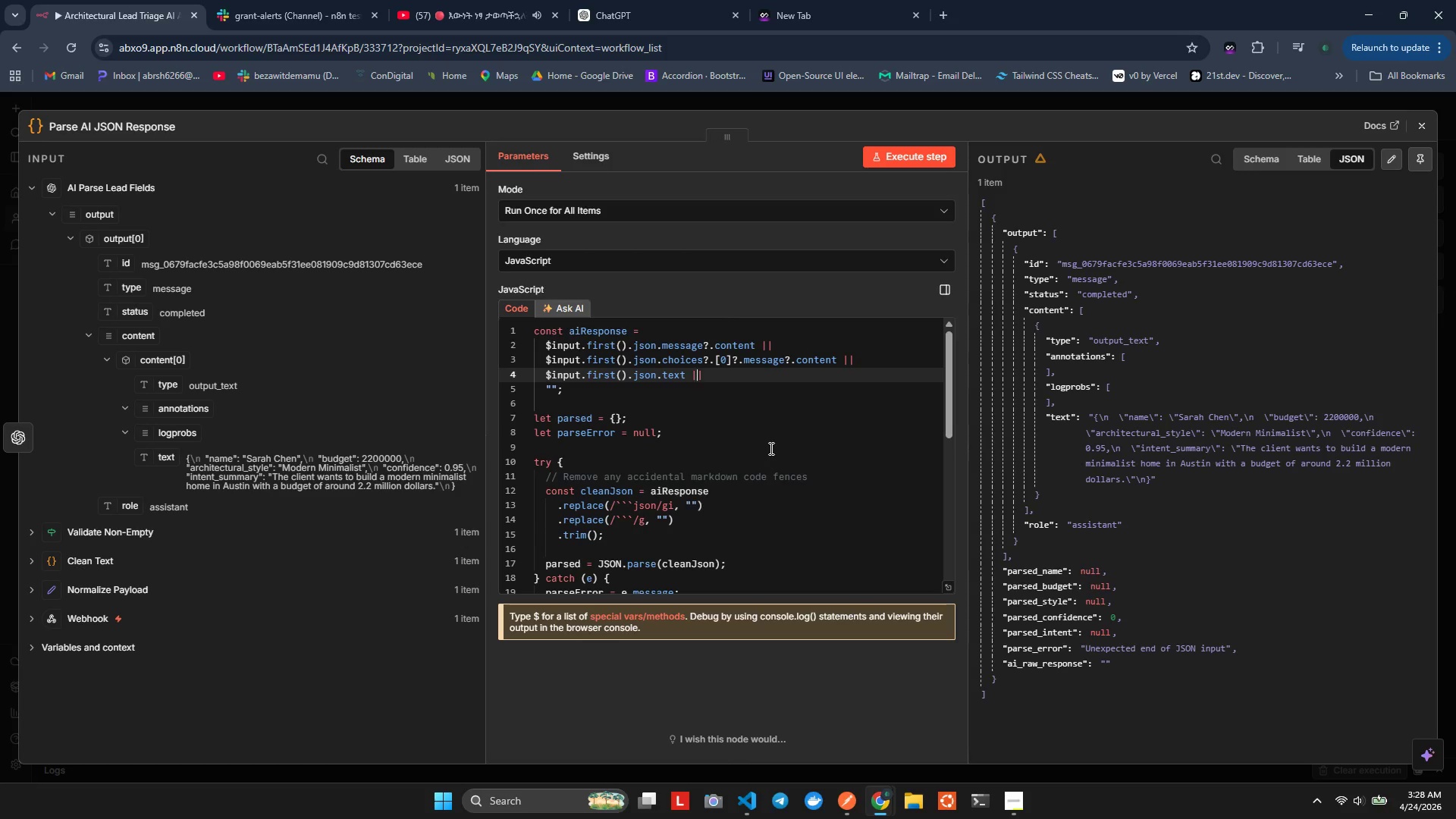 
key(ArrowLeft)
 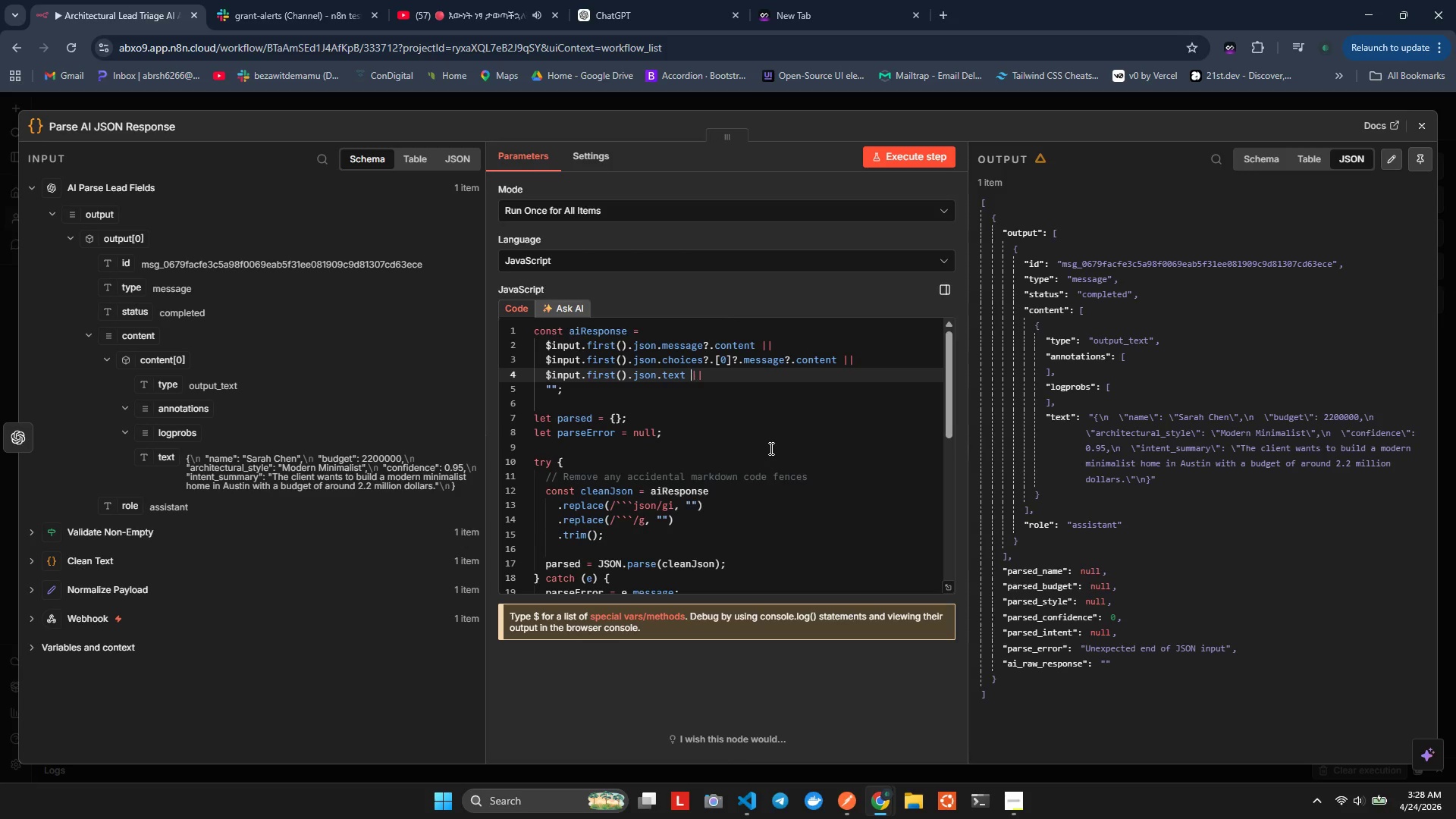 
key(ArrowLeft)
 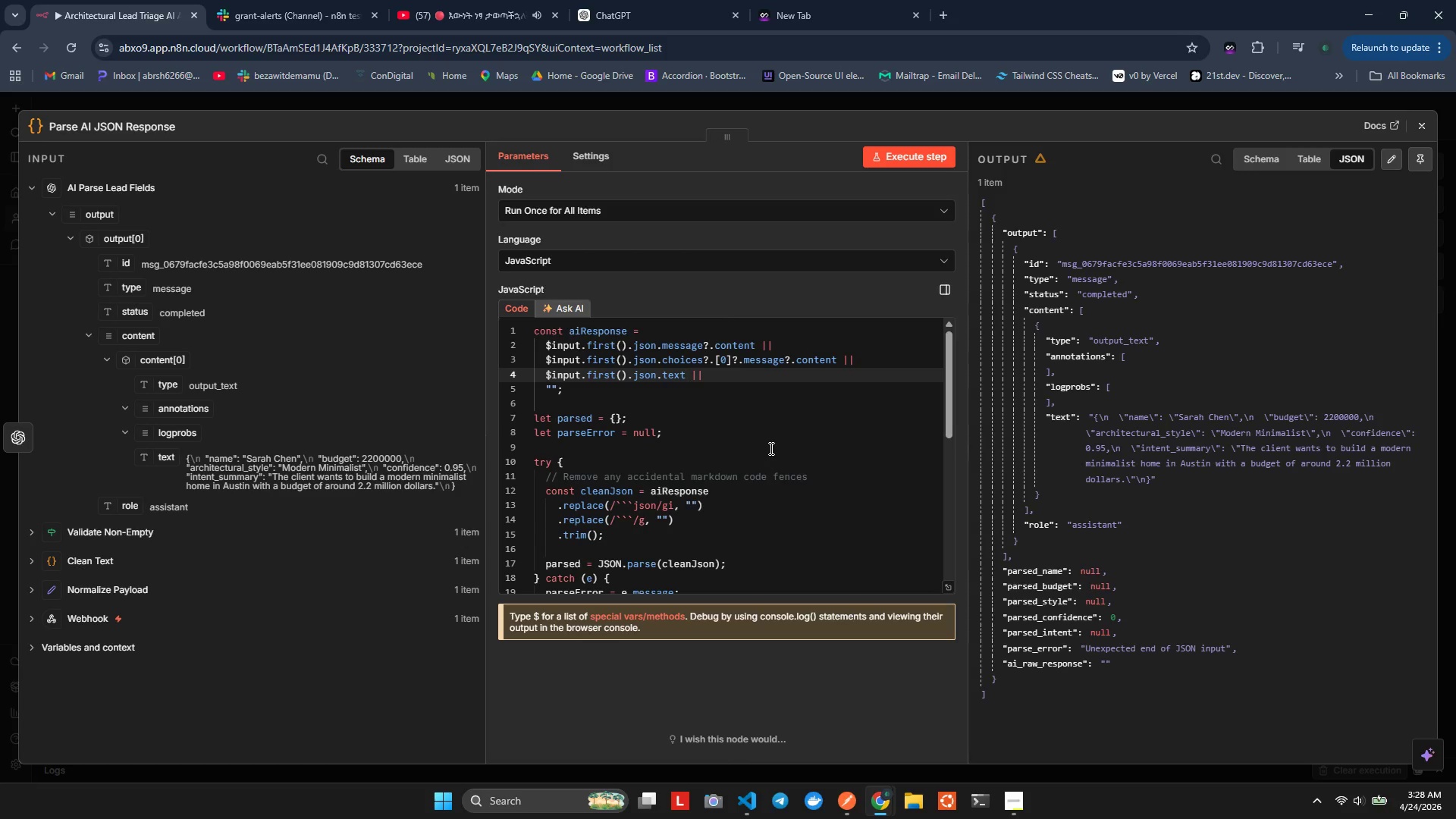 
key(ArrowLeft)
 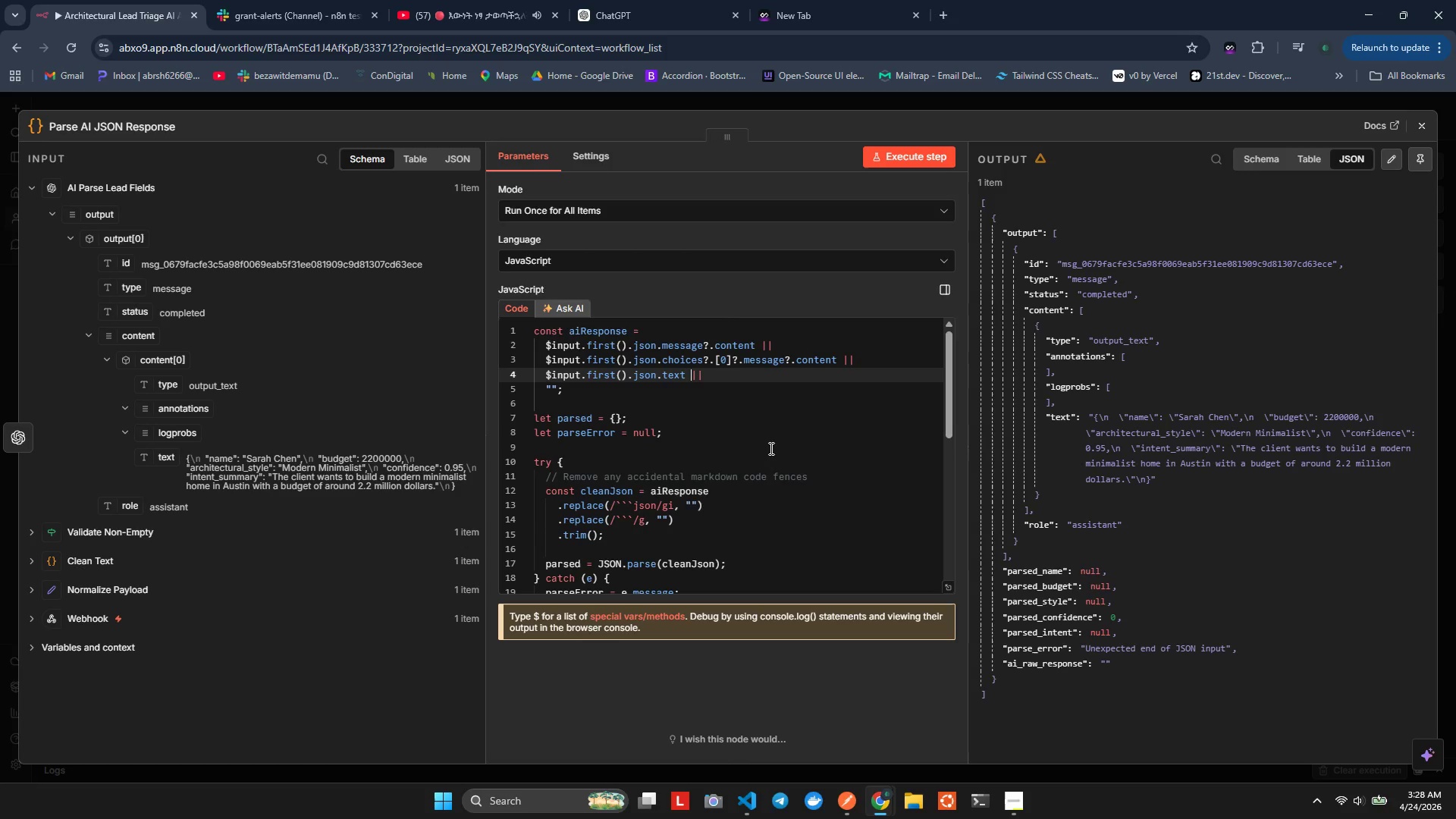 
key(ArrowRight)
 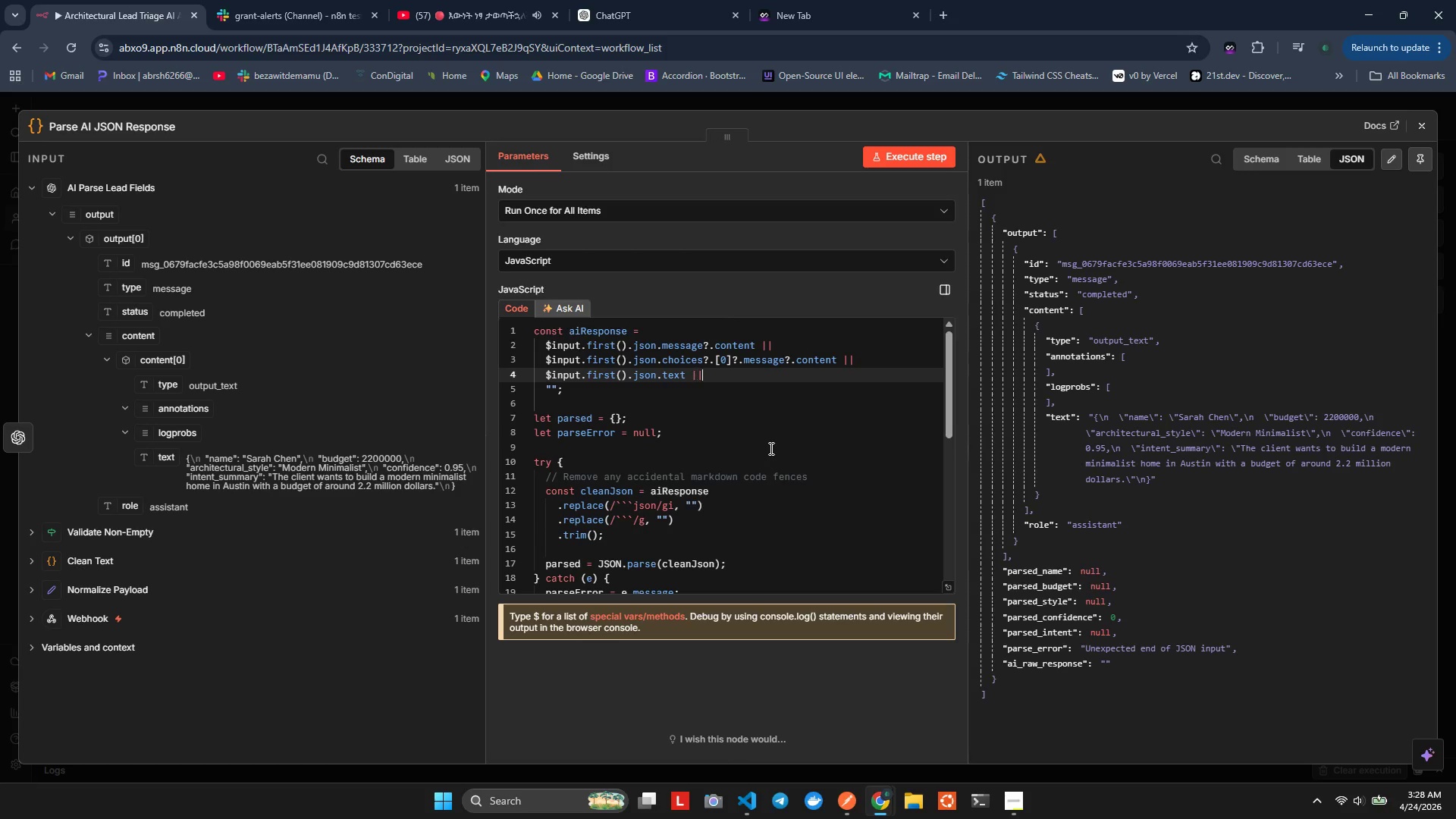 
key(ArrowRight)
 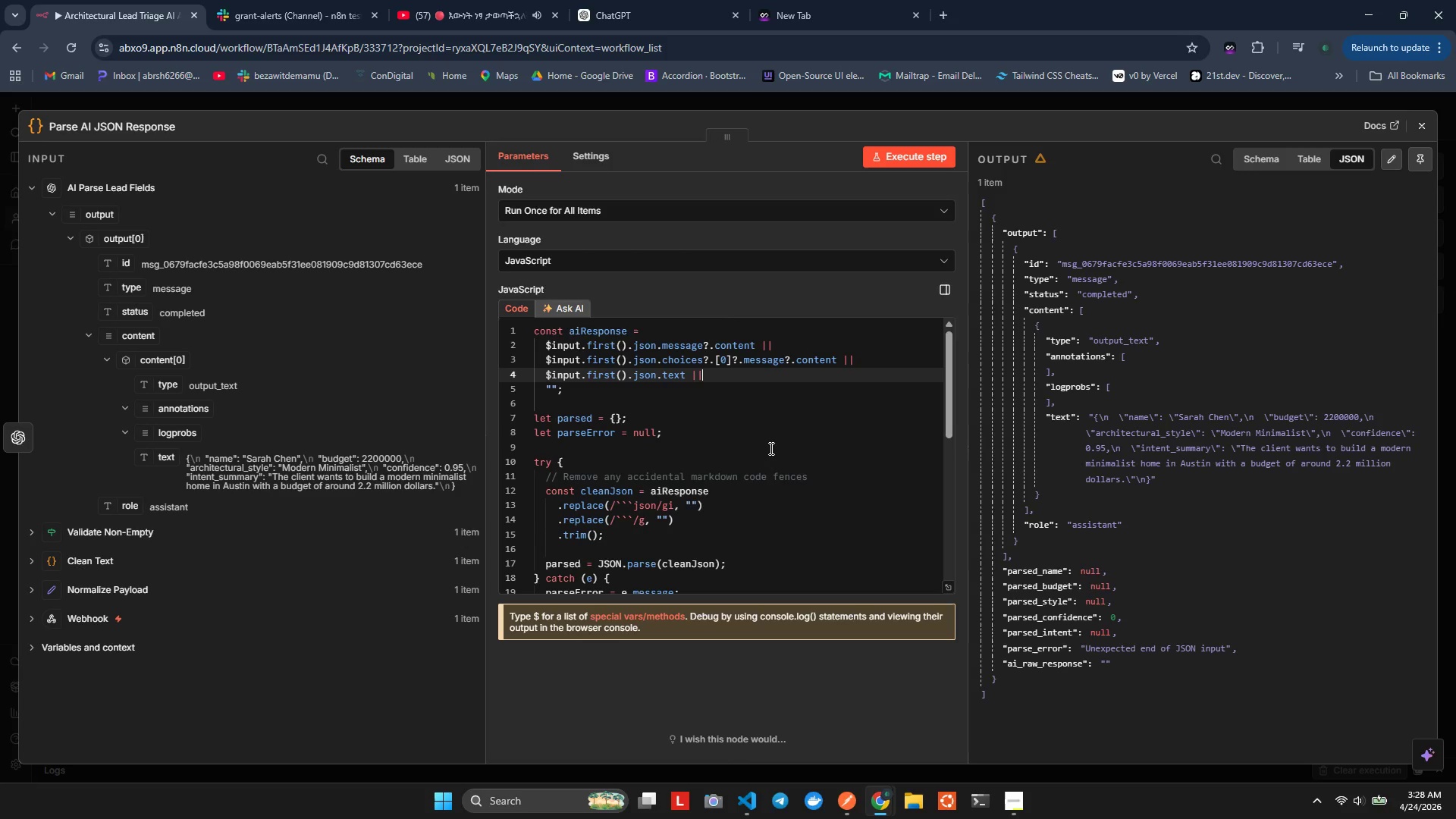 
key(Space)
 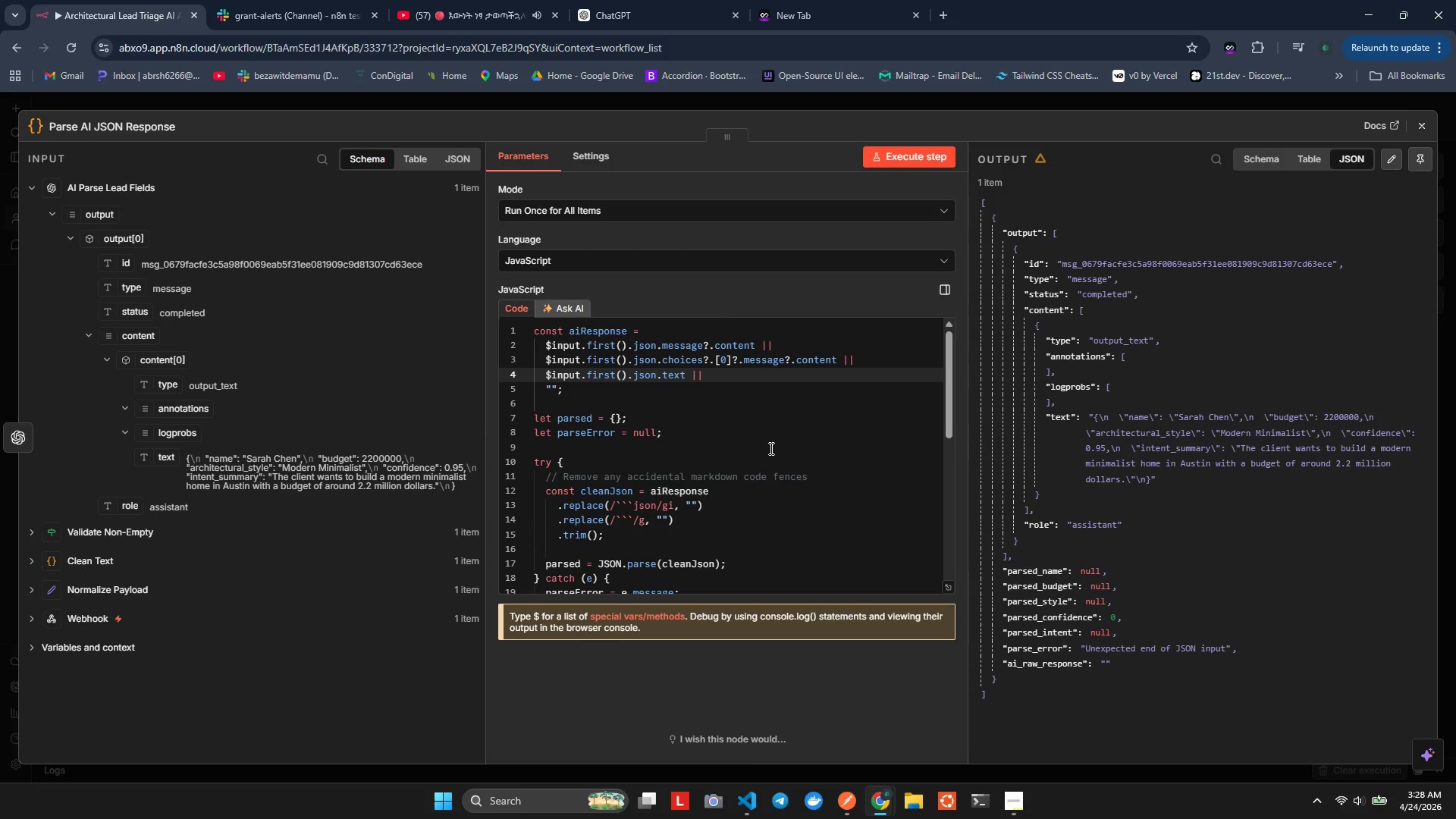 
key(Control+ControlLeft)
 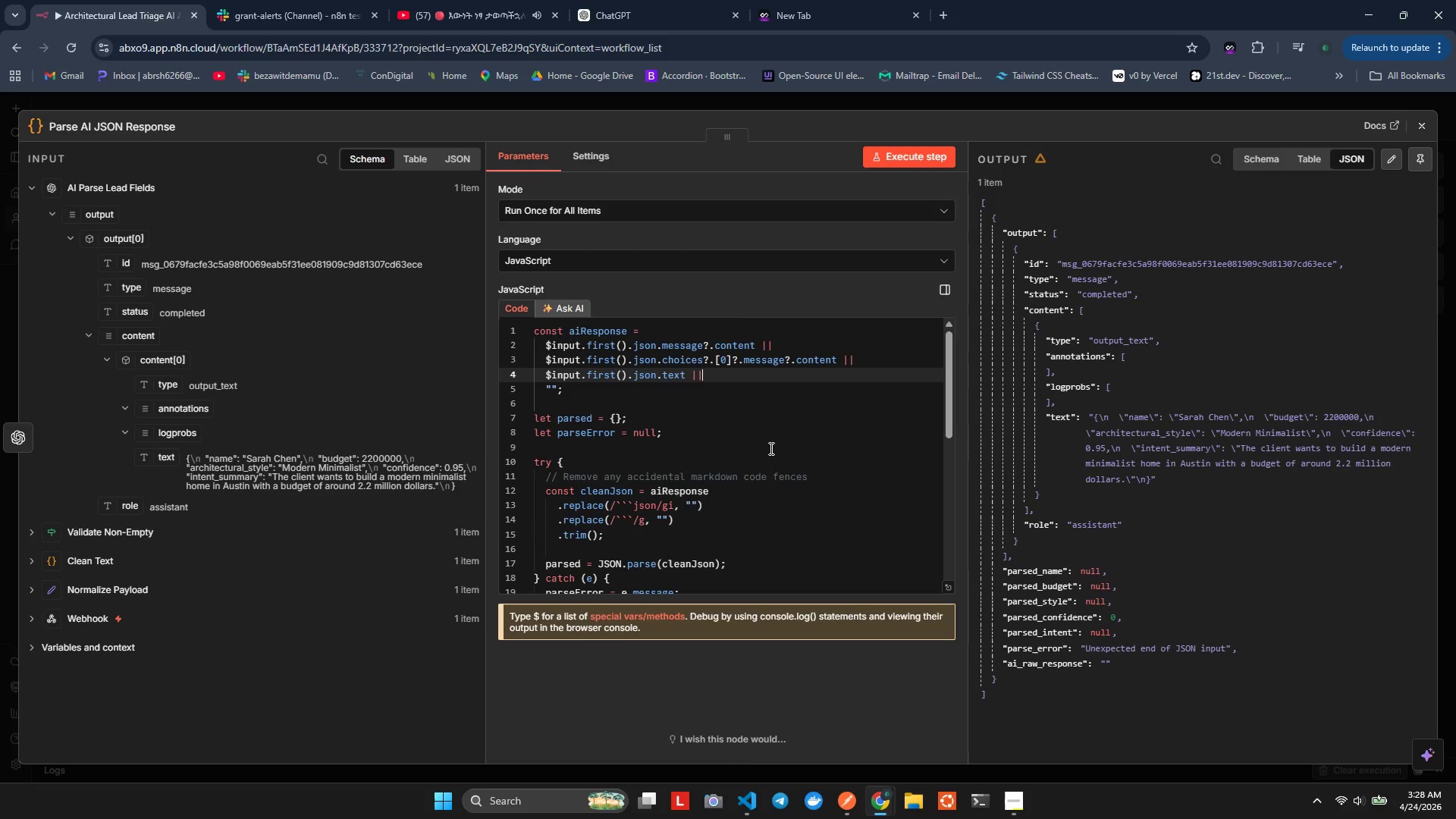 
key(Control+Z)
 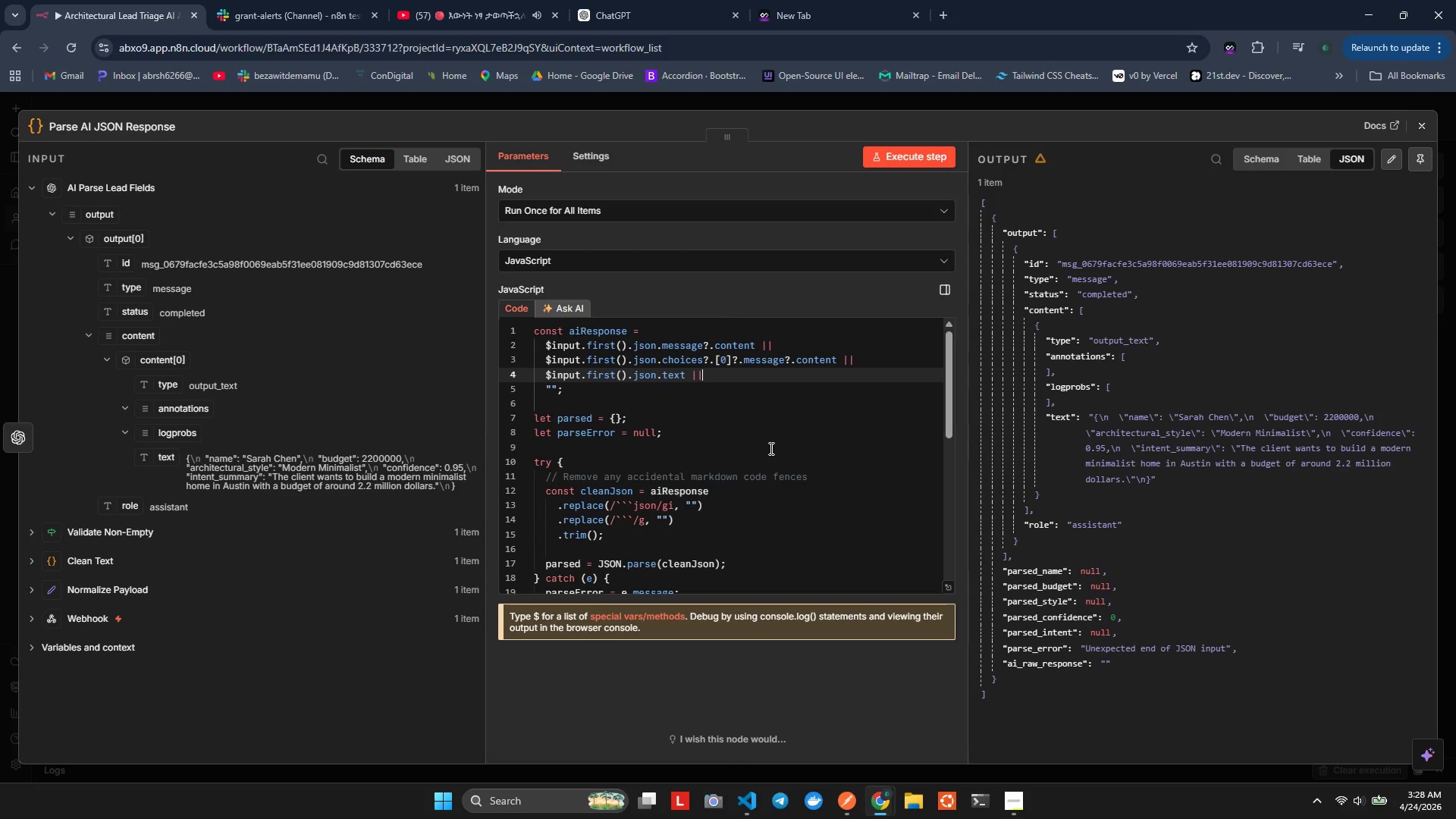 
key(ArrowUp)
 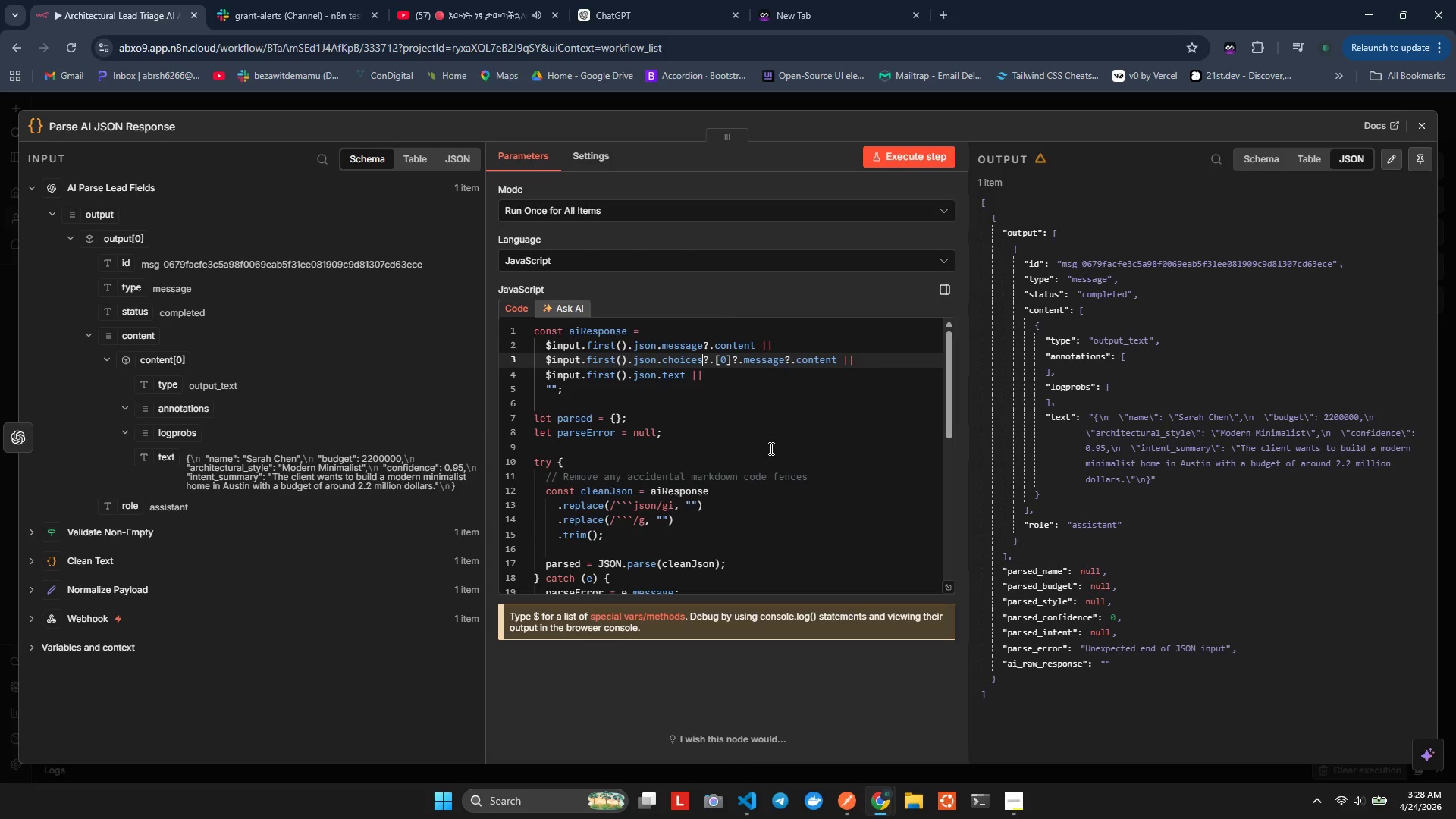 
key(ArrowUp)
 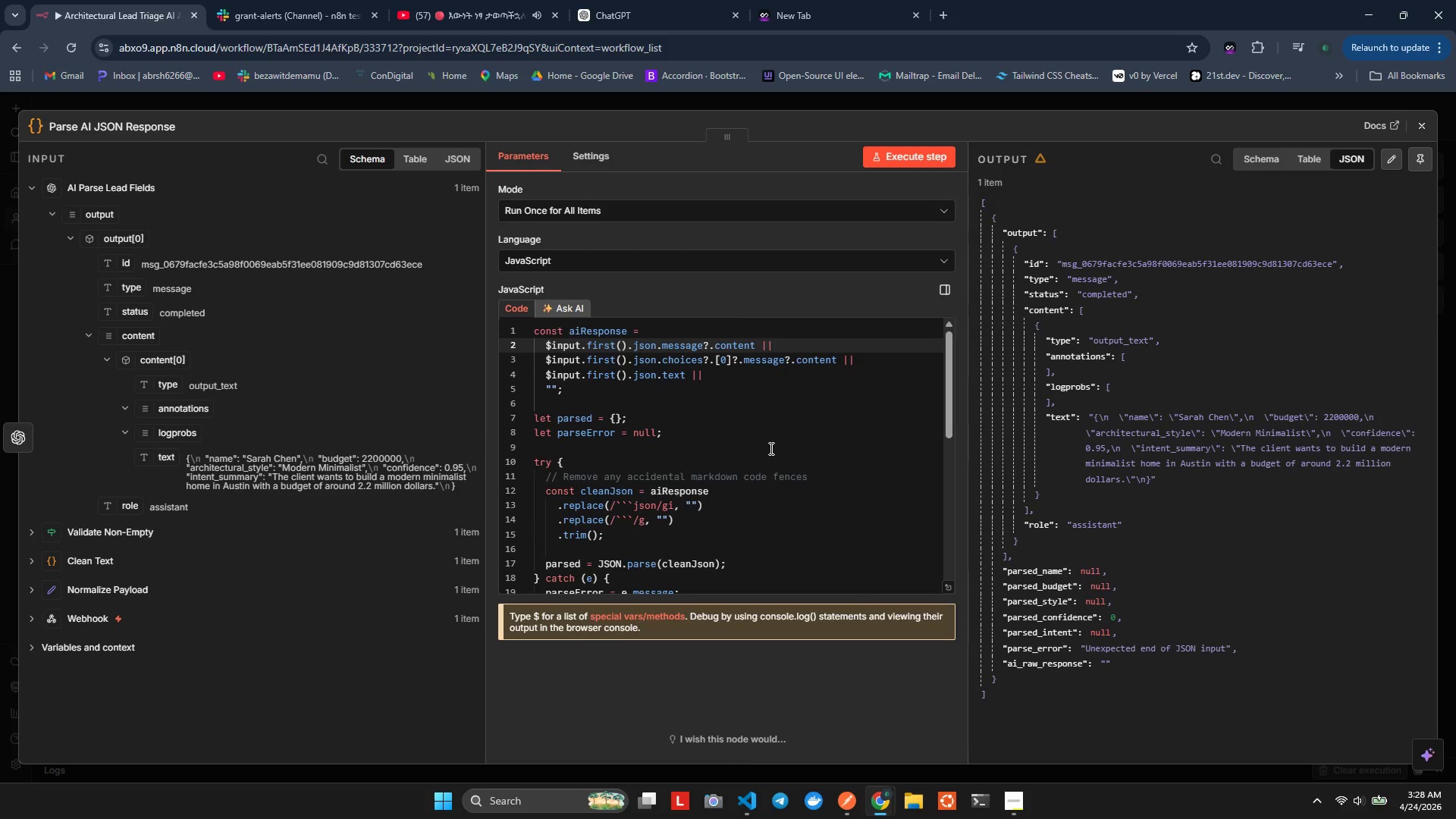 
key(ArrowUp)
 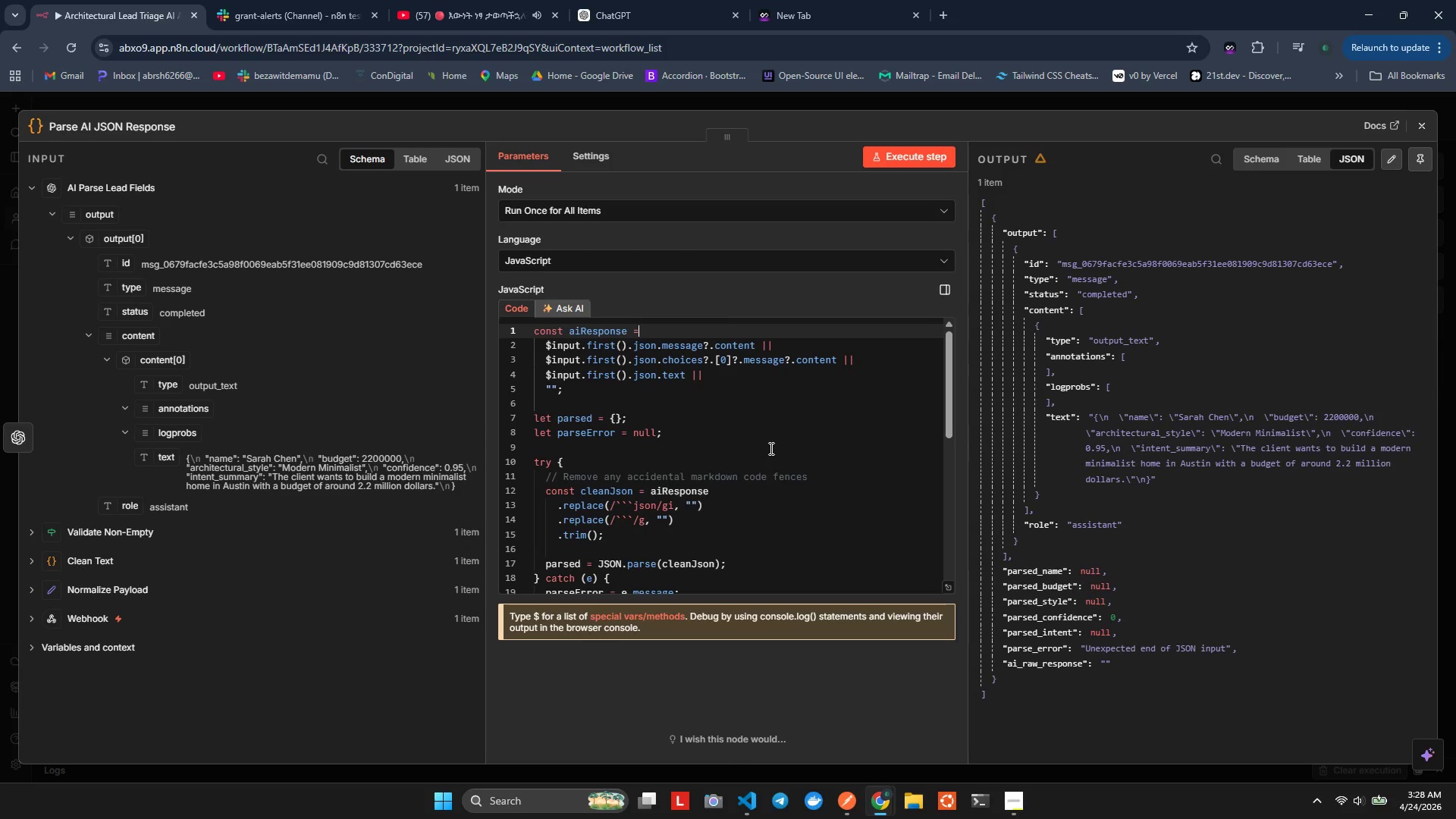 
type( $son)
key(Backspace)
key(Backspace)
key(Backspace)
key(Backspace)
type(in)
 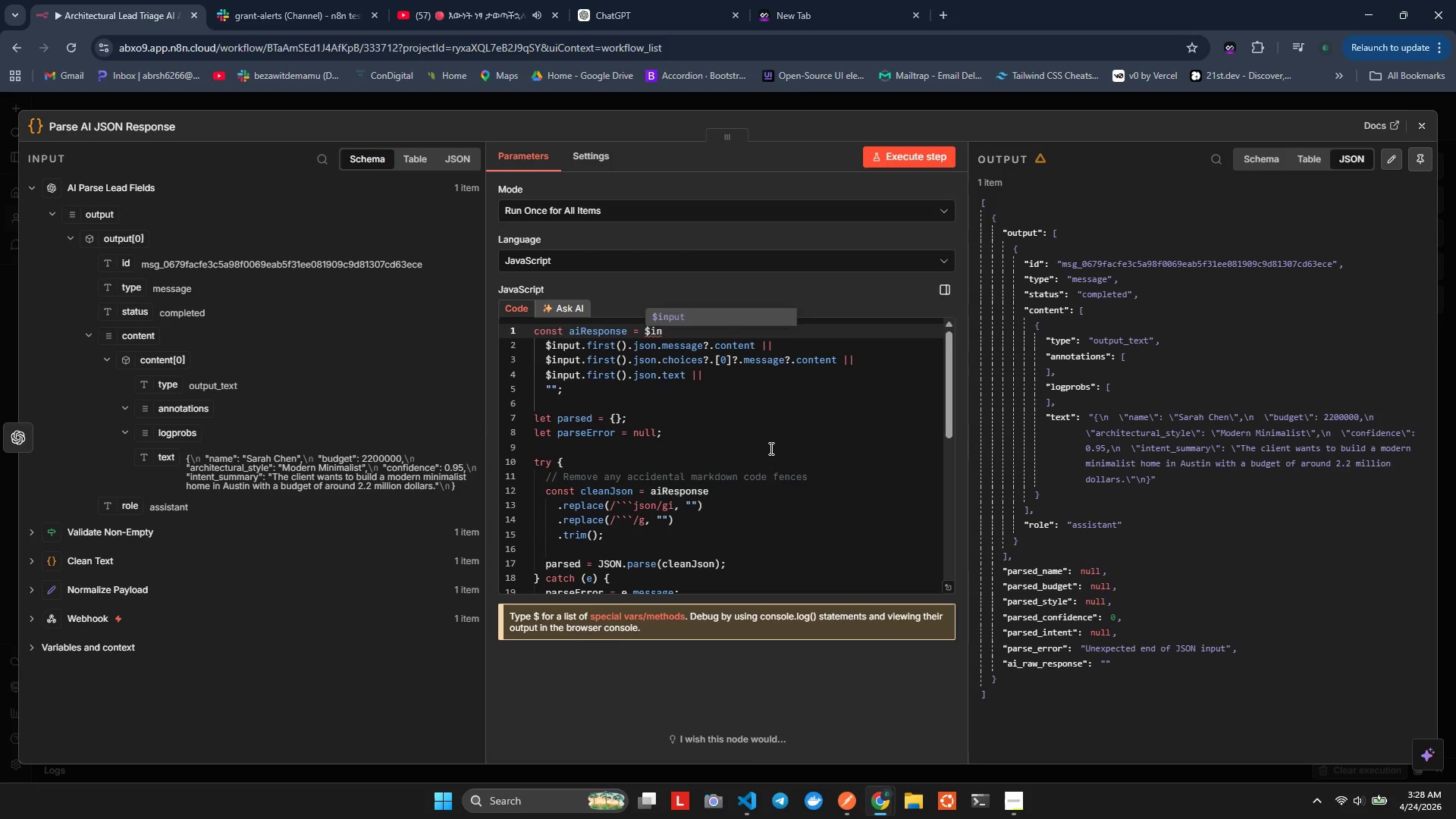 
 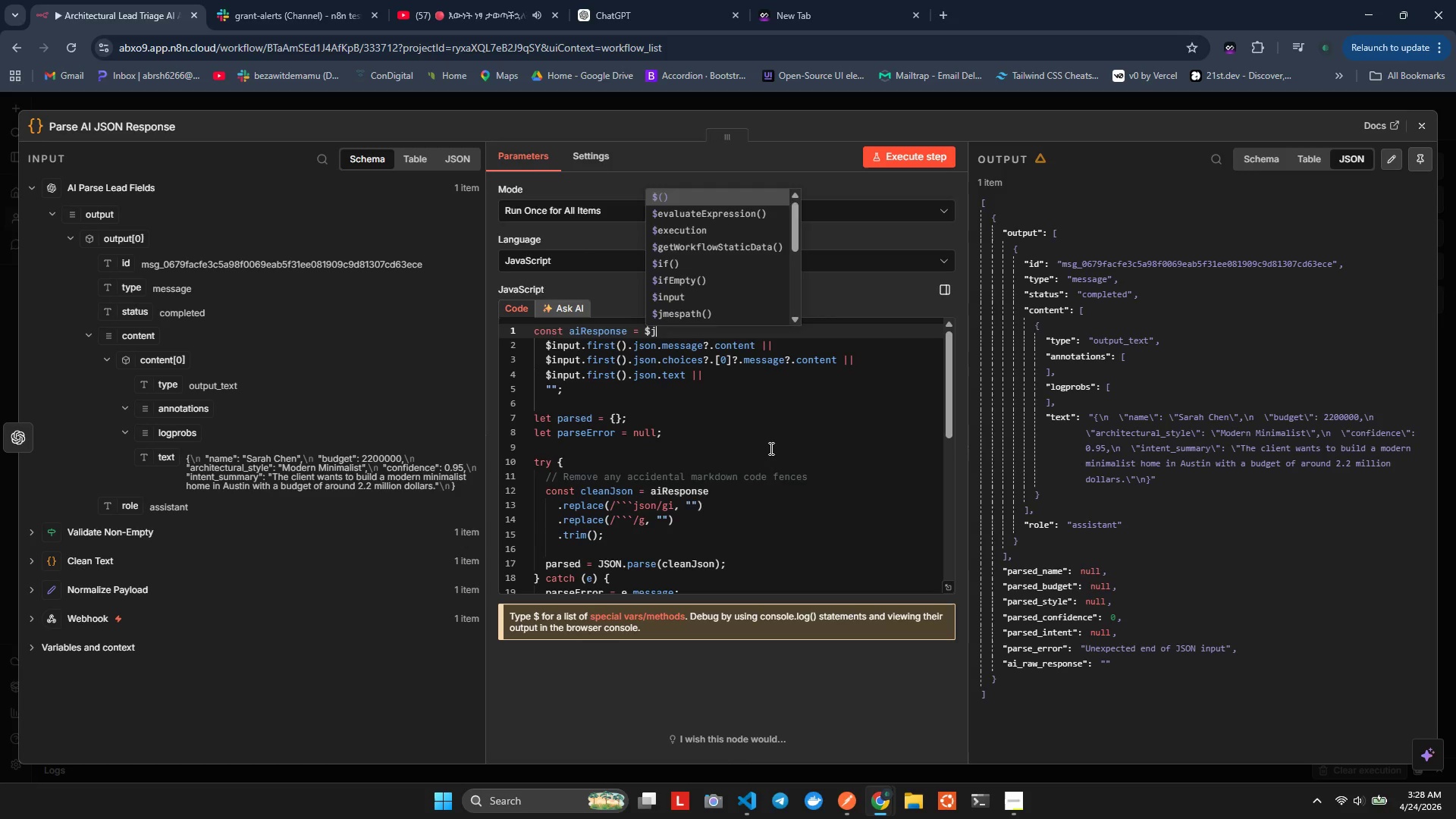 
hold_key(key=J, duration=0.38)
 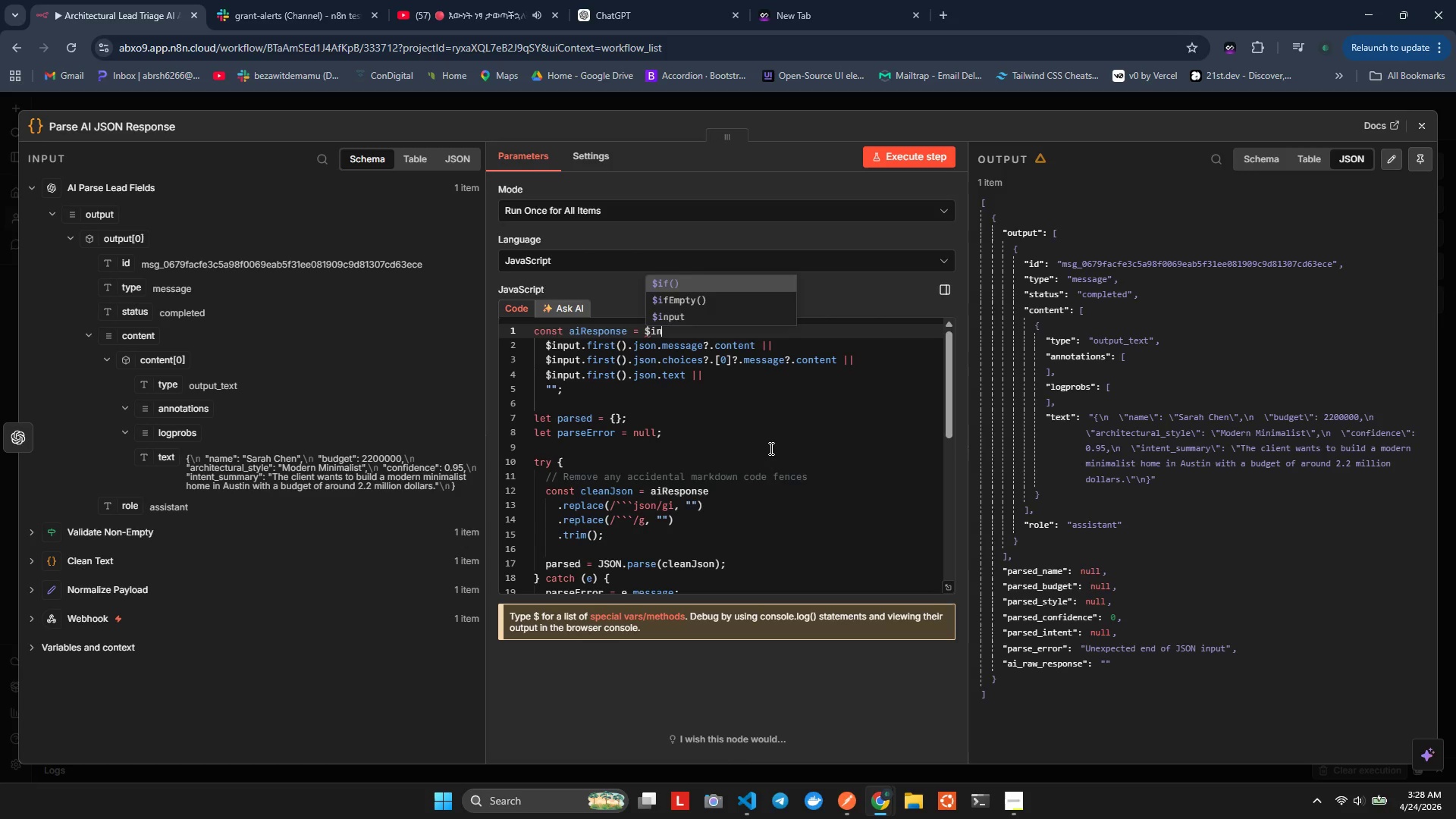 
key(Enter)
 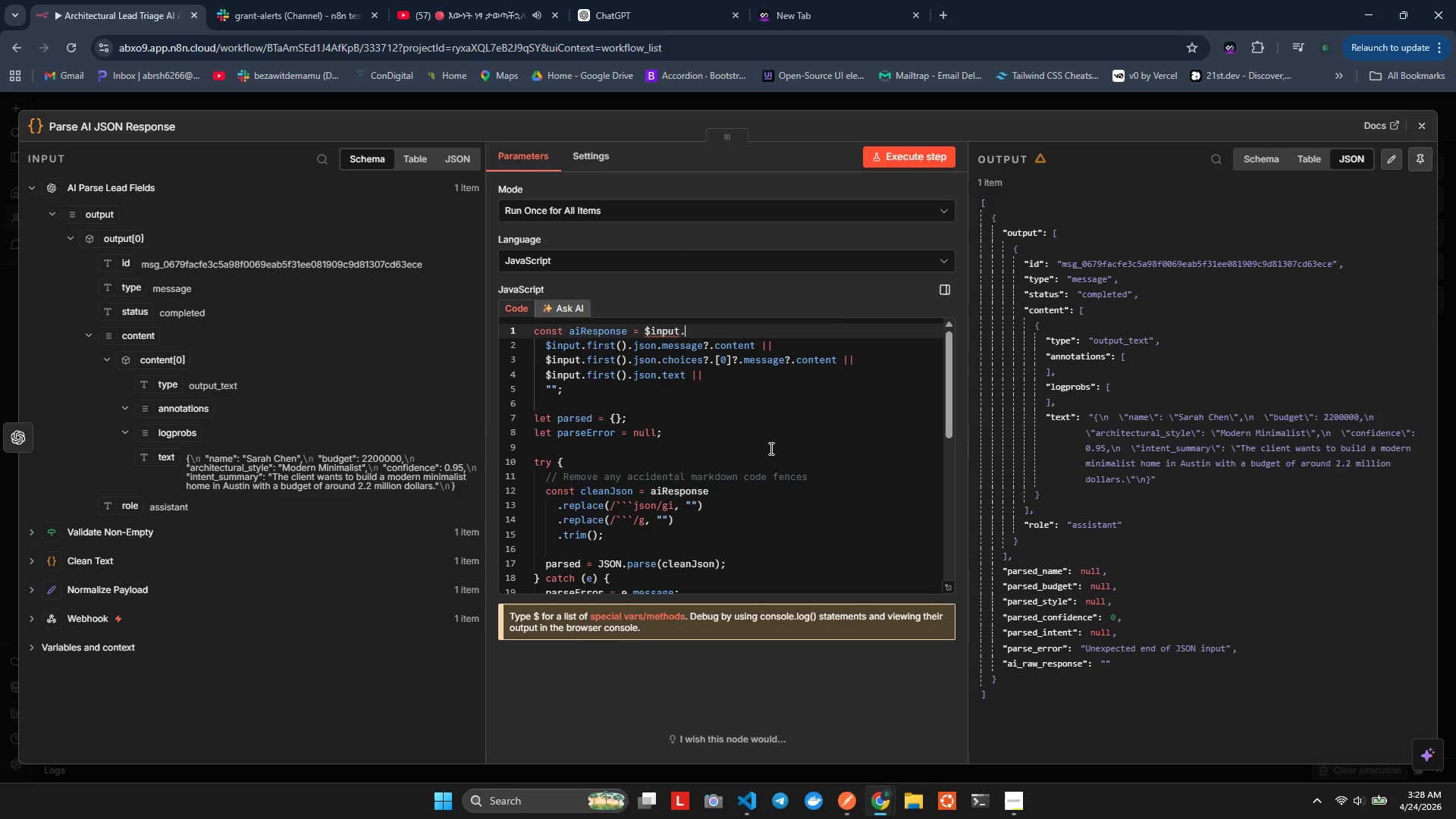 
key(Period)
 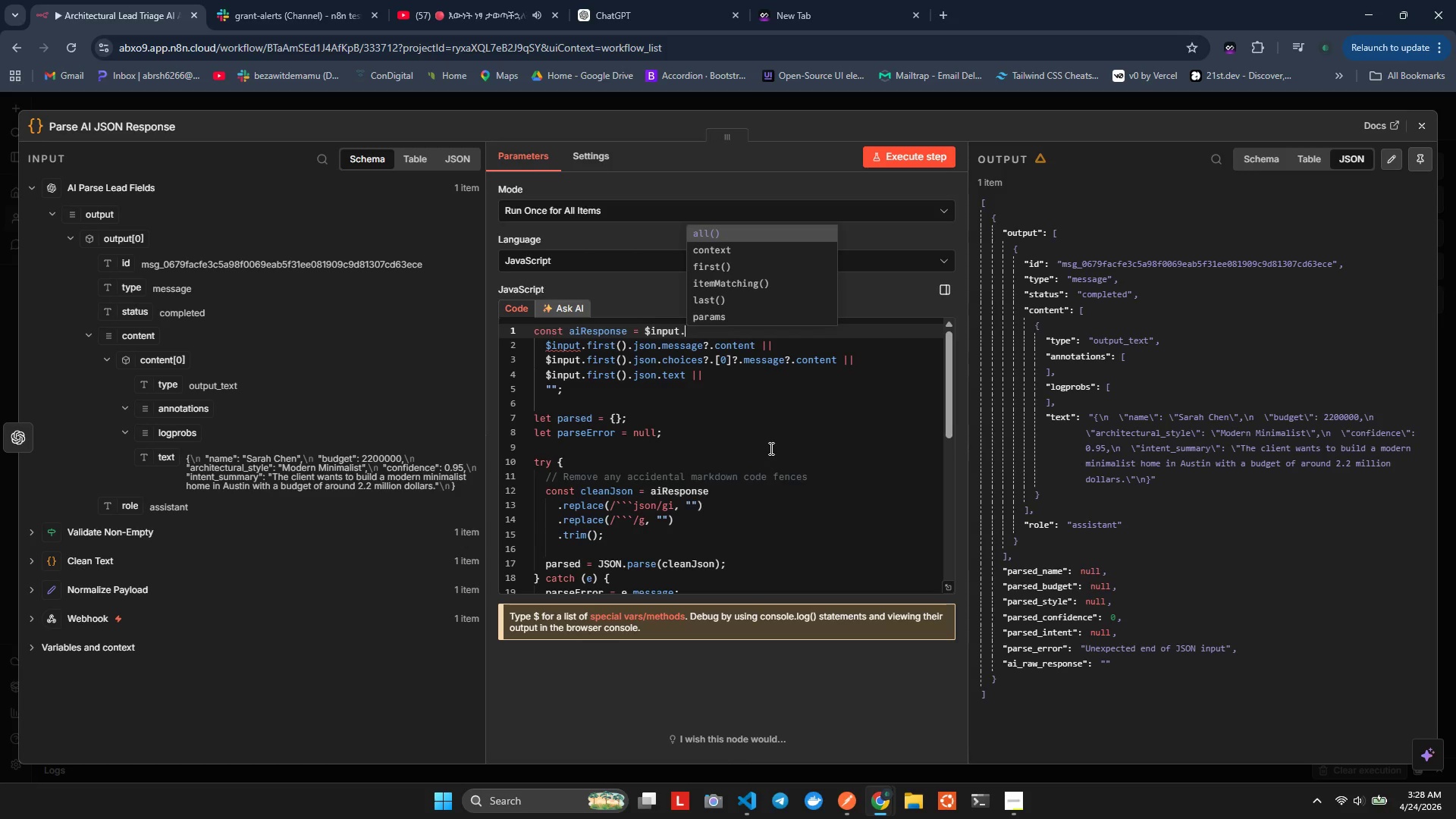 
key(F)
 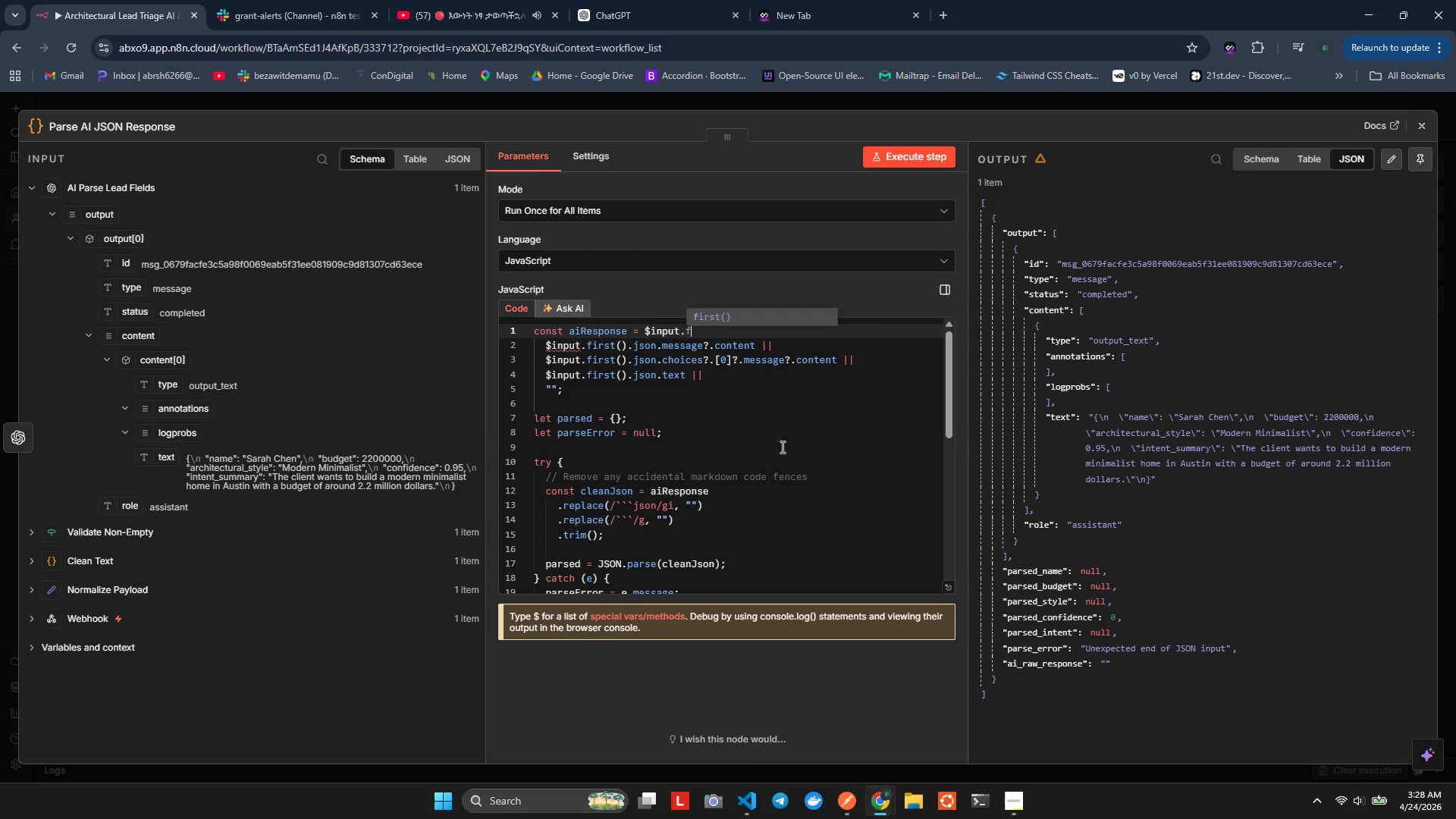 
key(Enter)
 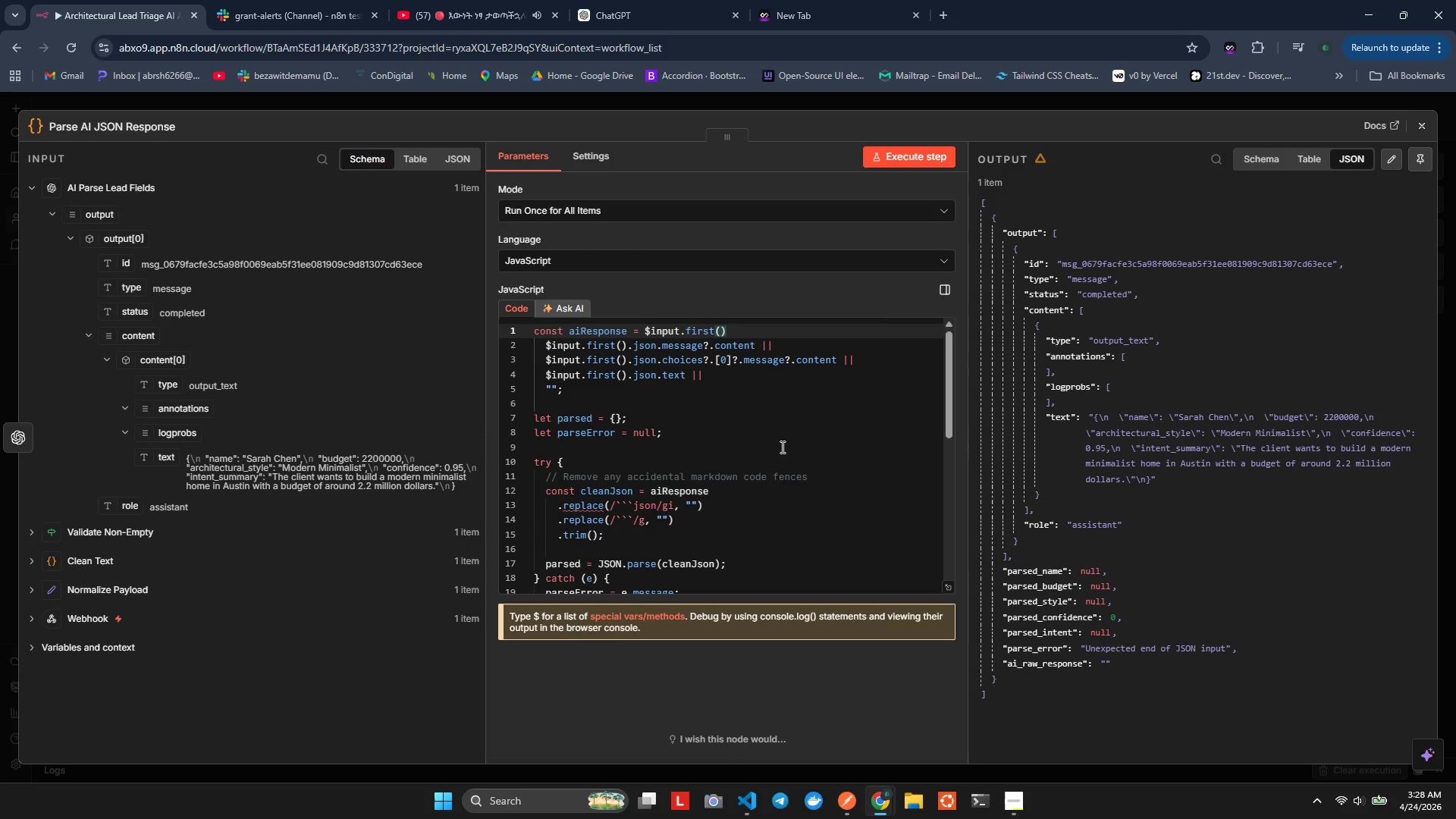 
key(ArrowRight)
 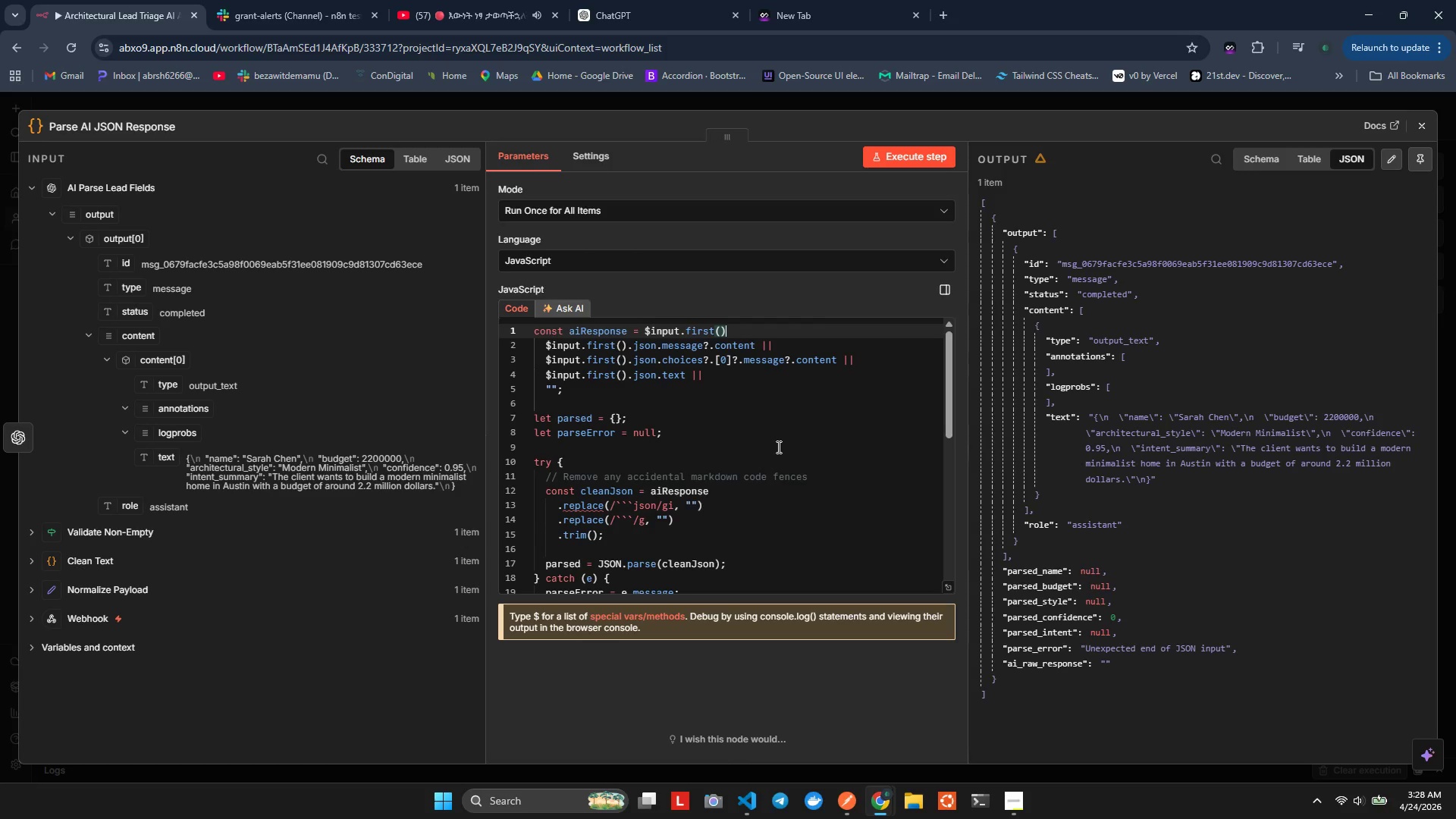 
key(Period)
 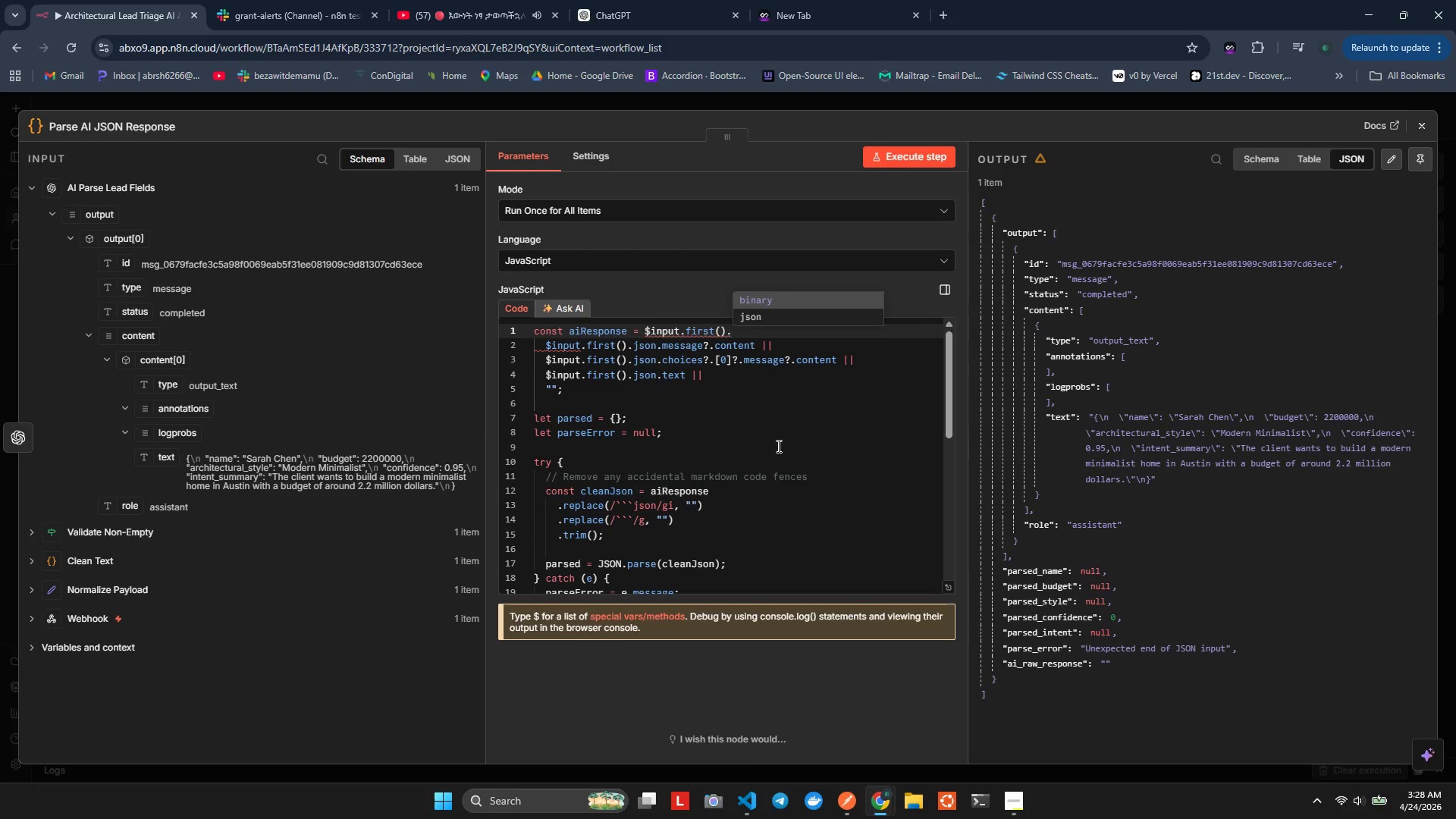 
key(ArrowUp)
 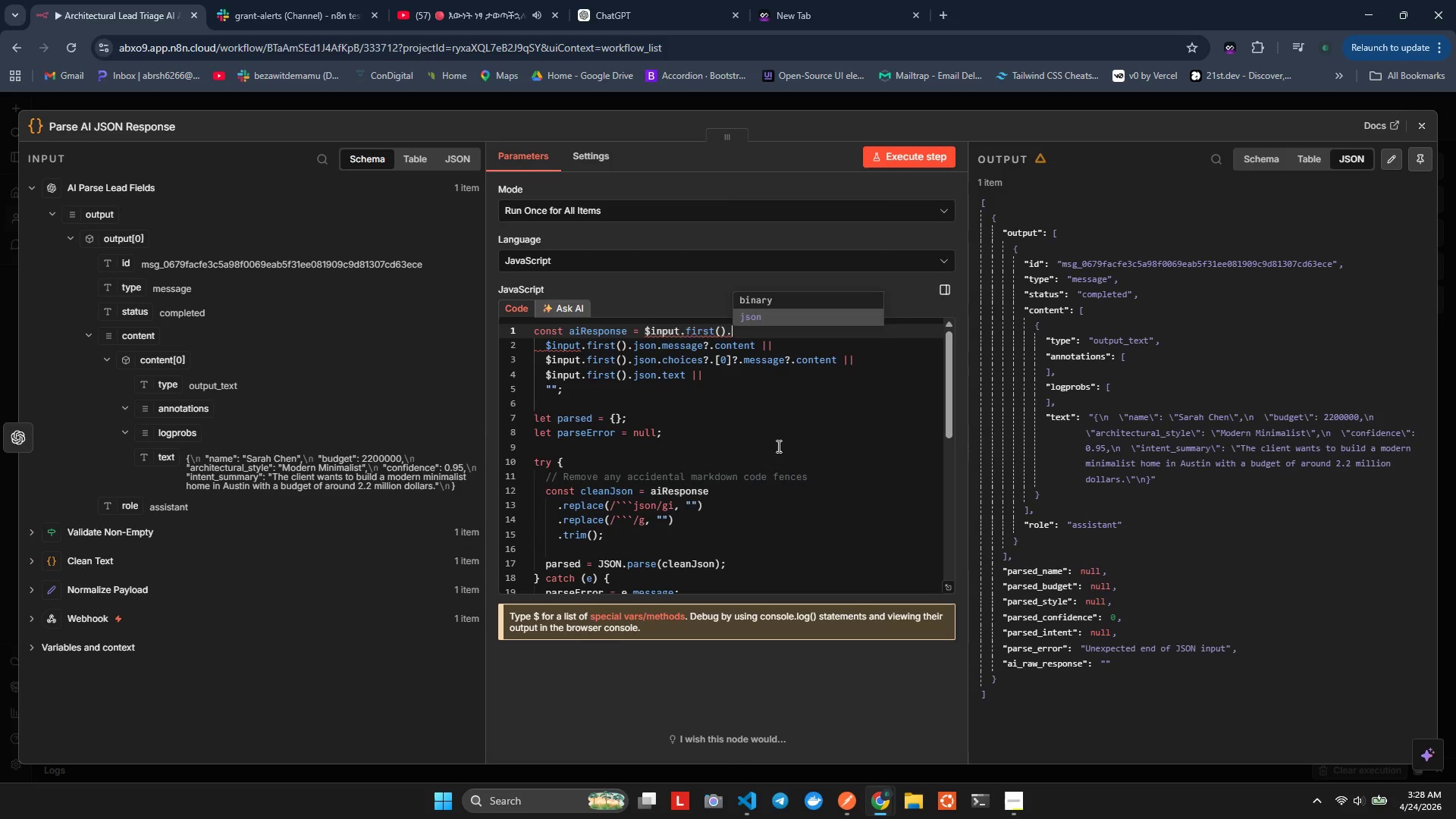 
key(Enter)
 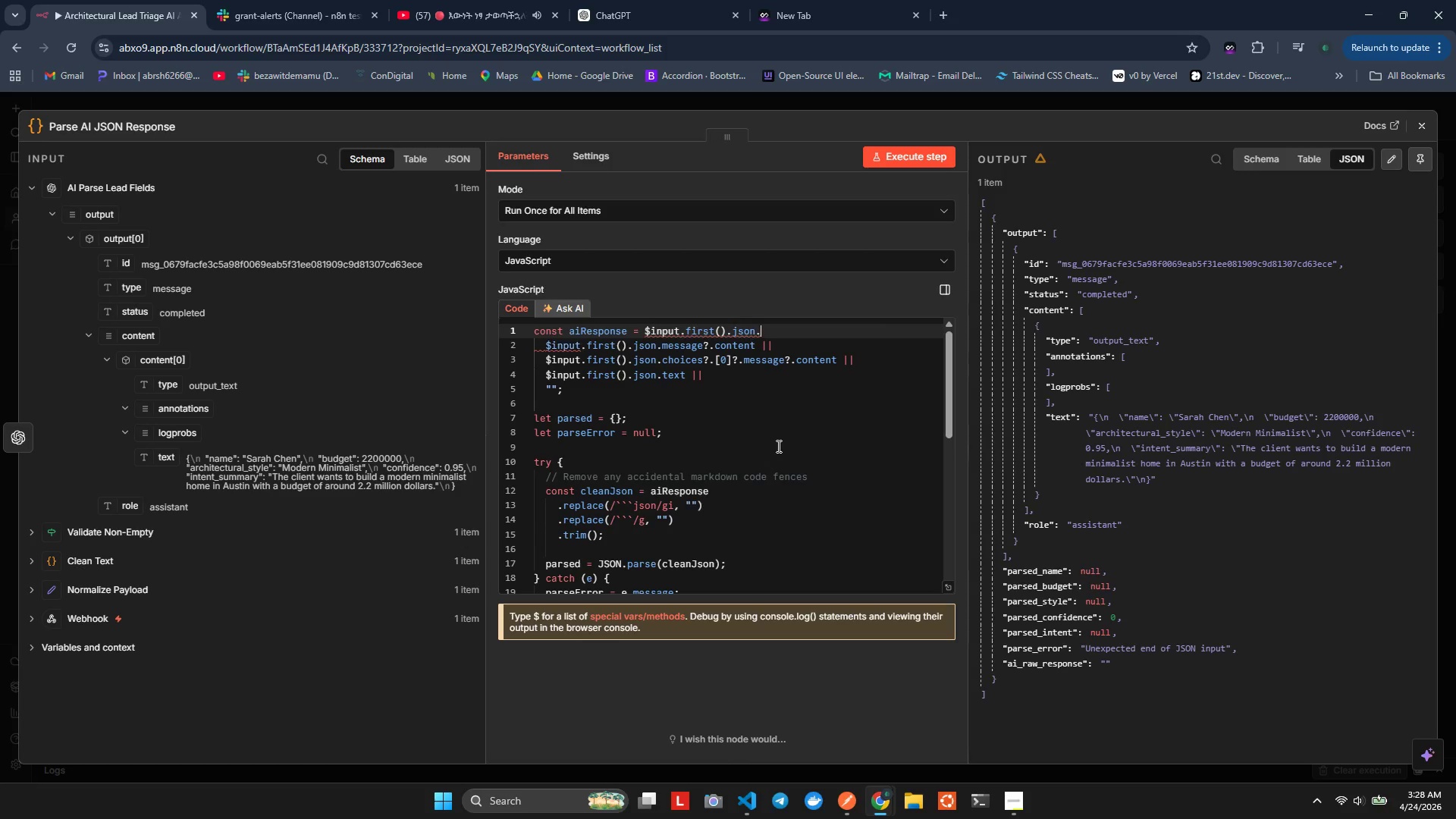 
key(Period)
 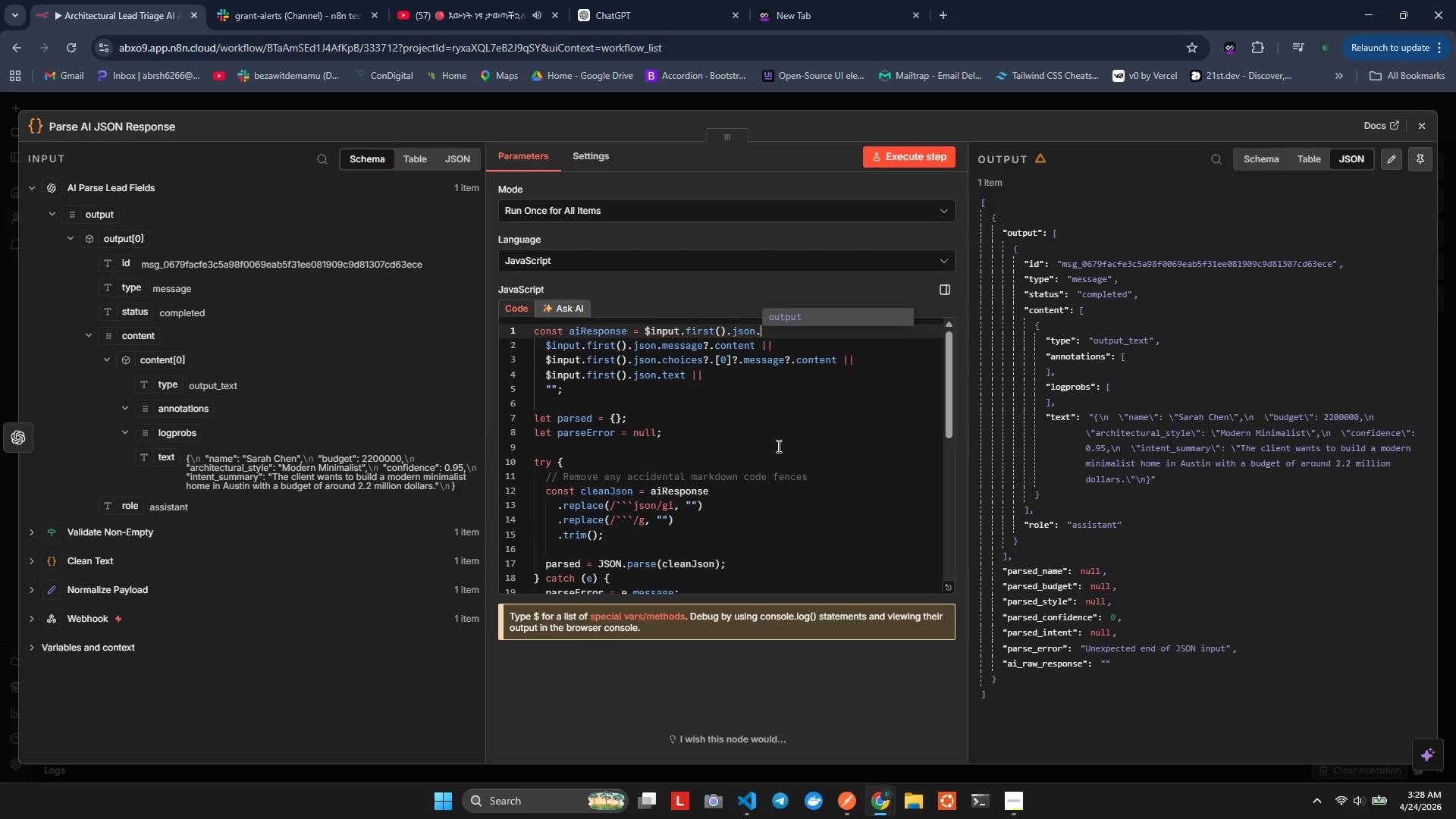 
key(Enter)
 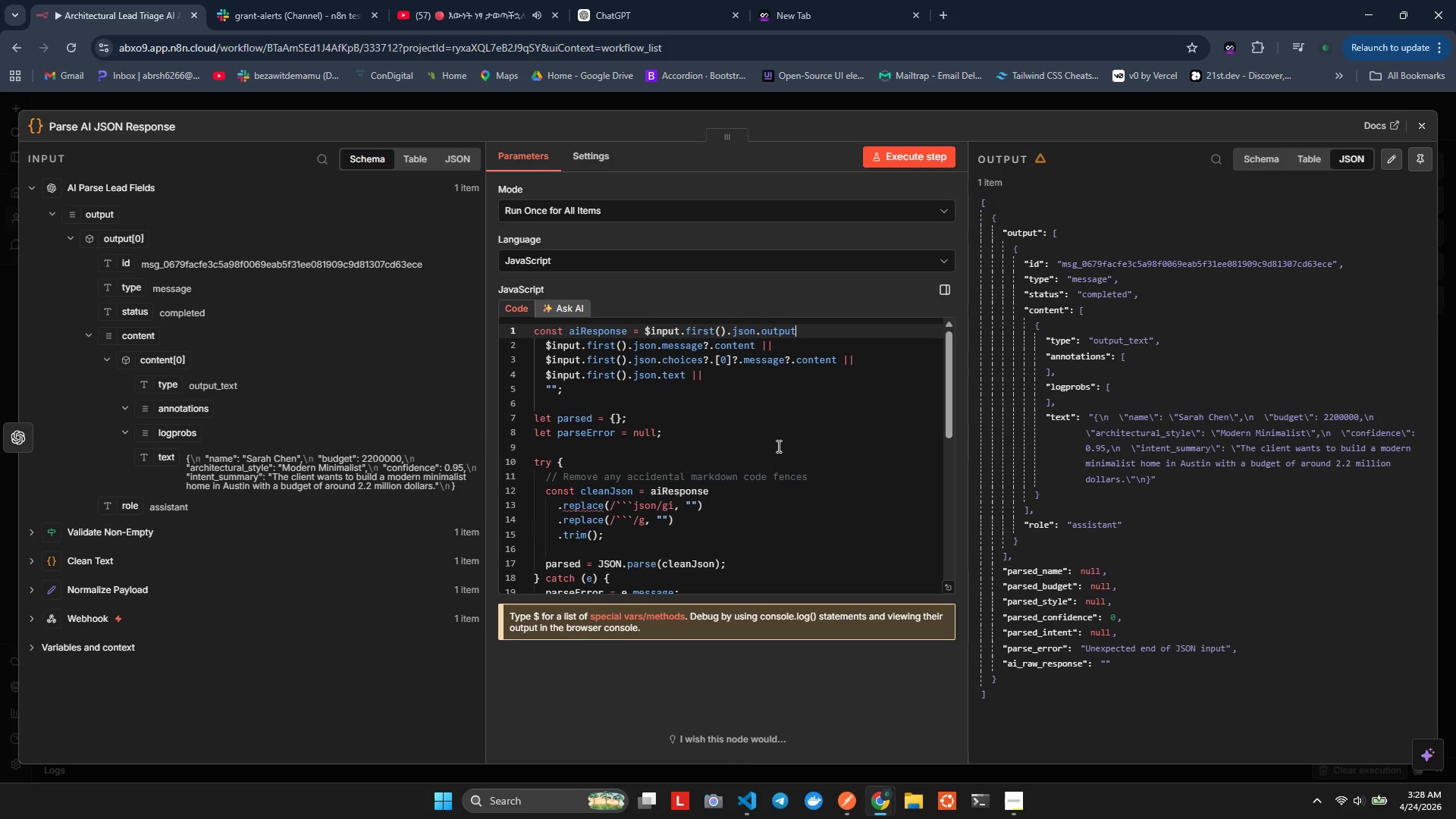 
key(Shift+Slash)
 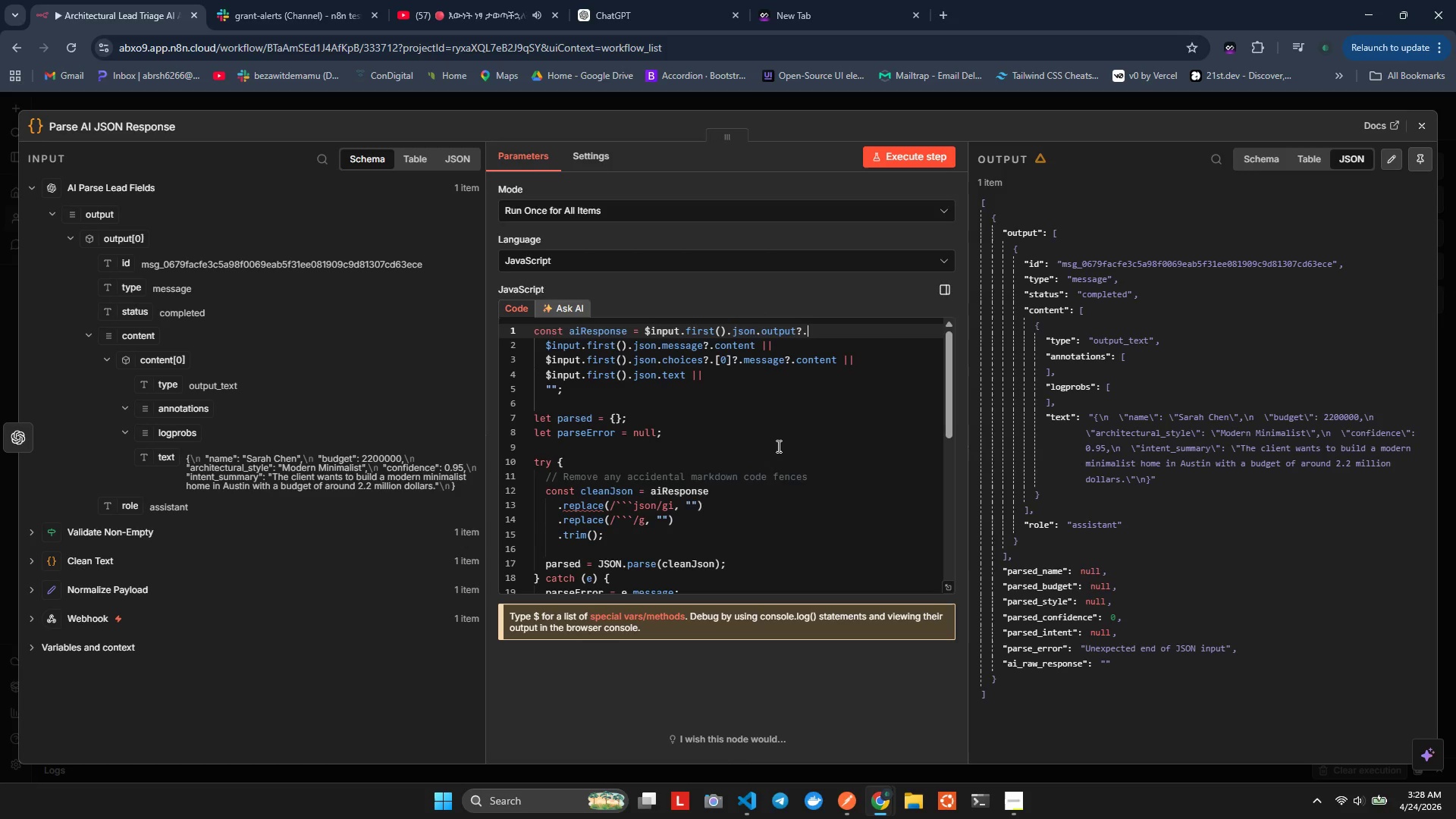 
key(Period)
 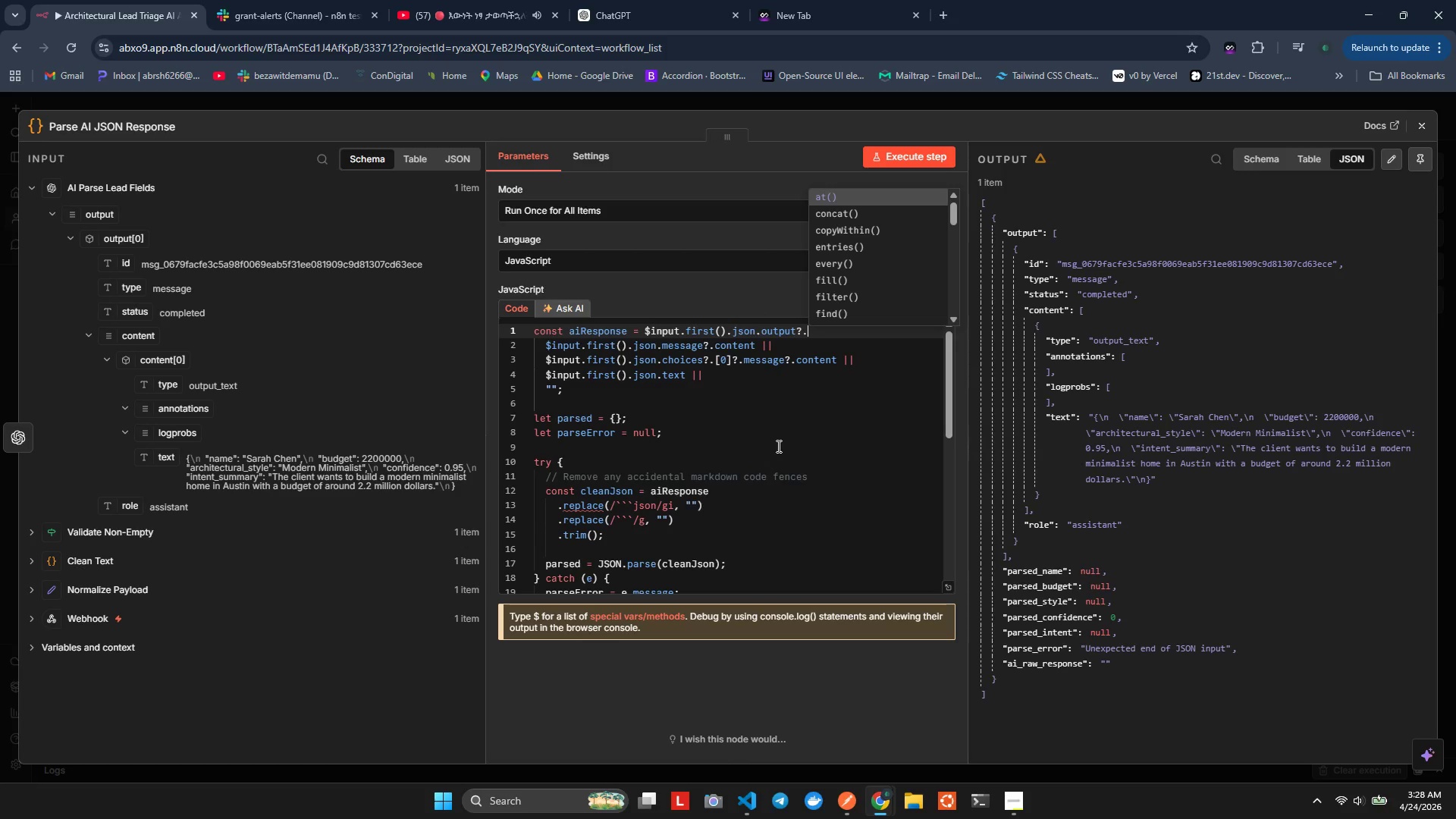 
key(BracketLeft)
 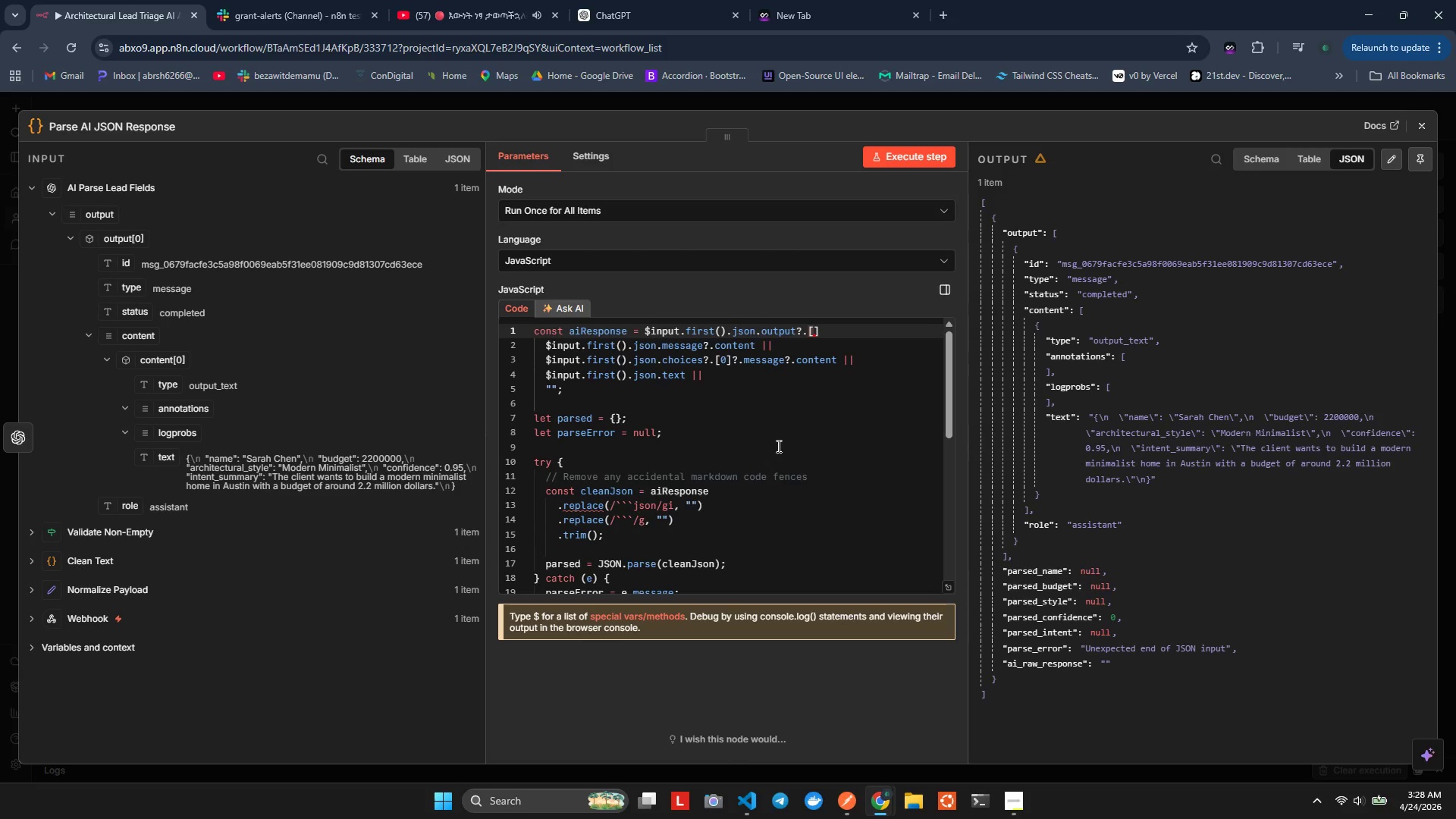 
key(0)
 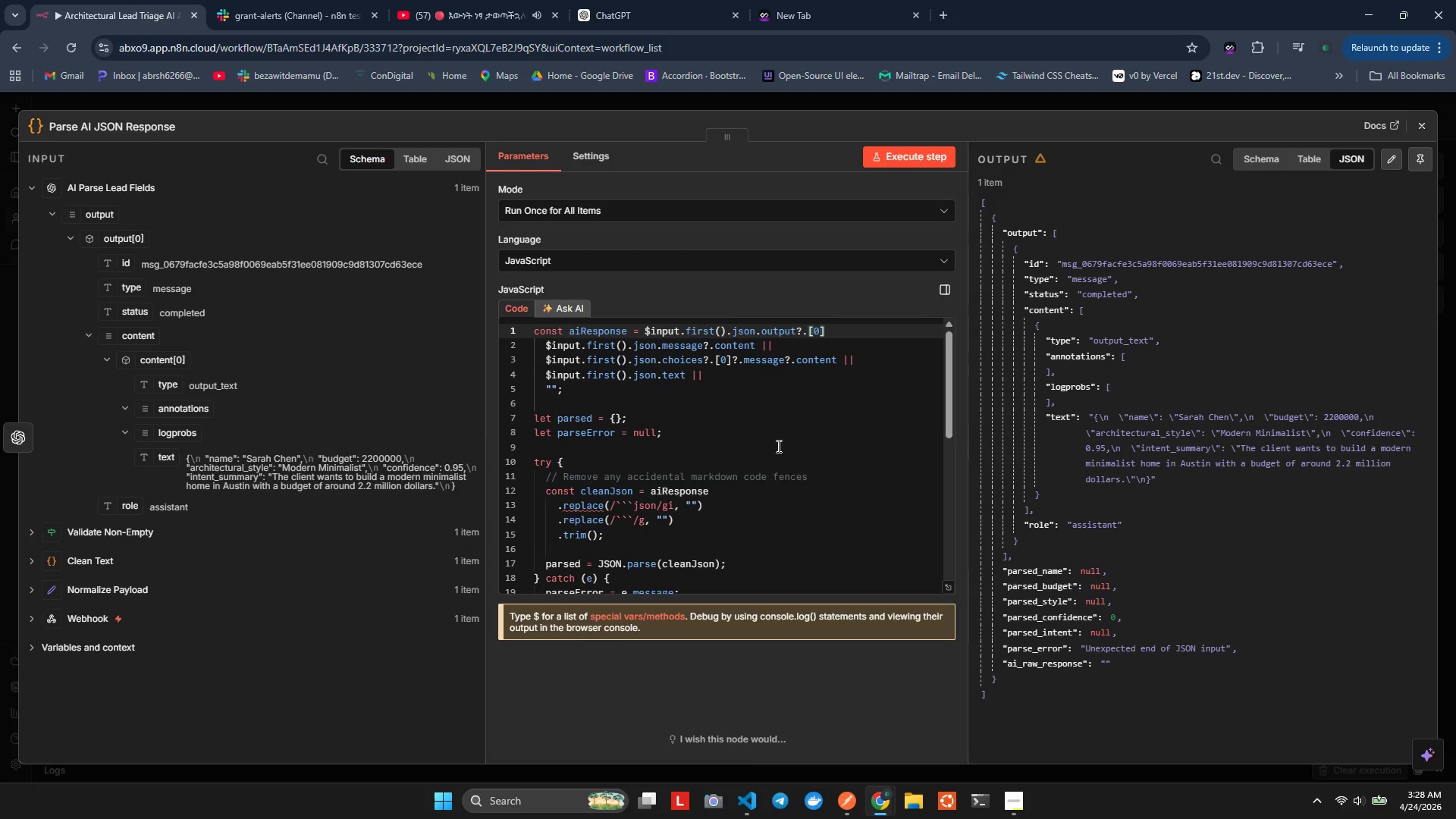 
key(ArrowRight)
 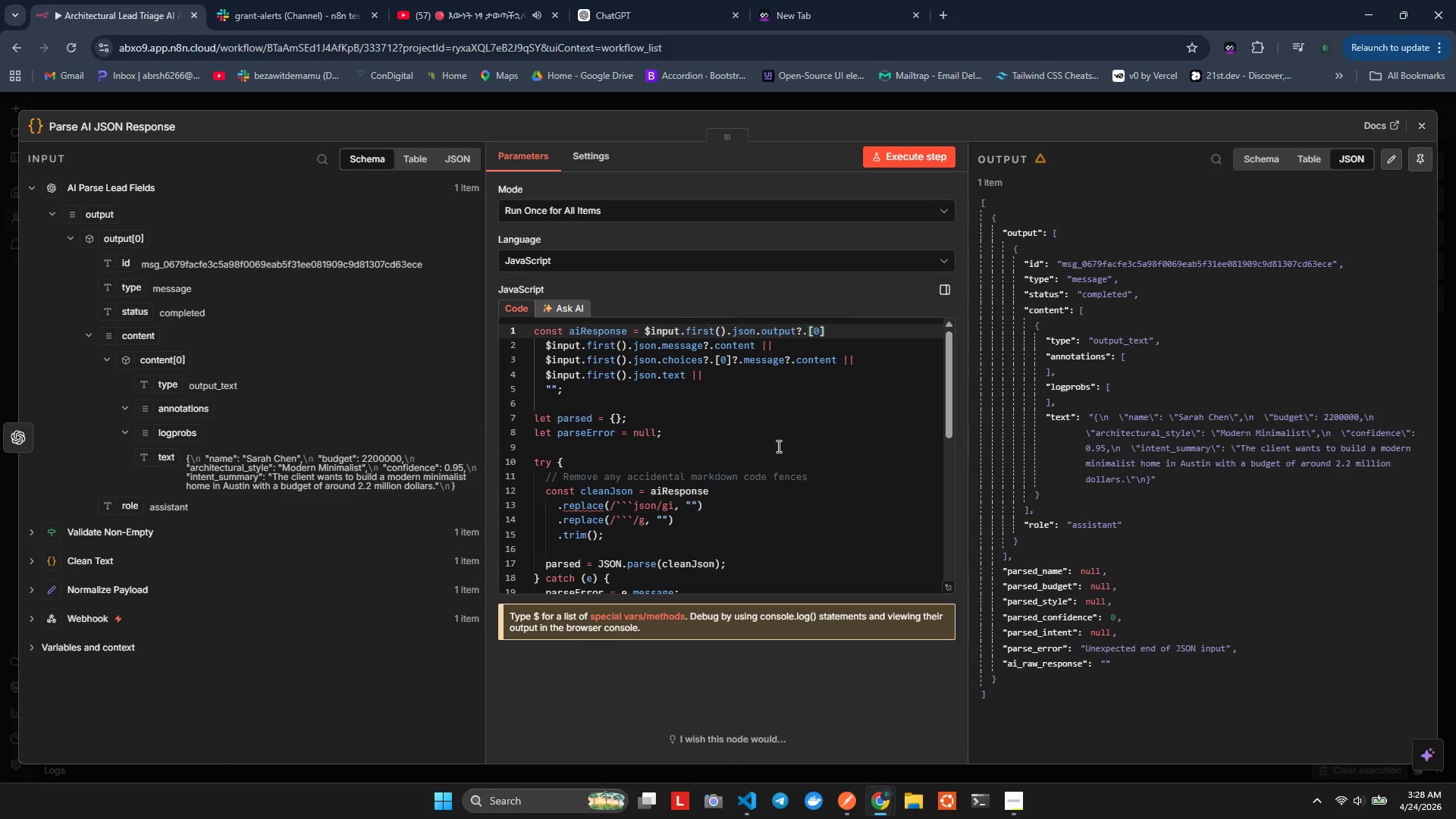 
key(Period)
 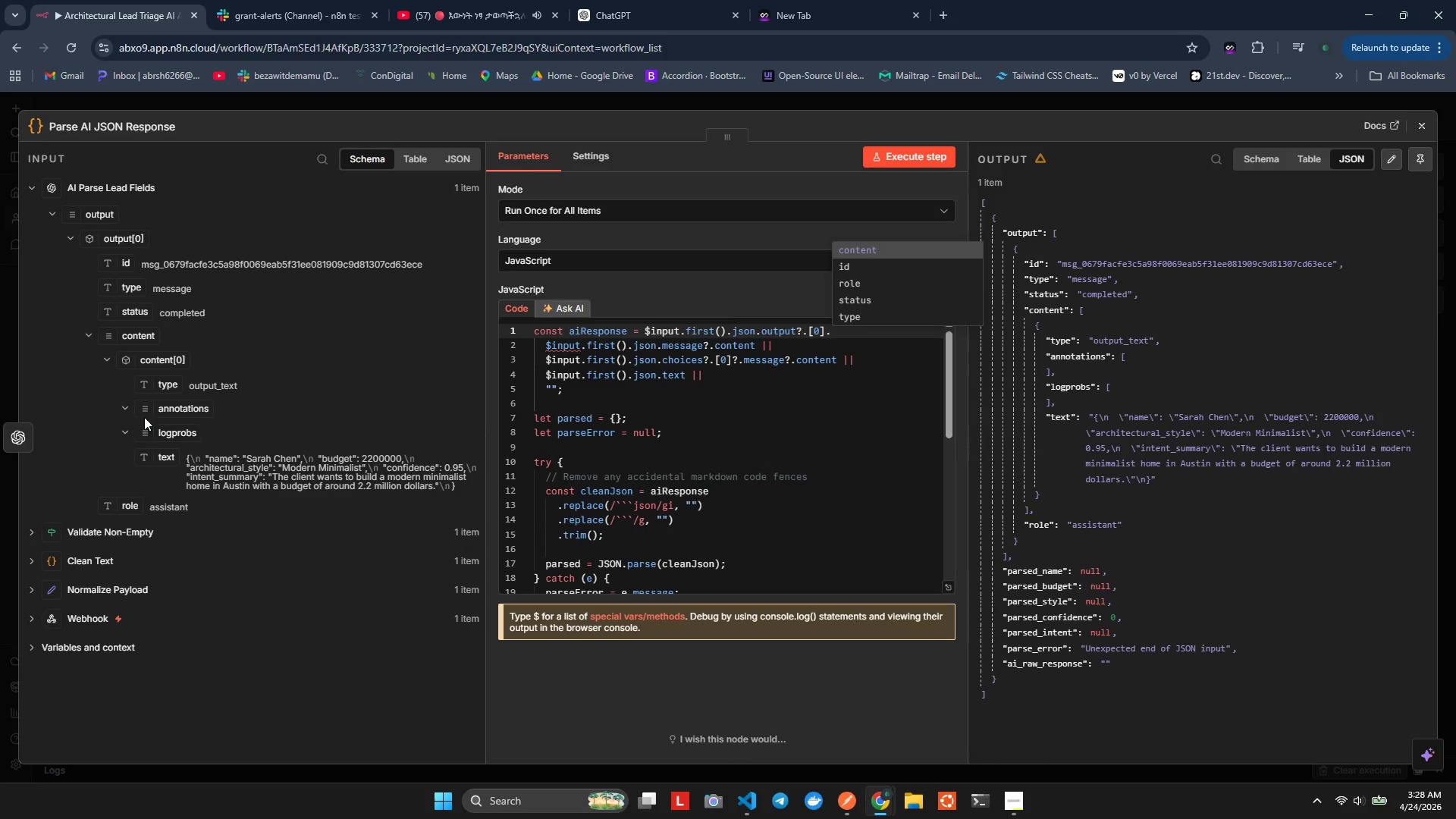 
wait(26.22)
 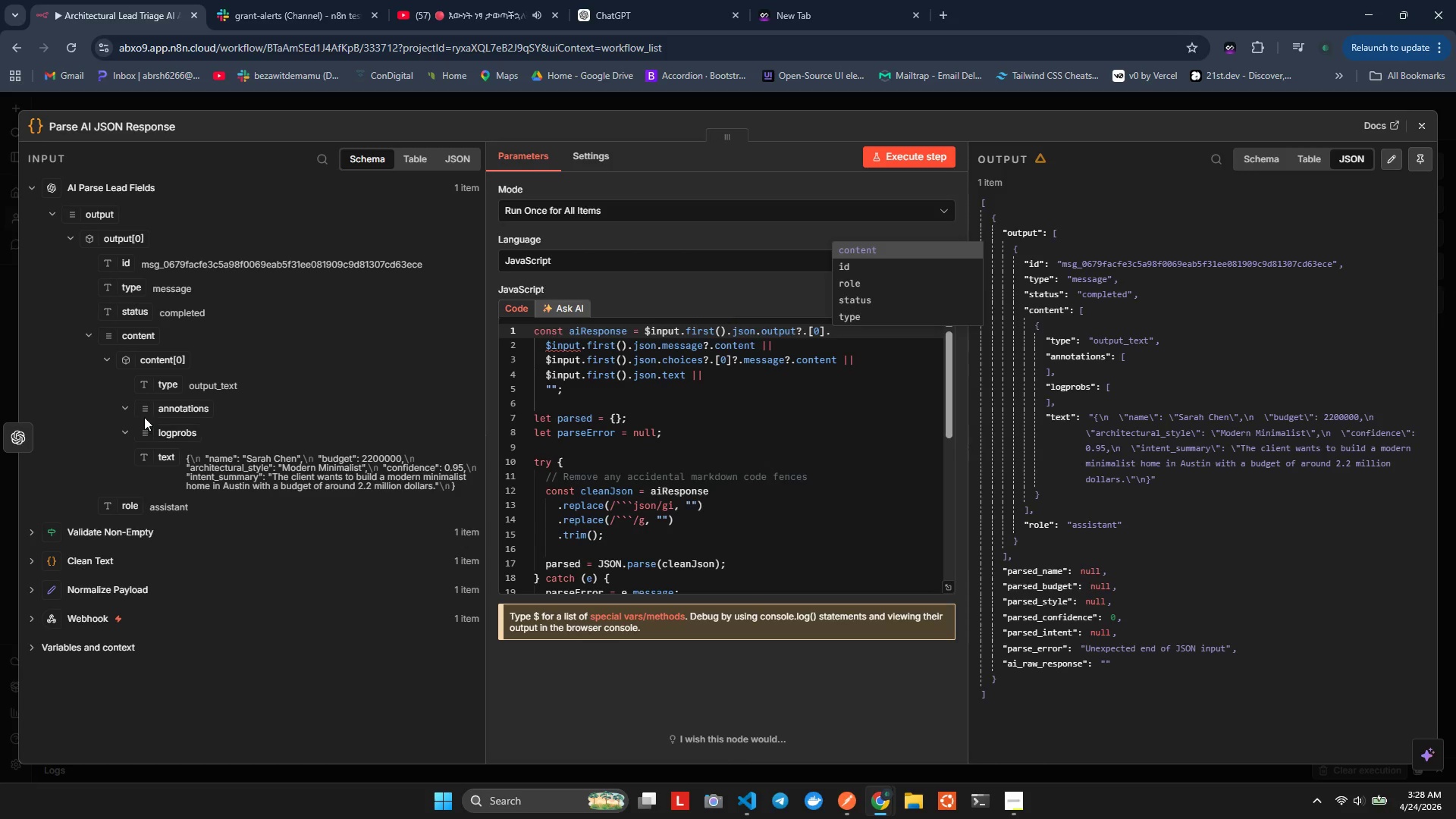 
key(Enter)
 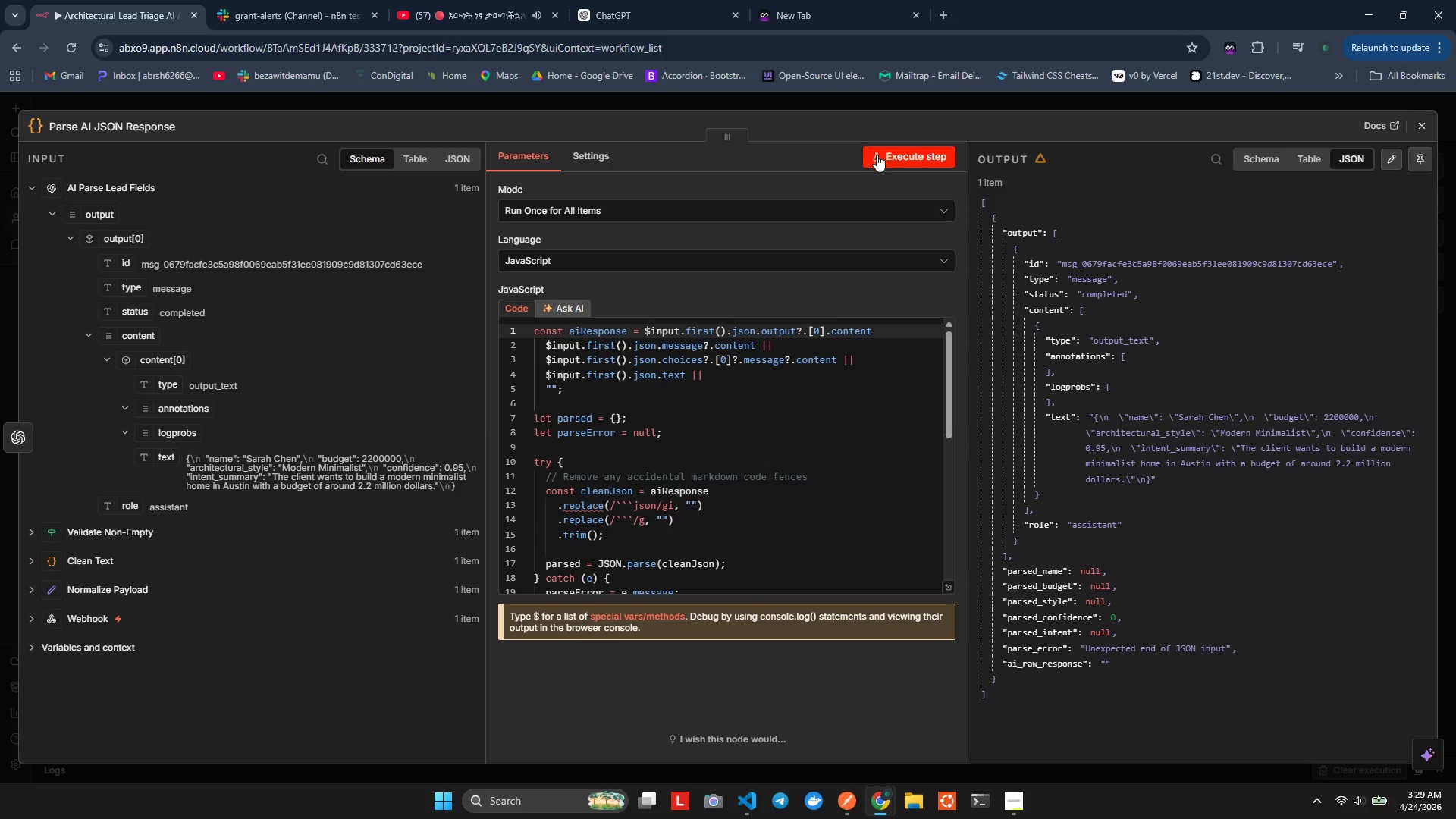 
left_click([883, 150])
 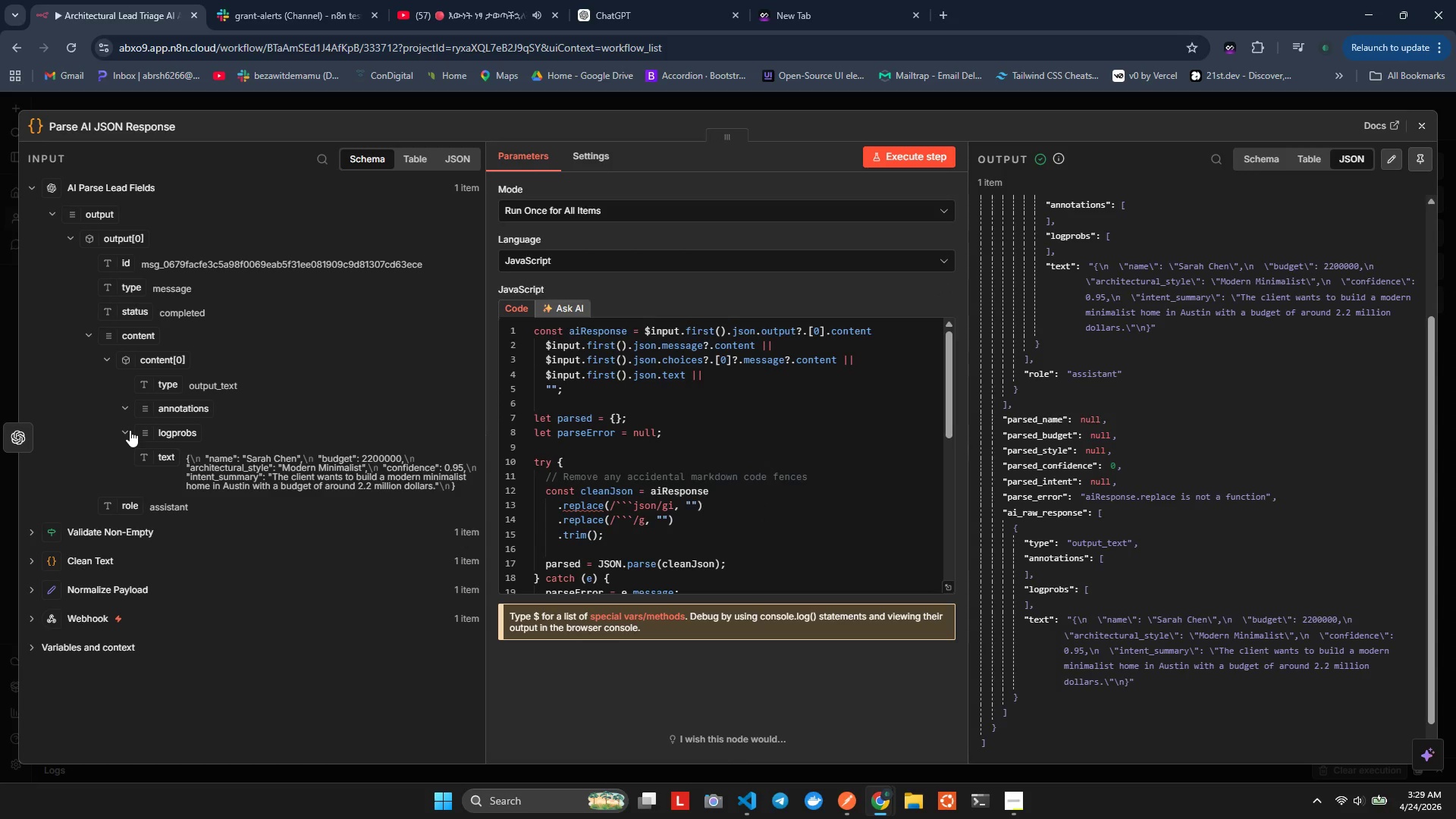 
wait(36.08)
 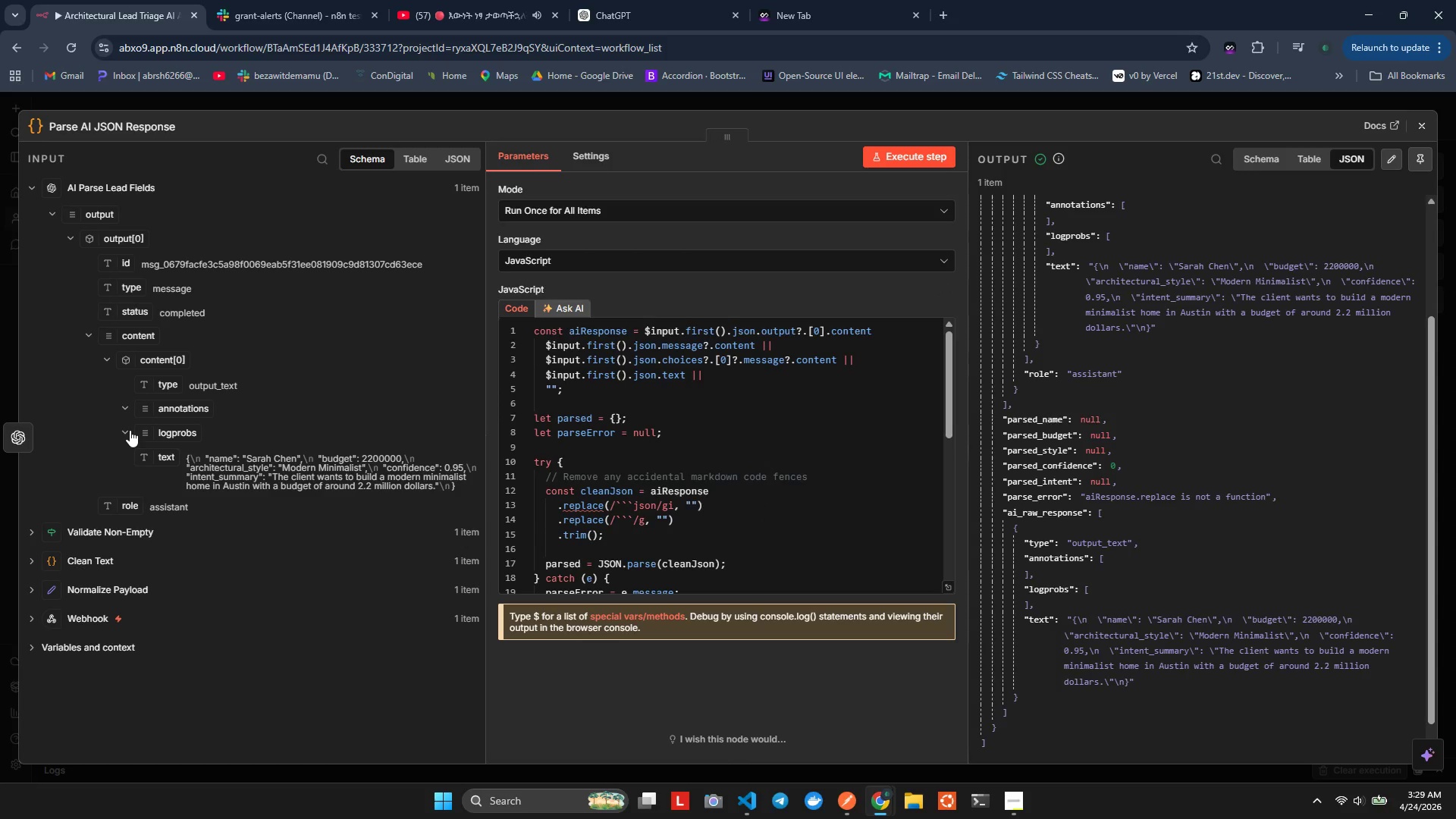 
left_click([881, 328])
 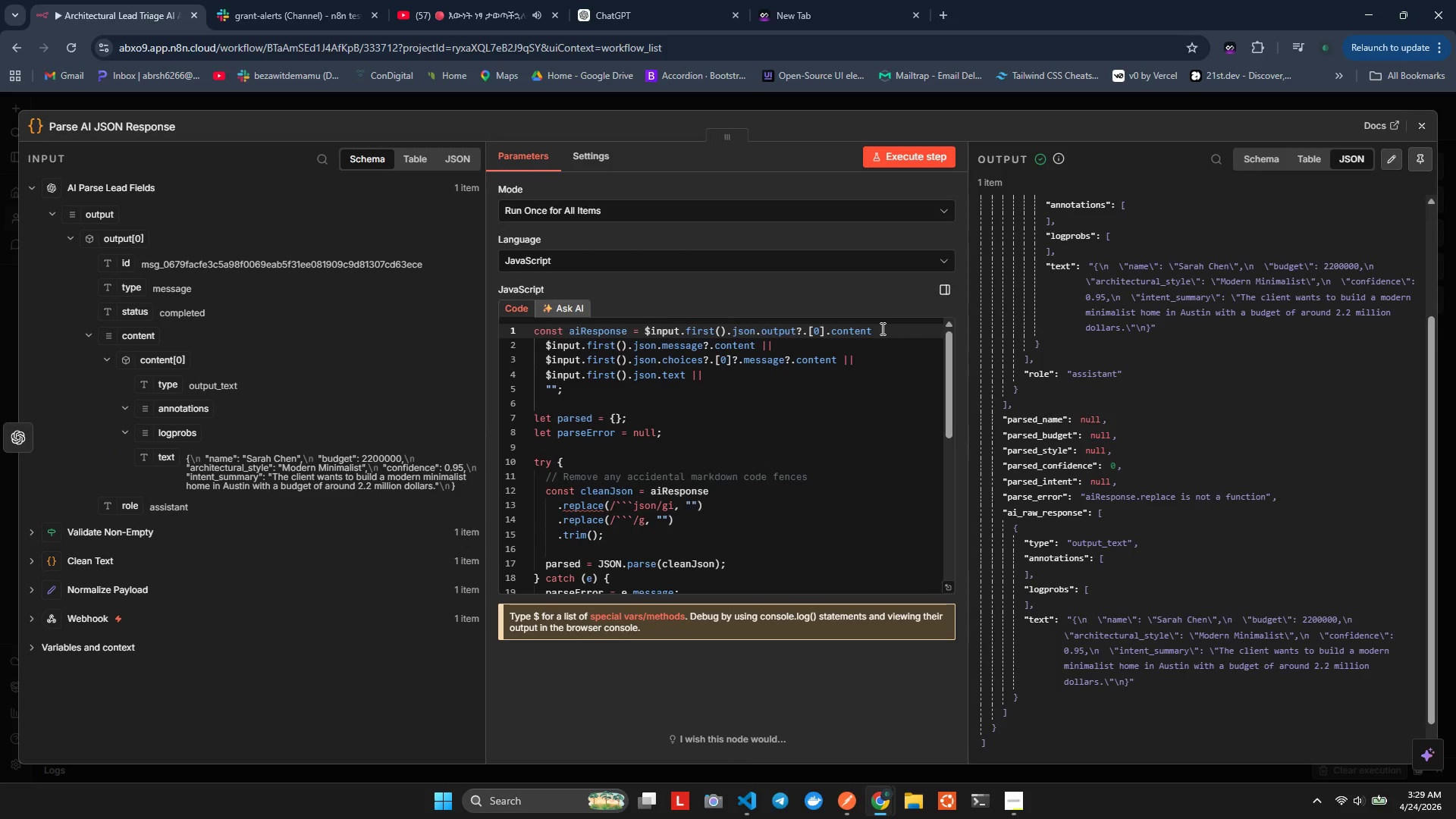 
type(.text)
 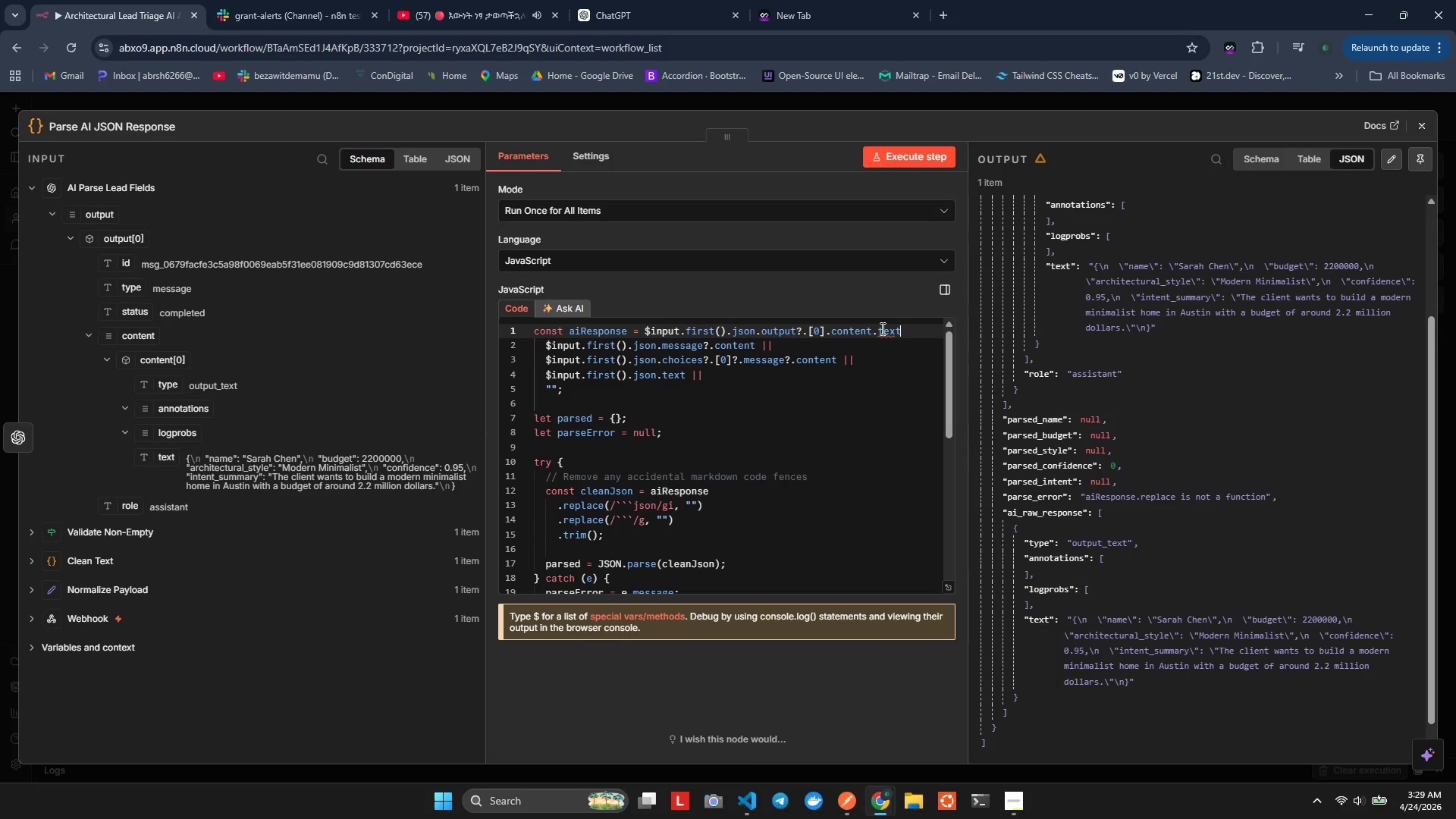 
key(ArrowLeft)
 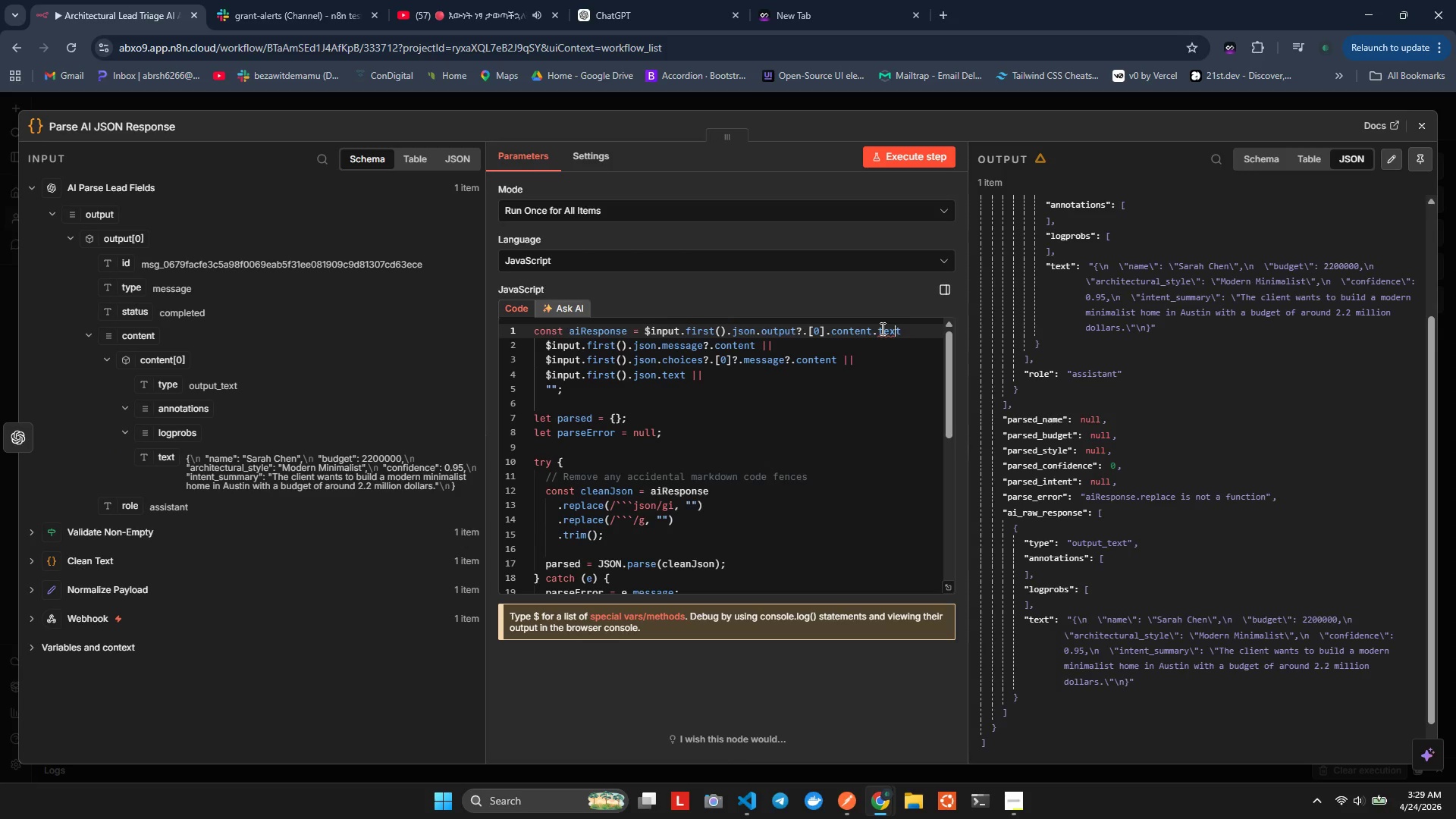 
key(ArrowLeft)
 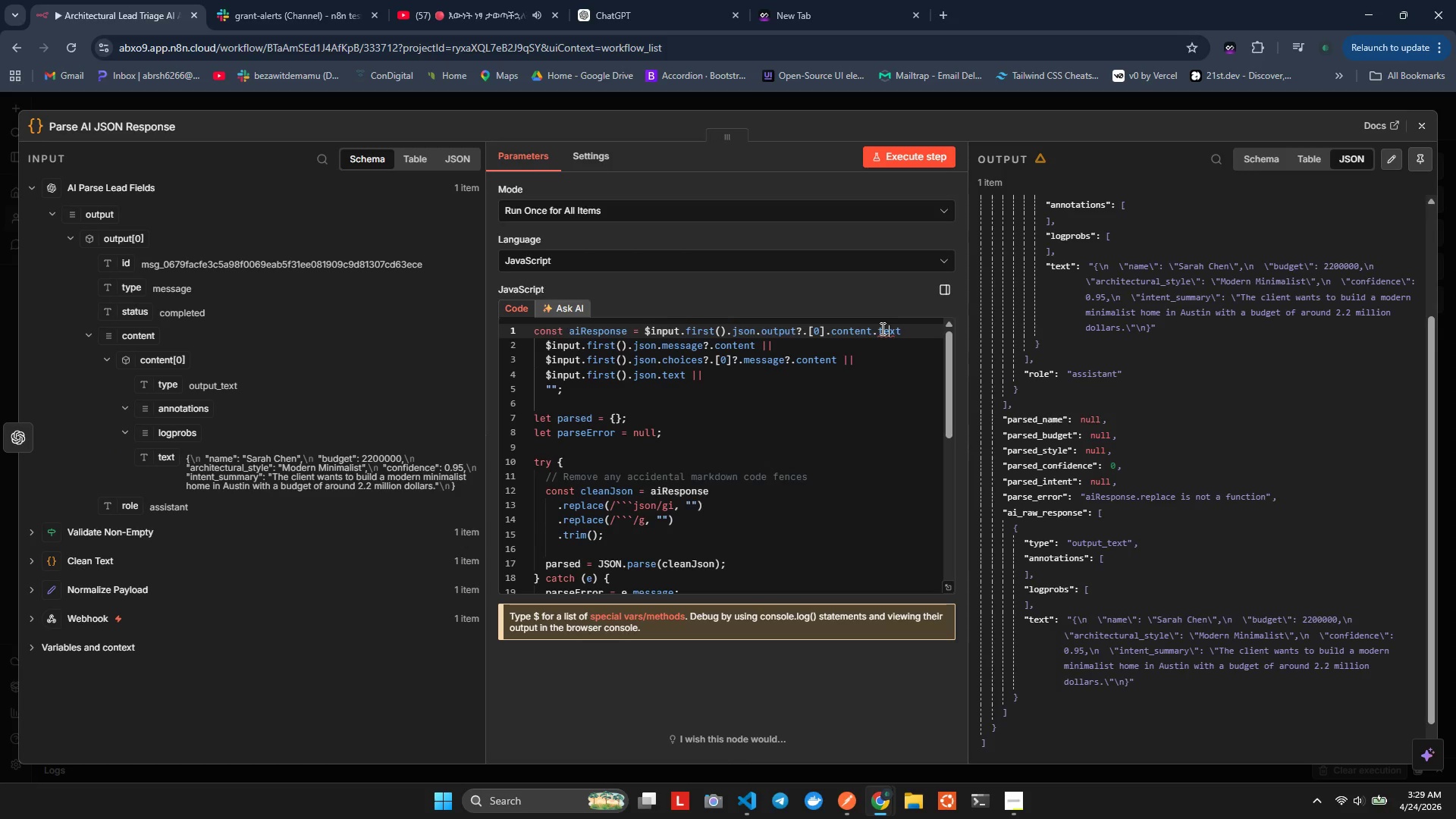 
key(ArrowLeft)
 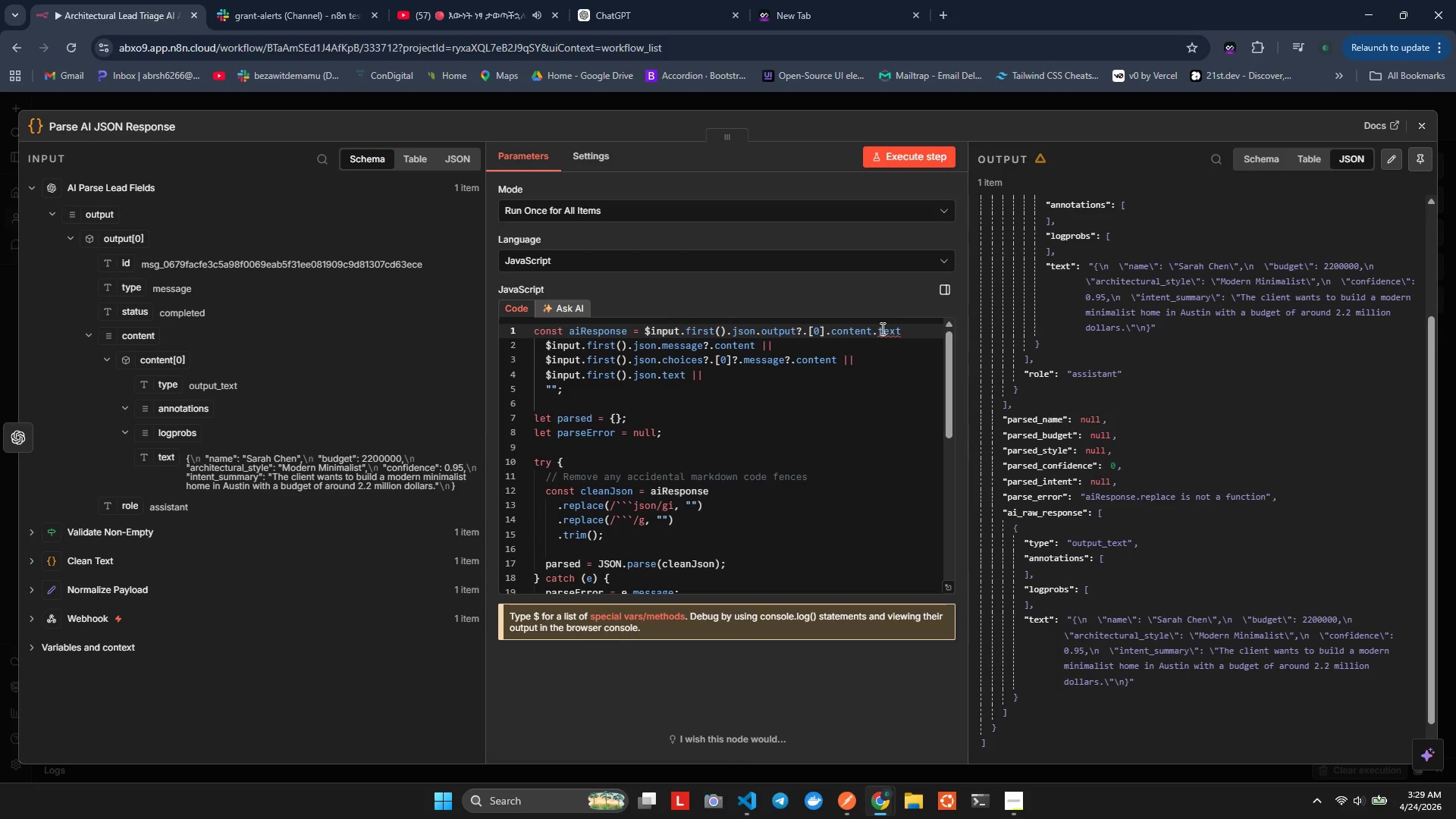 
key(ArrowLeft)
 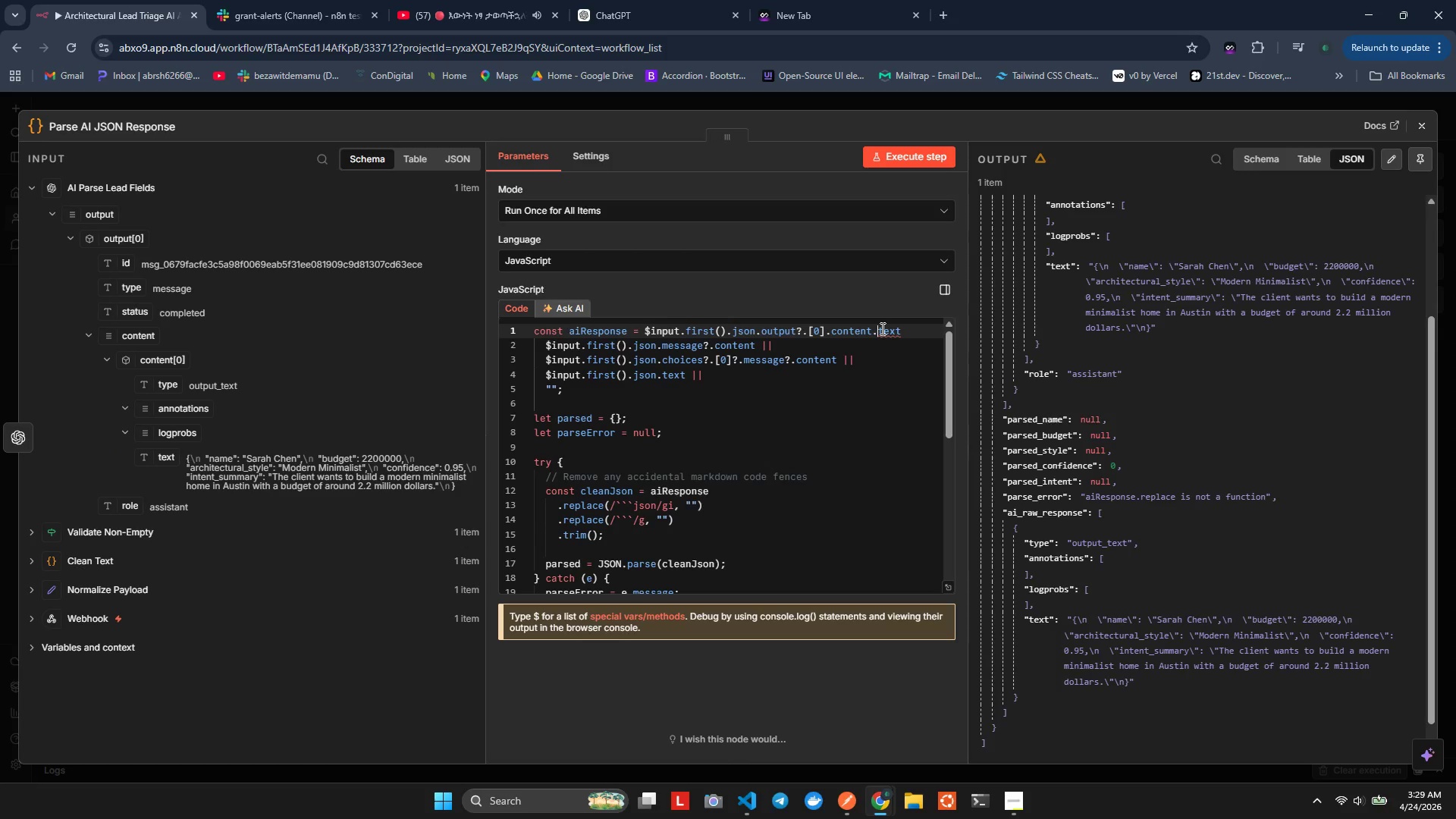 
key(ArrowLeft)
 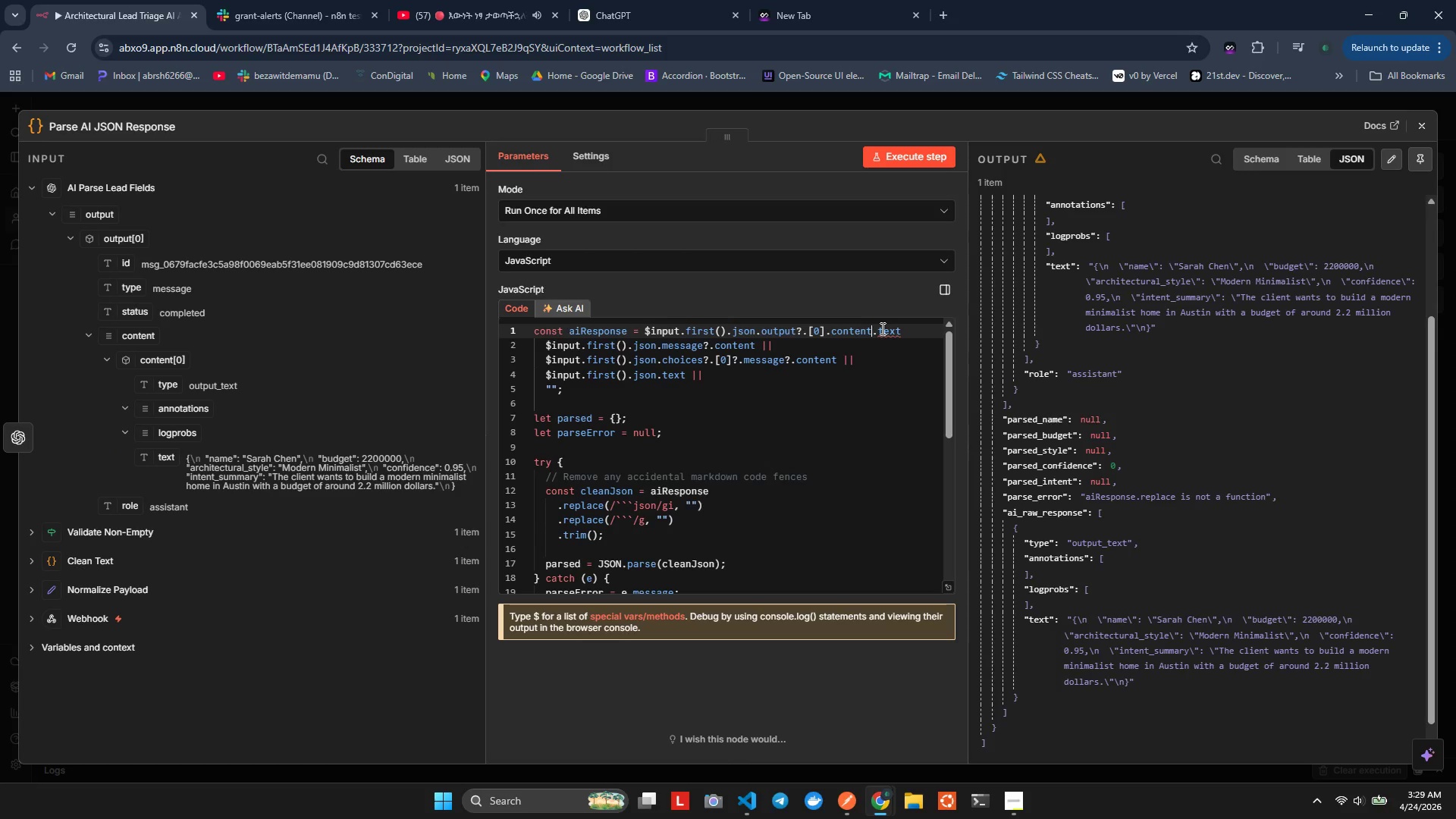 
key(Shift+Slash)
 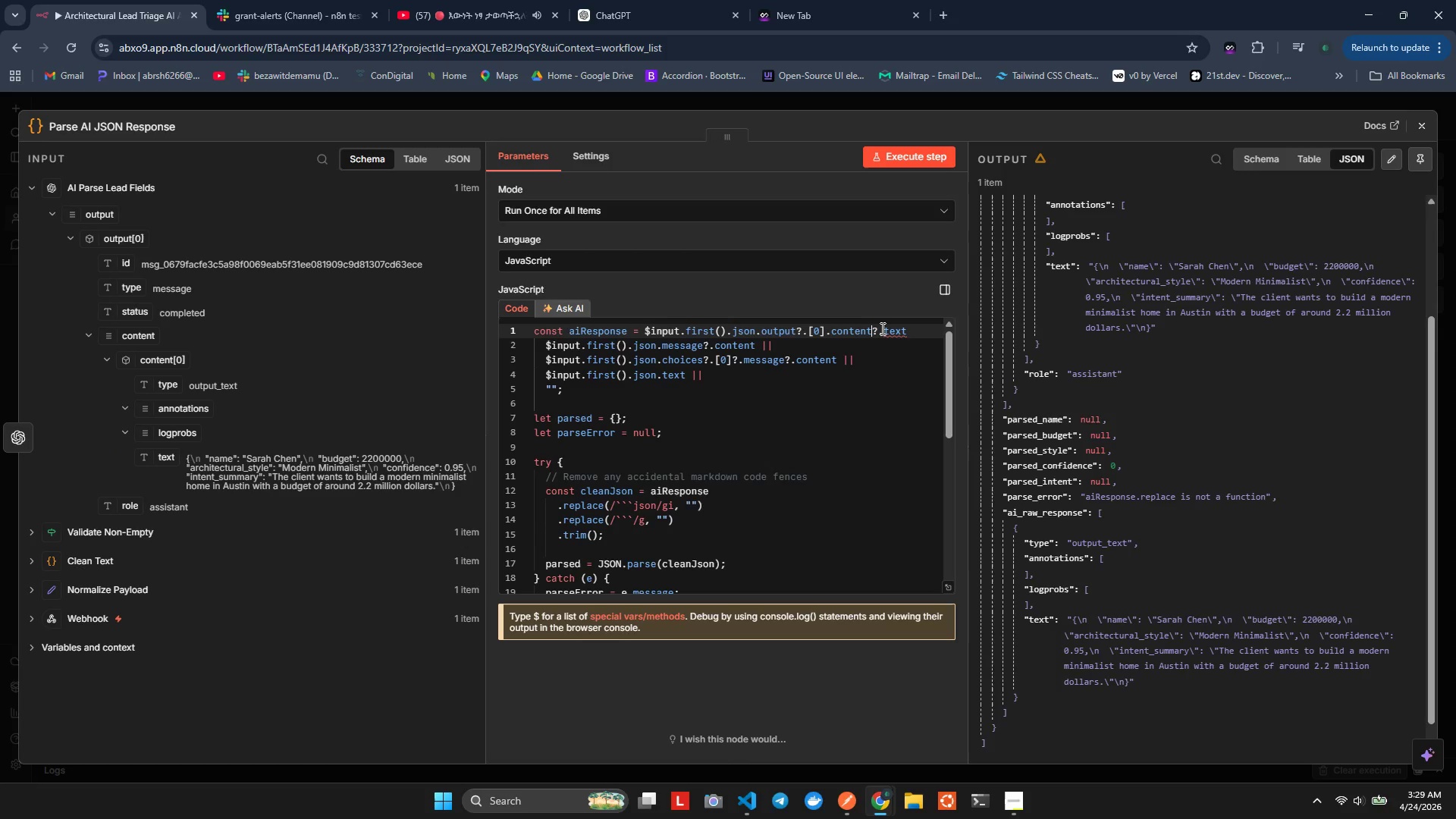 
hold_key(key=ArrowLeft, duration=0.73)
 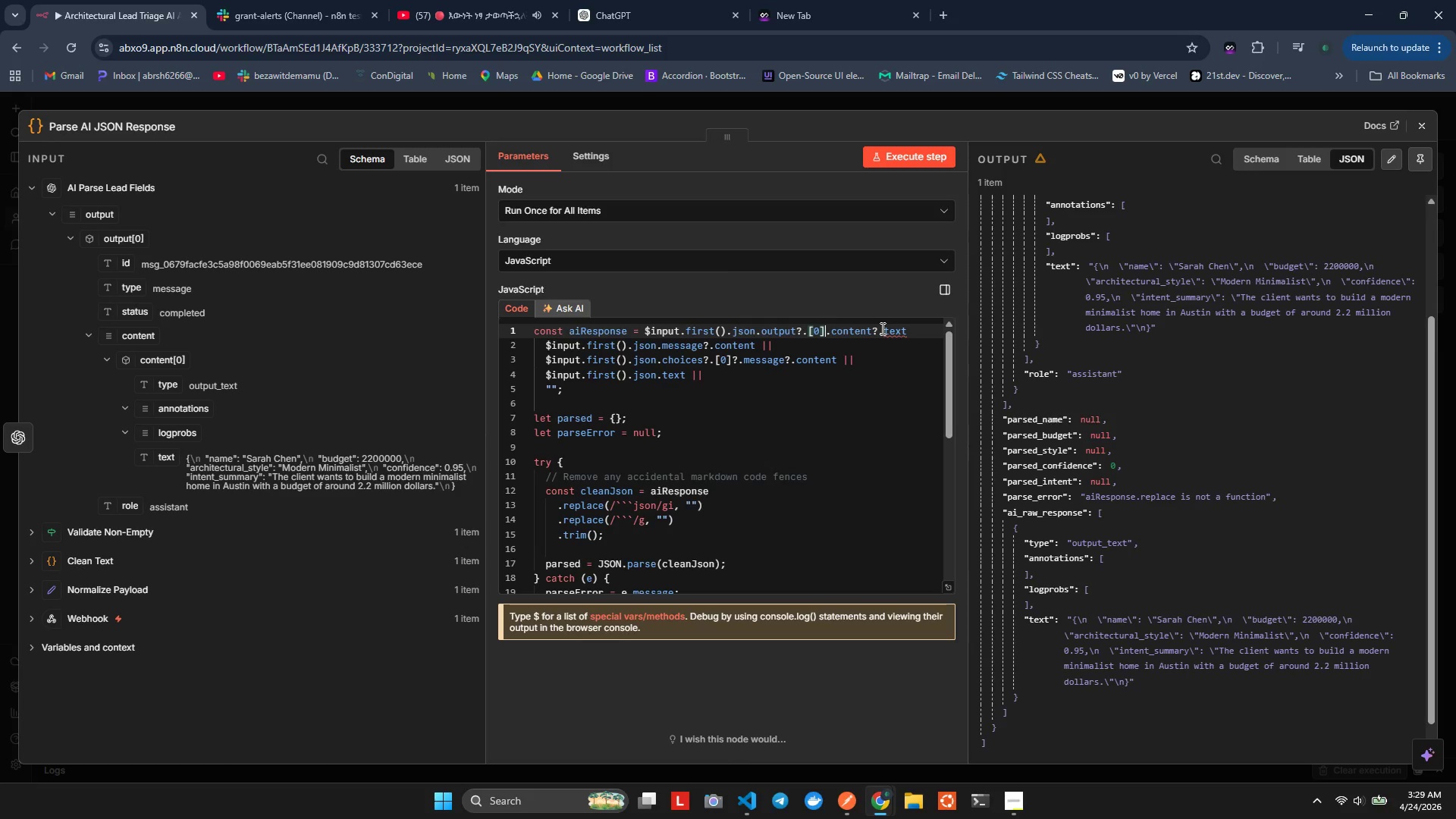 
wait(5.52)
 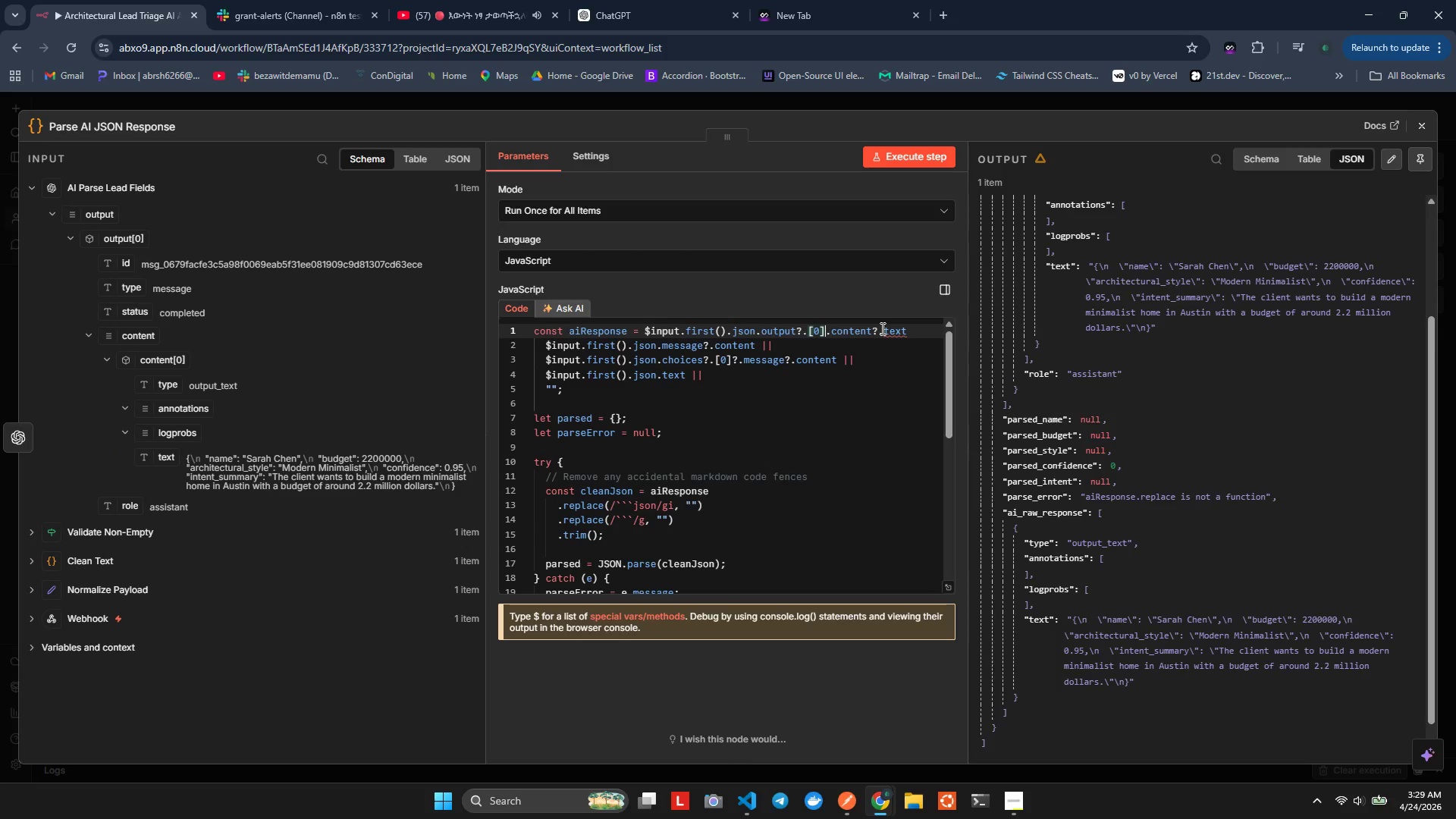 
key(Shift+Slash)
 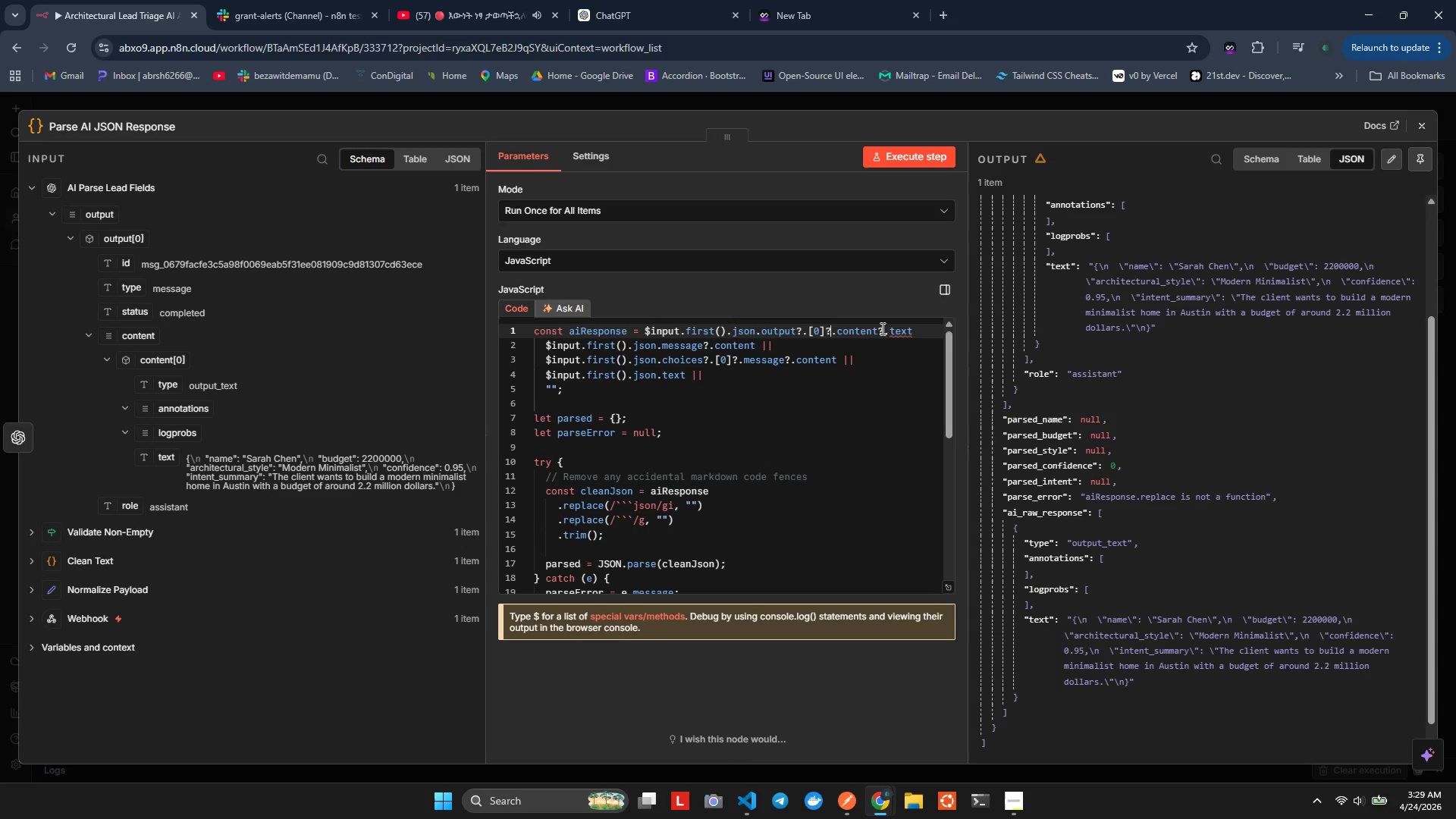 
hold_key(key=ArrowRight, duration=0.81)
 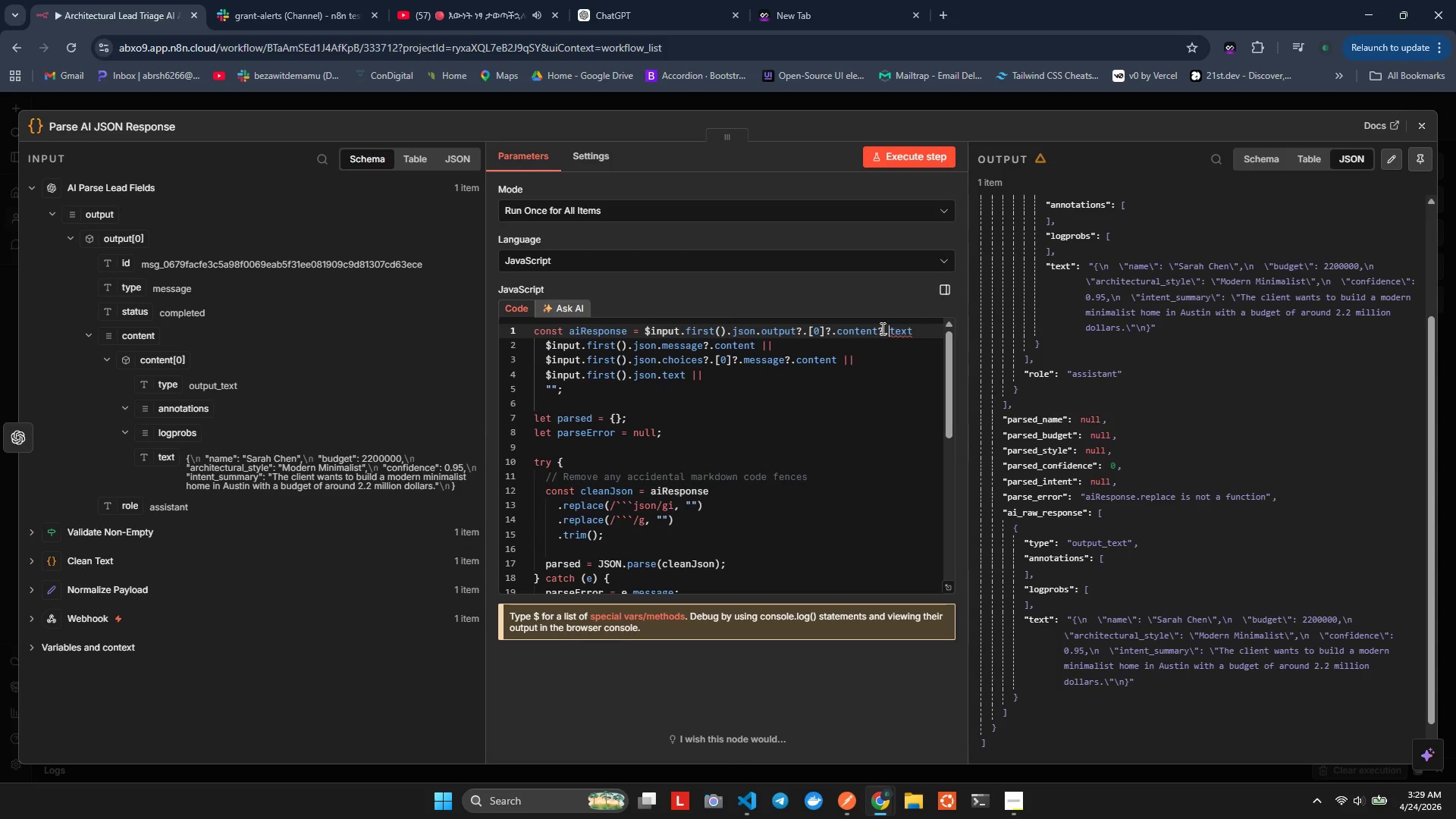 
key(ArrowLeft)
 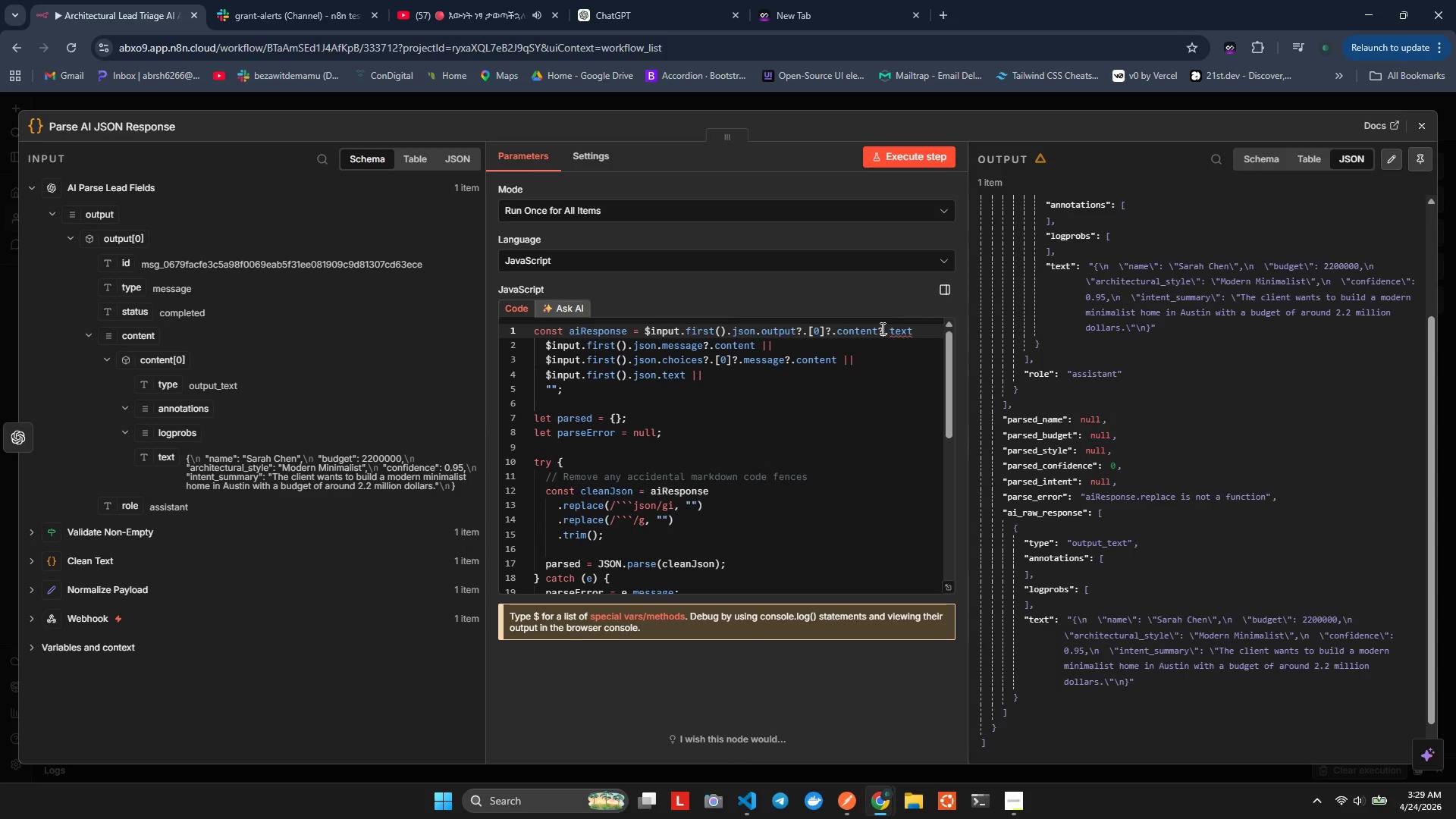 
key(ArrowLeft)
 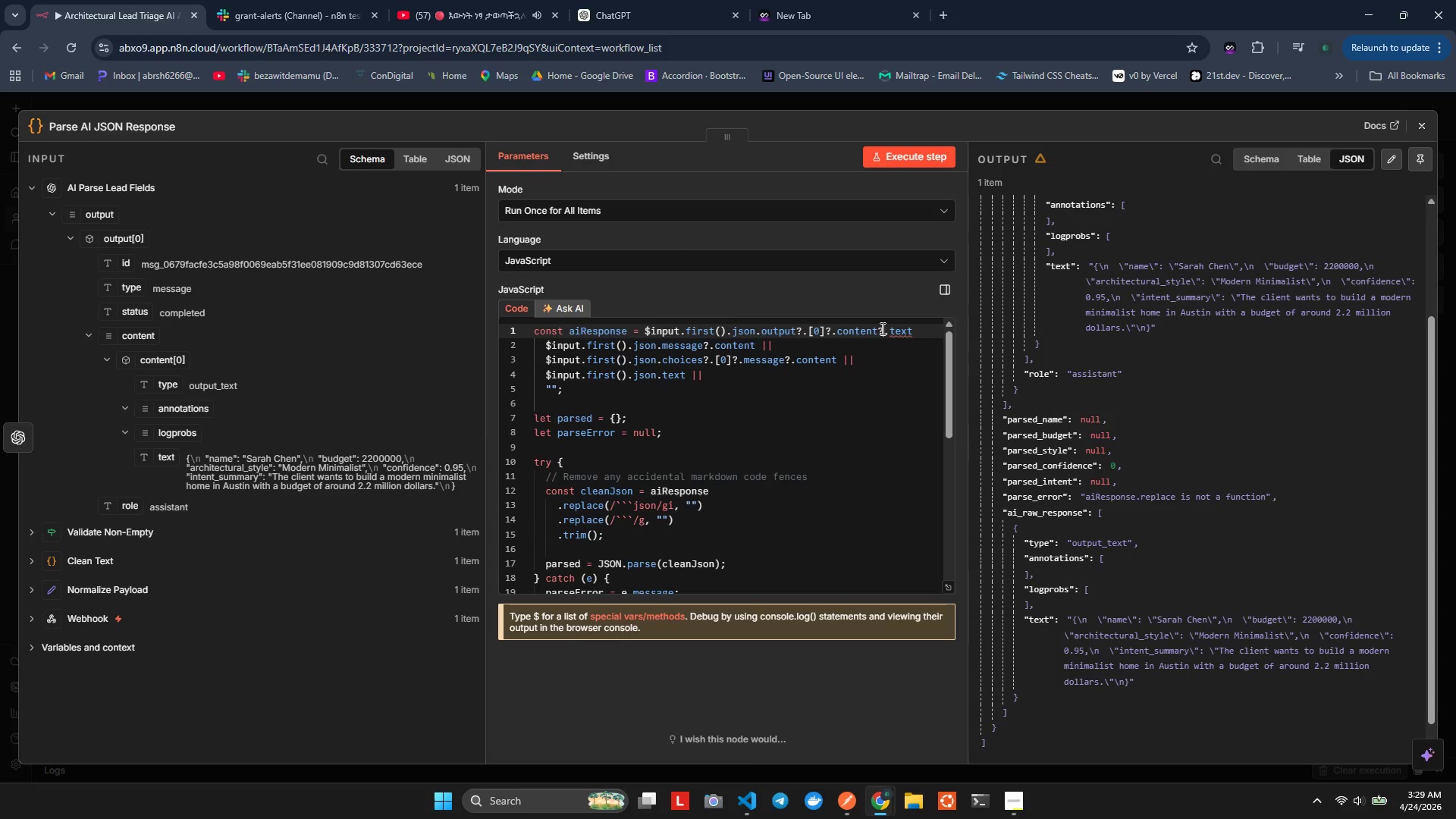 
key(ArrowLeft)
 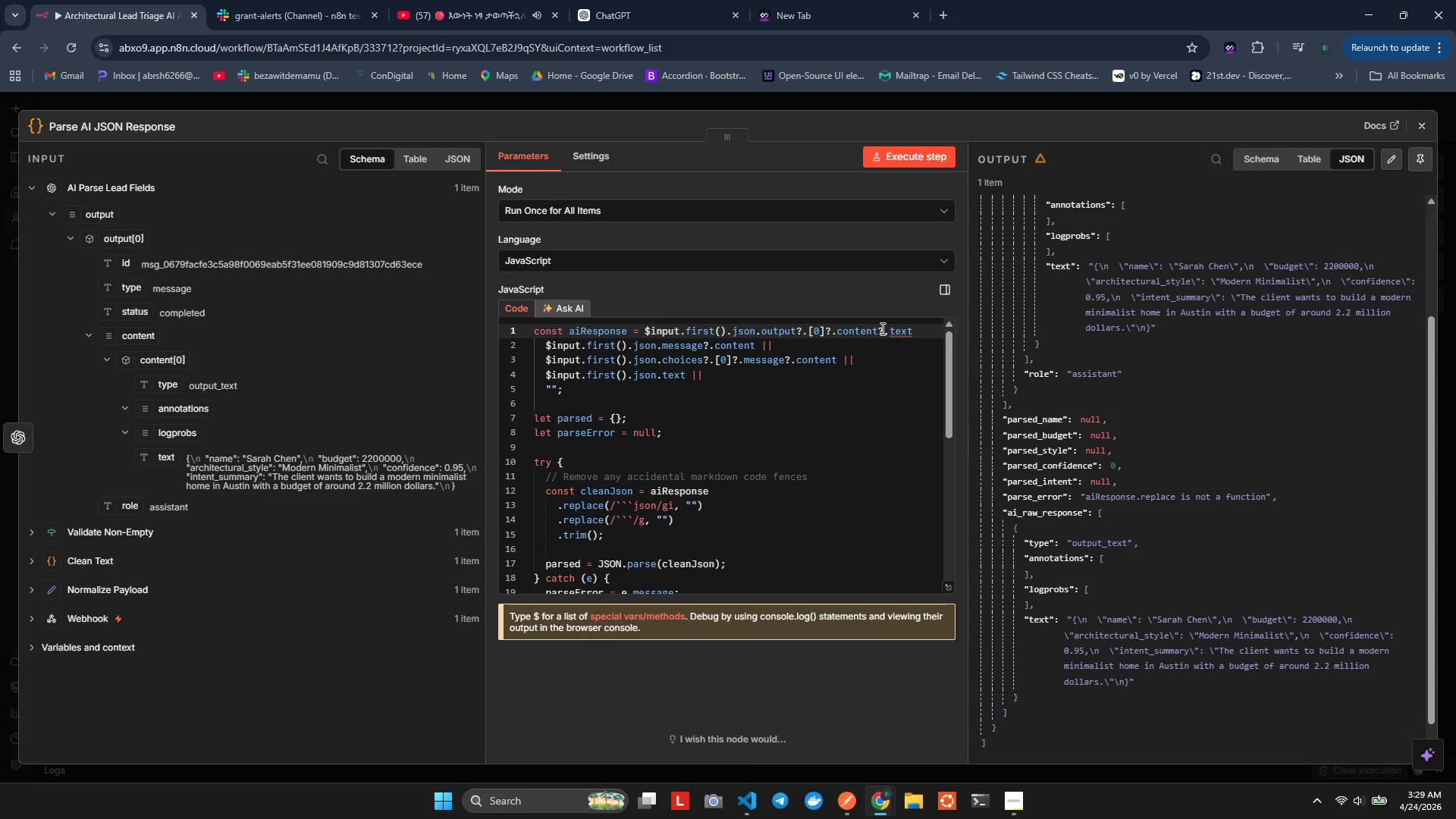 
key(BracketLeft)
 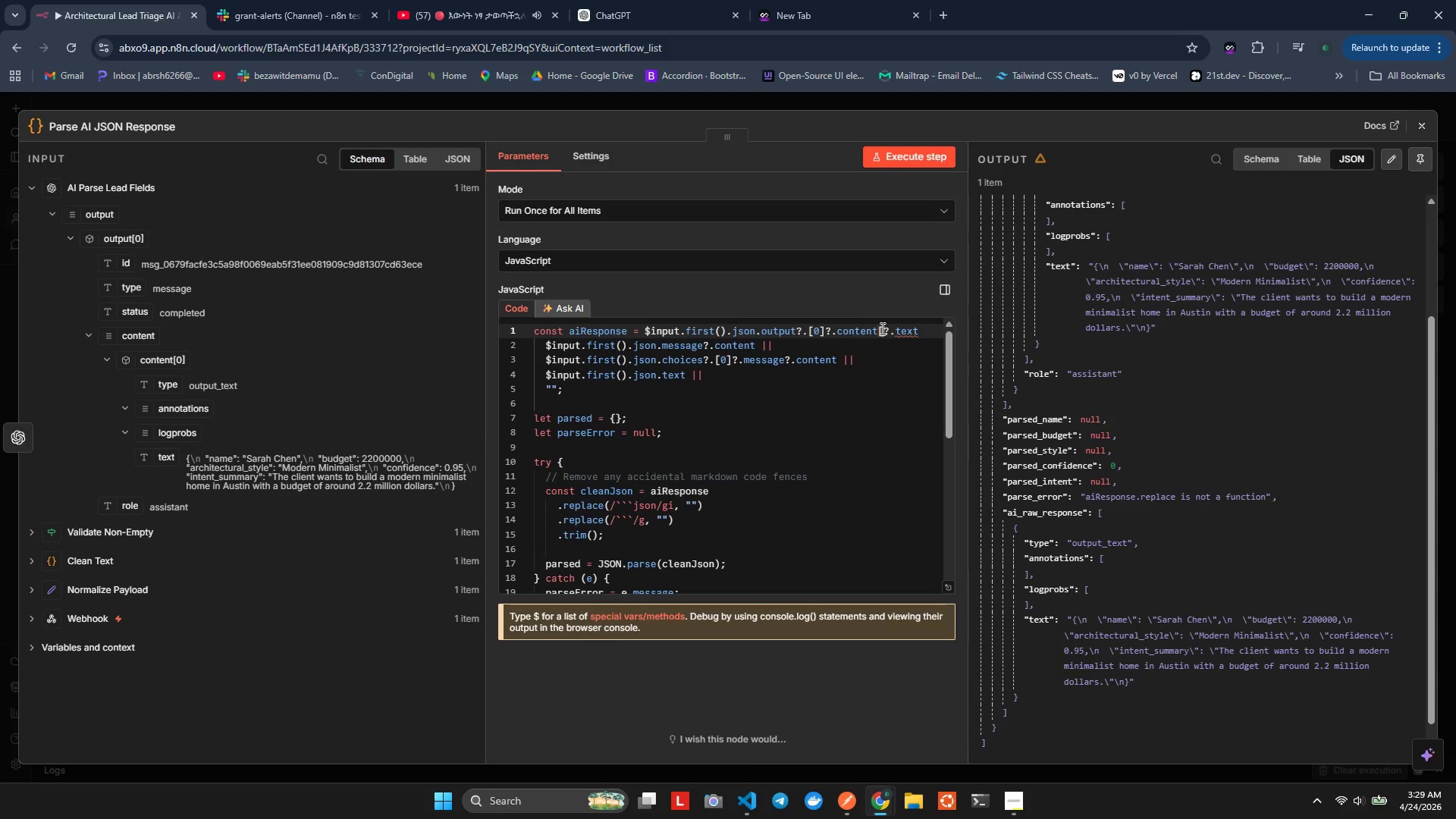 
key(BracketRight)
 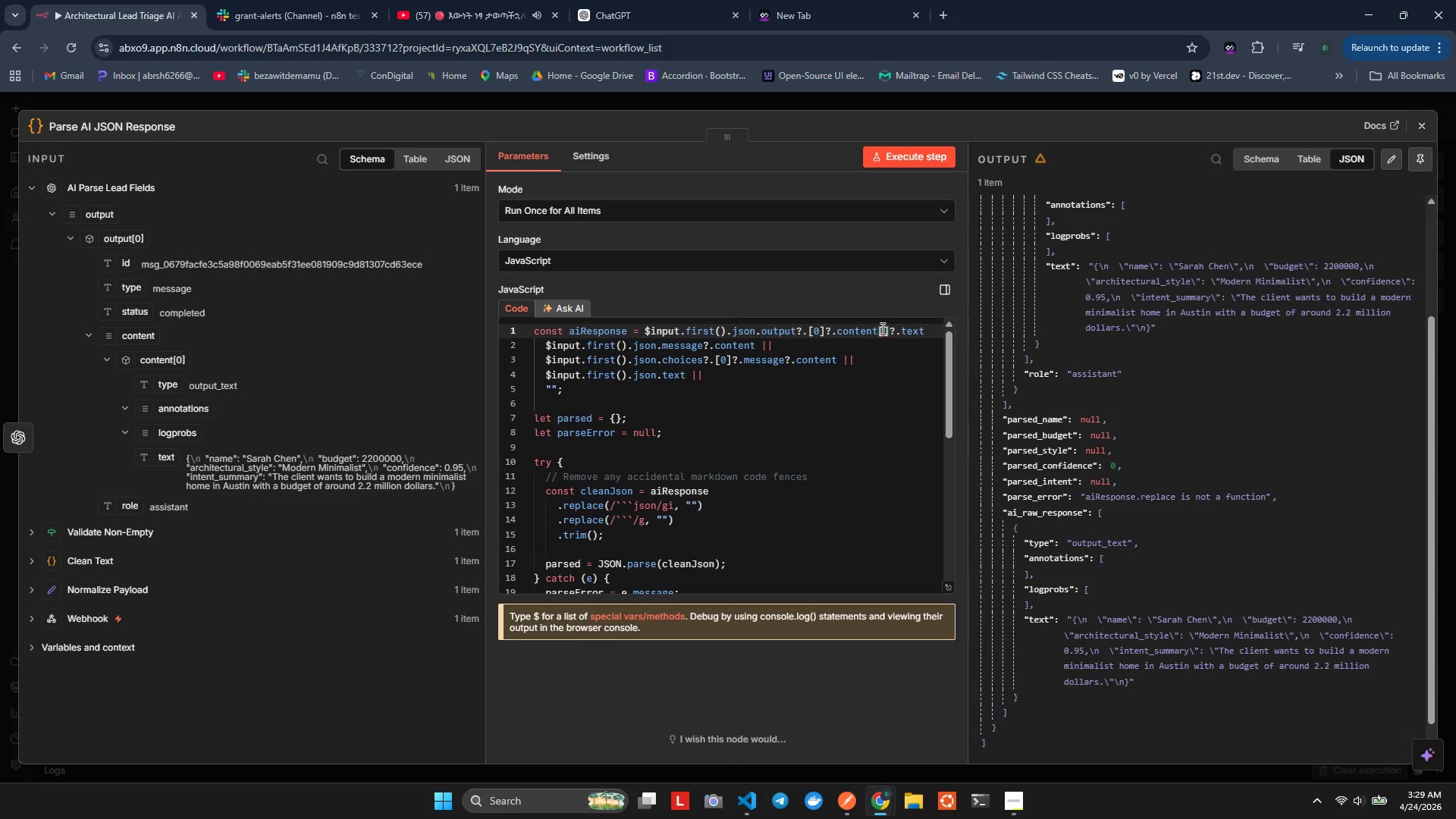 
key(ArrowLeft)
 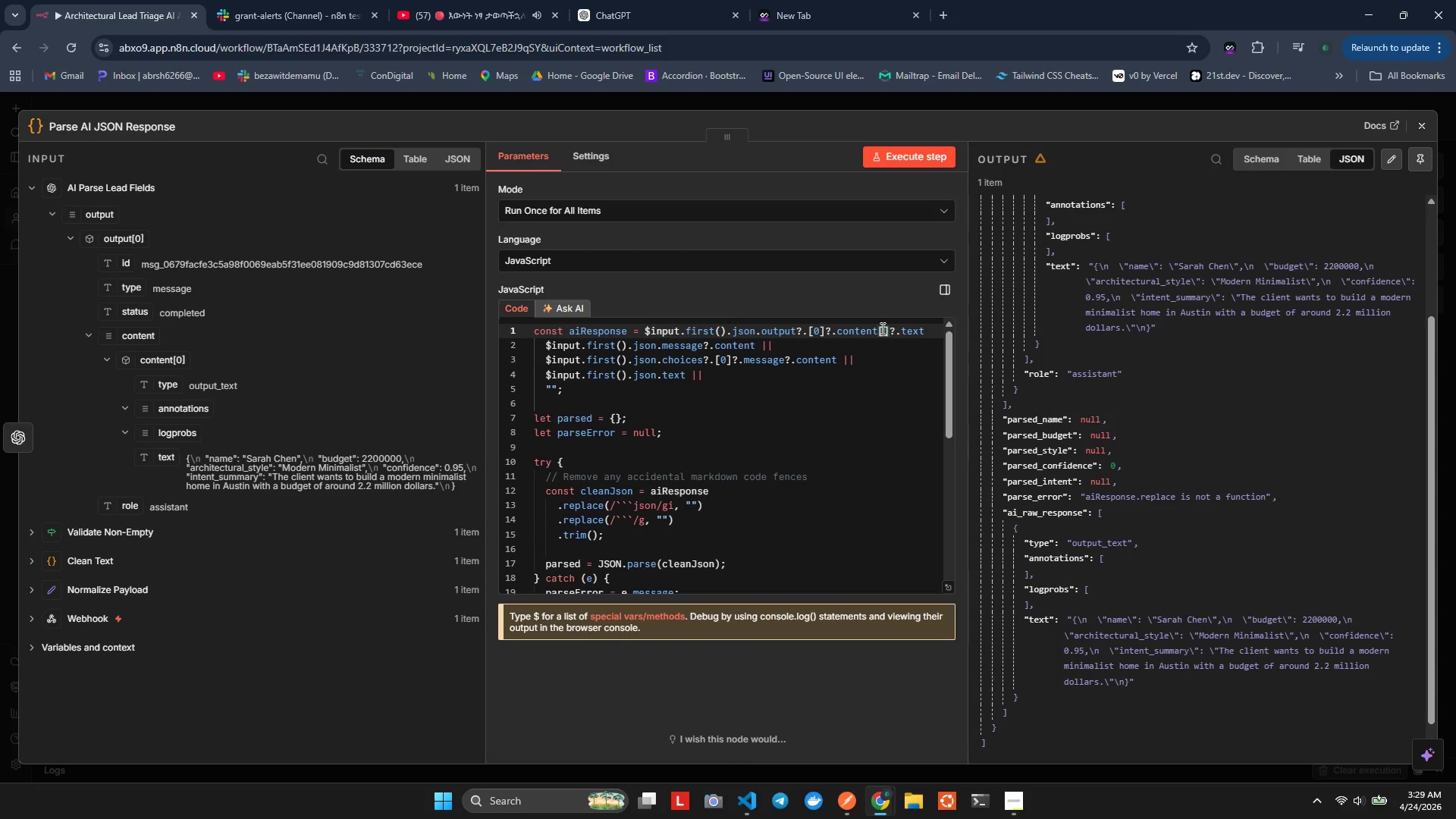 
key(Shift+ShiftLeft)
 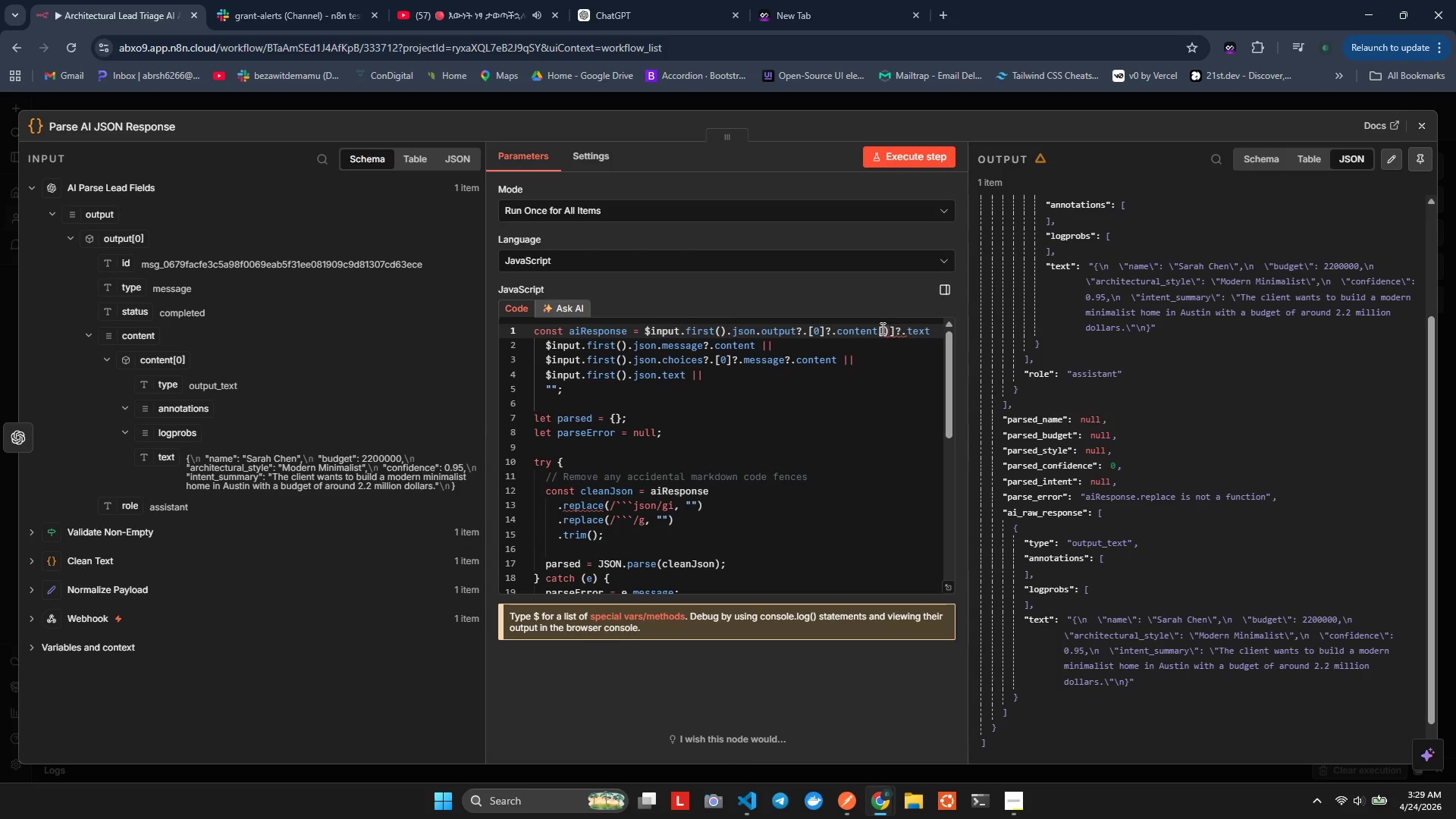 
key(Shift+0)
 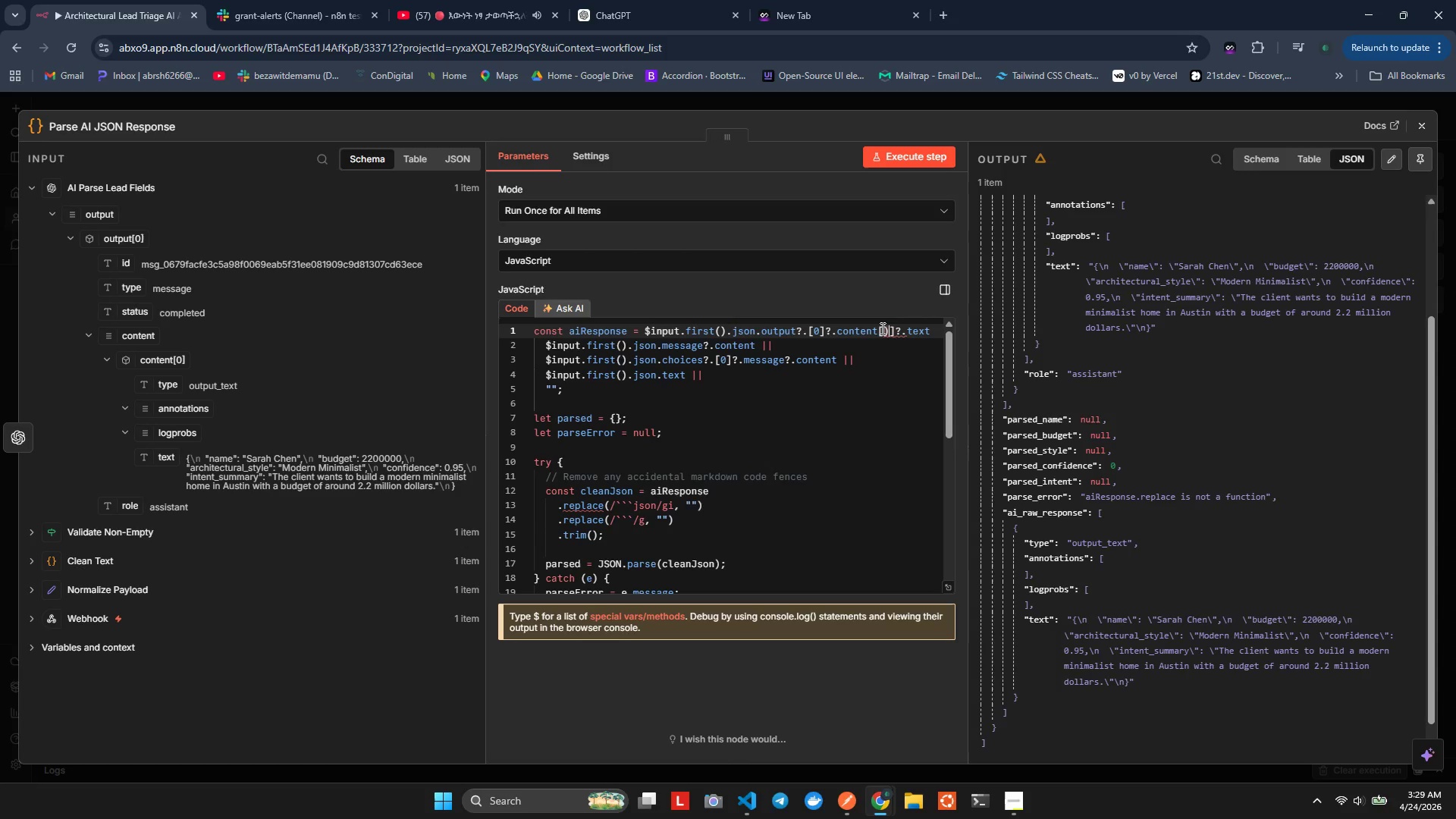 
key(Backspace)
 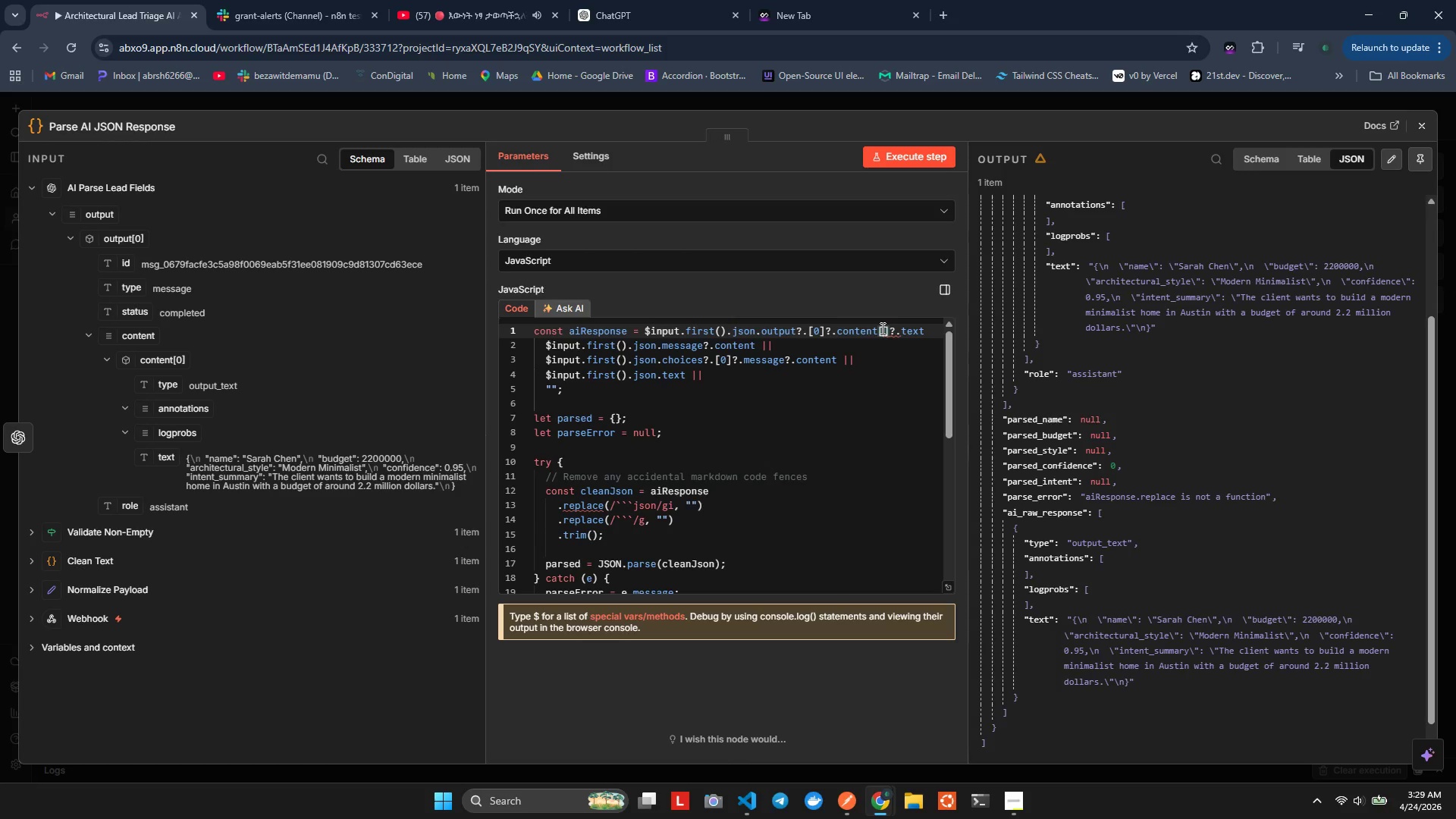 
key(0)
 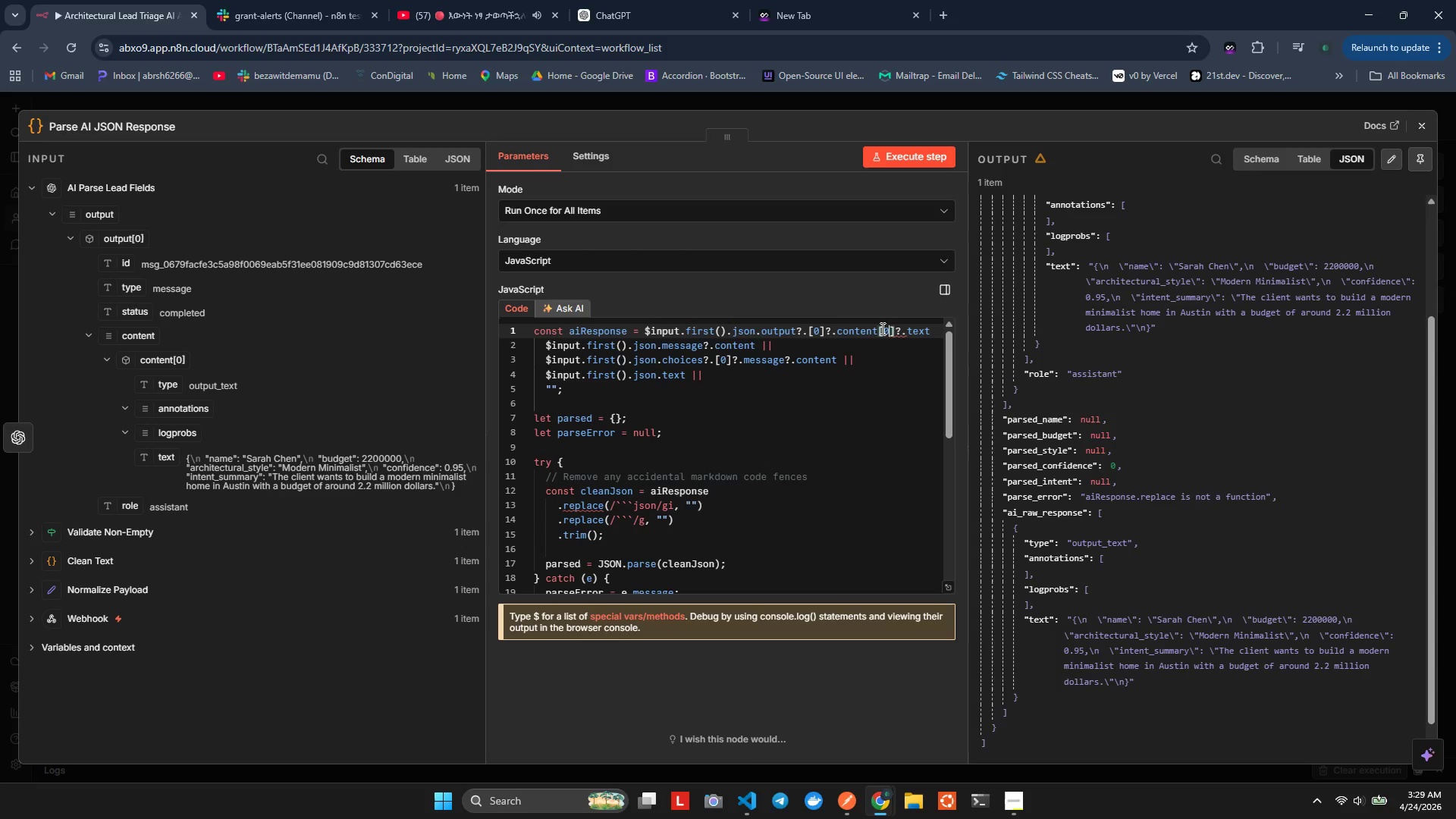 
key(ArrowLeft)
 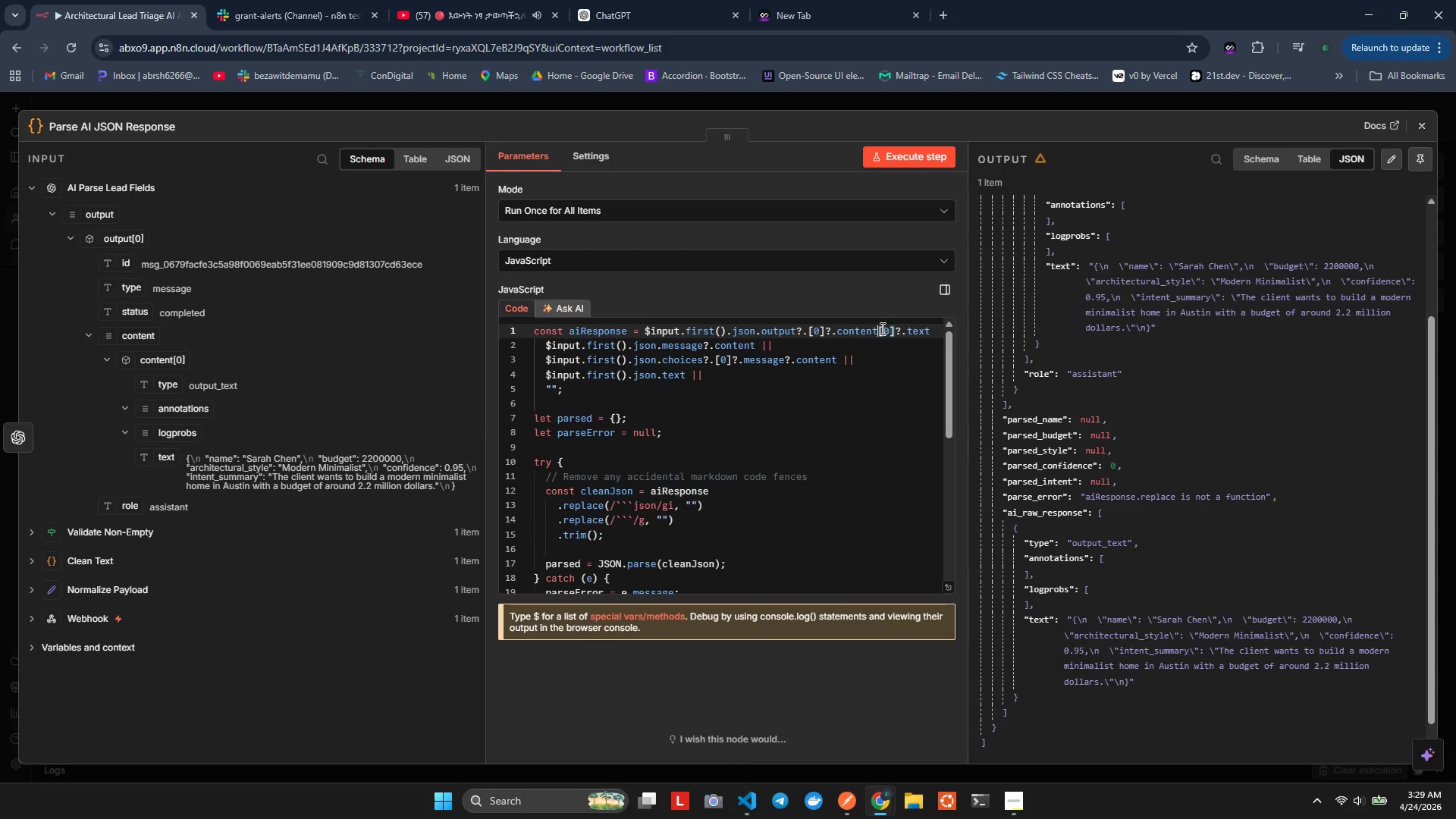 
key(ArrowLeft)
 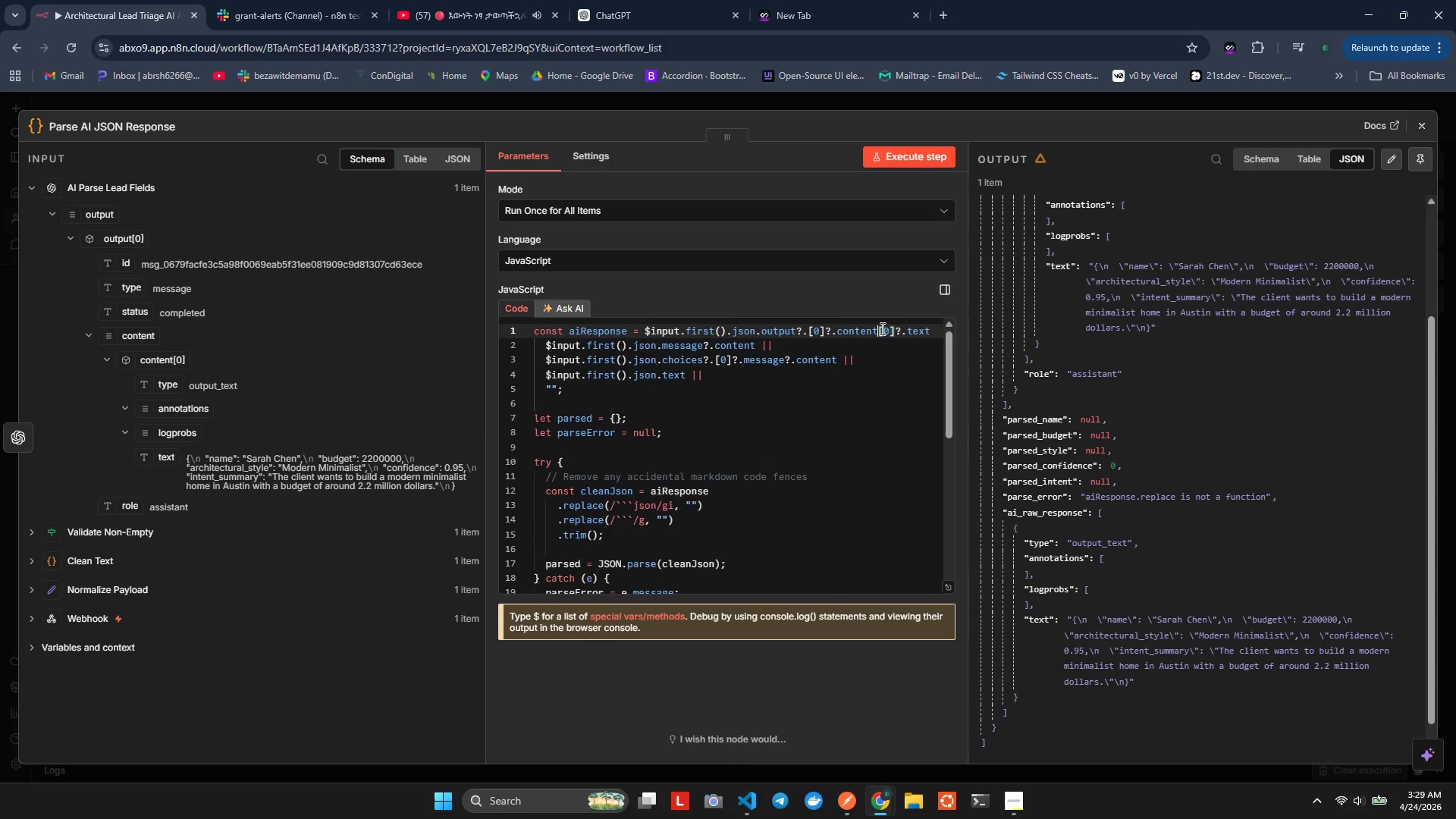 
key(Shift+Slash)
 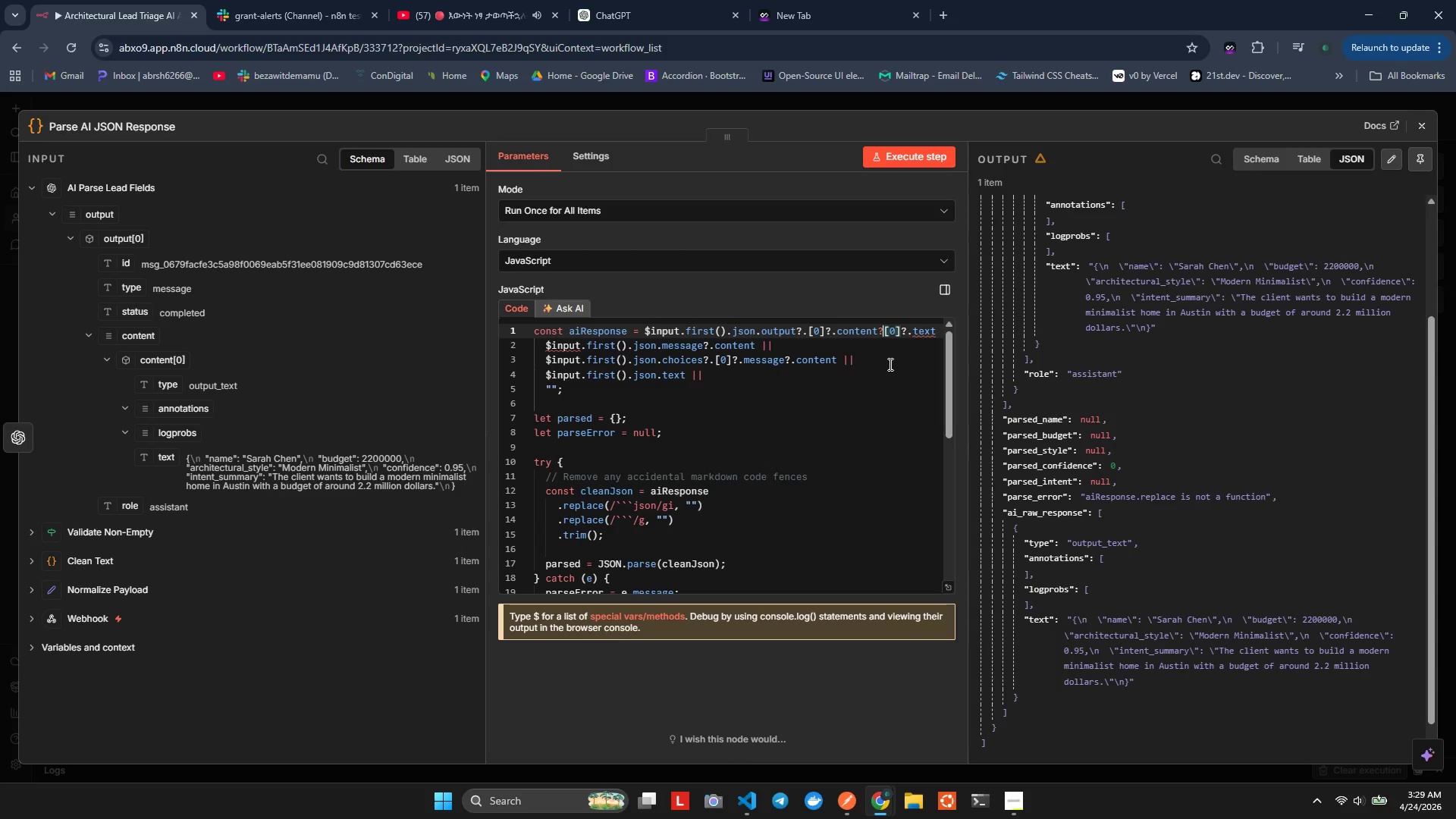 
key(Period)
 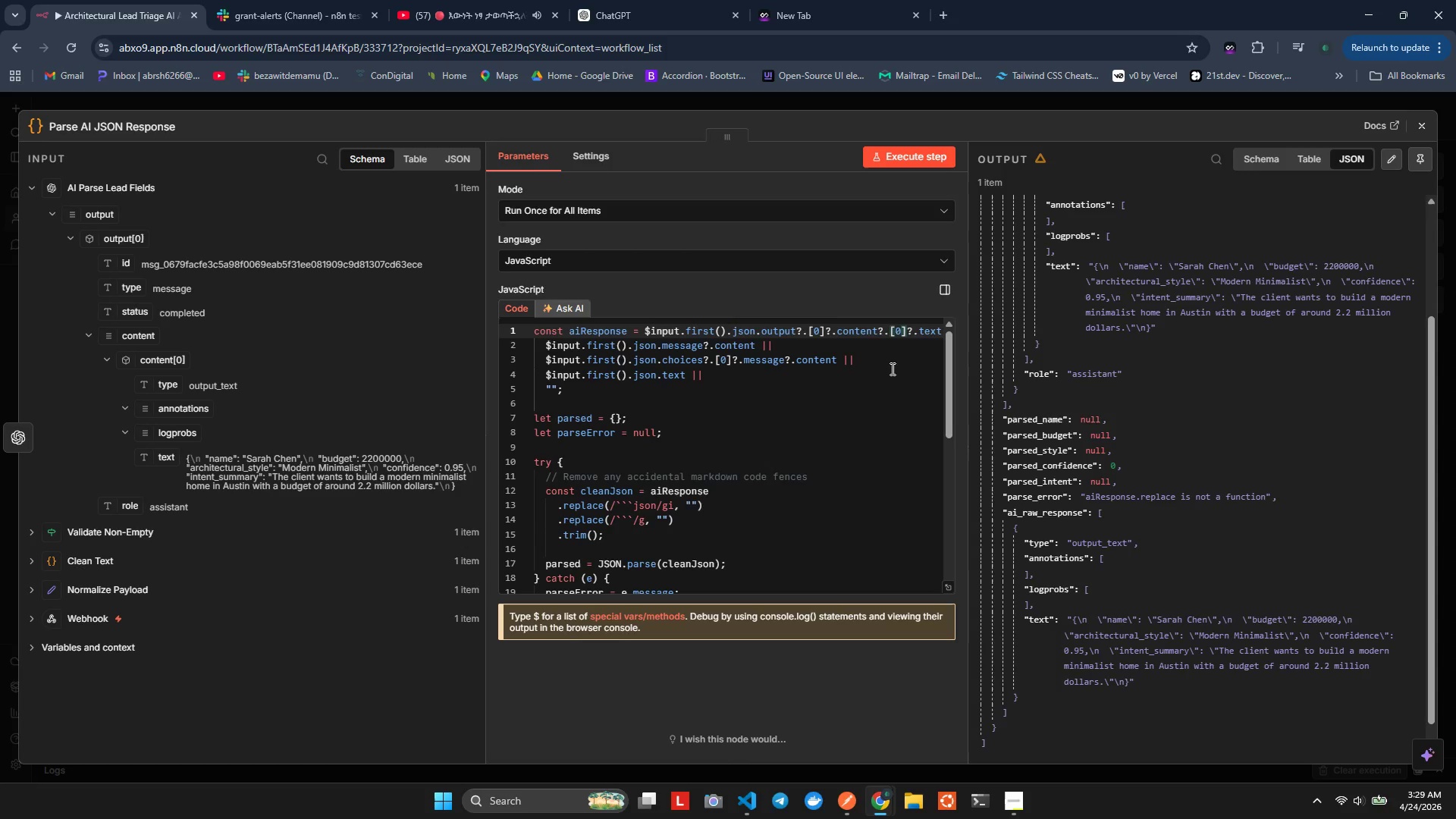 
key(Control+ControlLeft)
 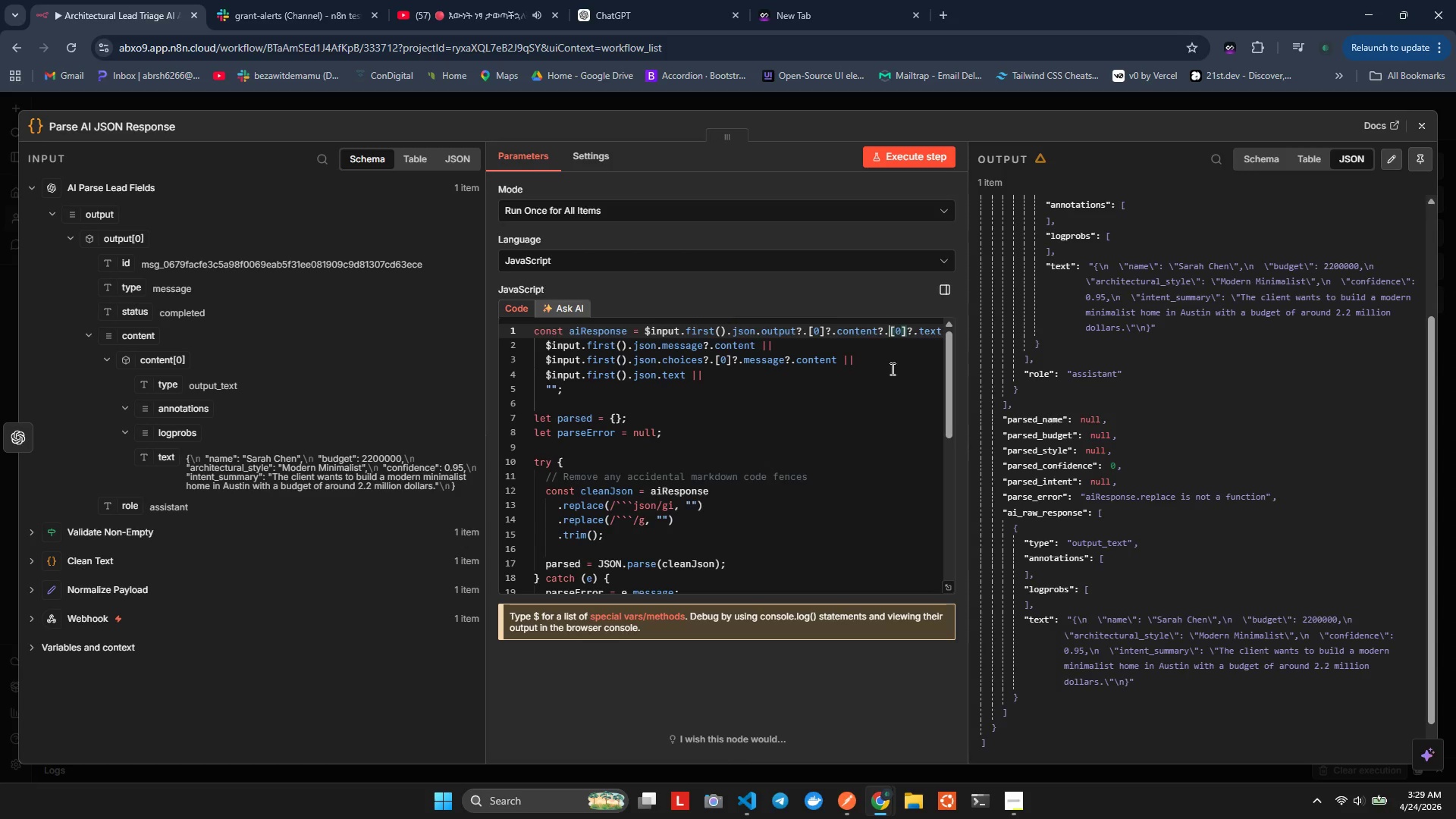 
key(Control+S)
 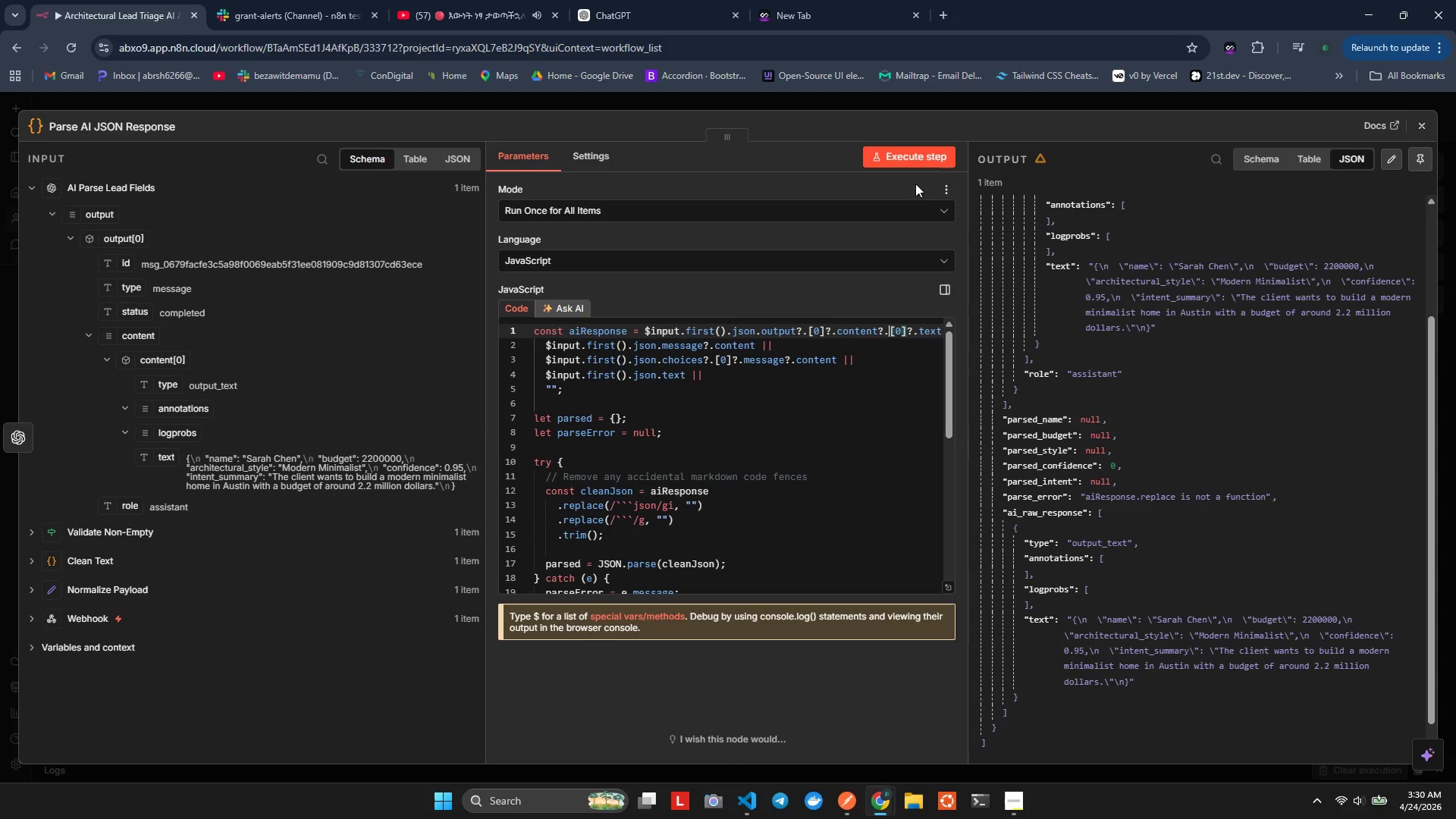 
left_click([908, 155])
 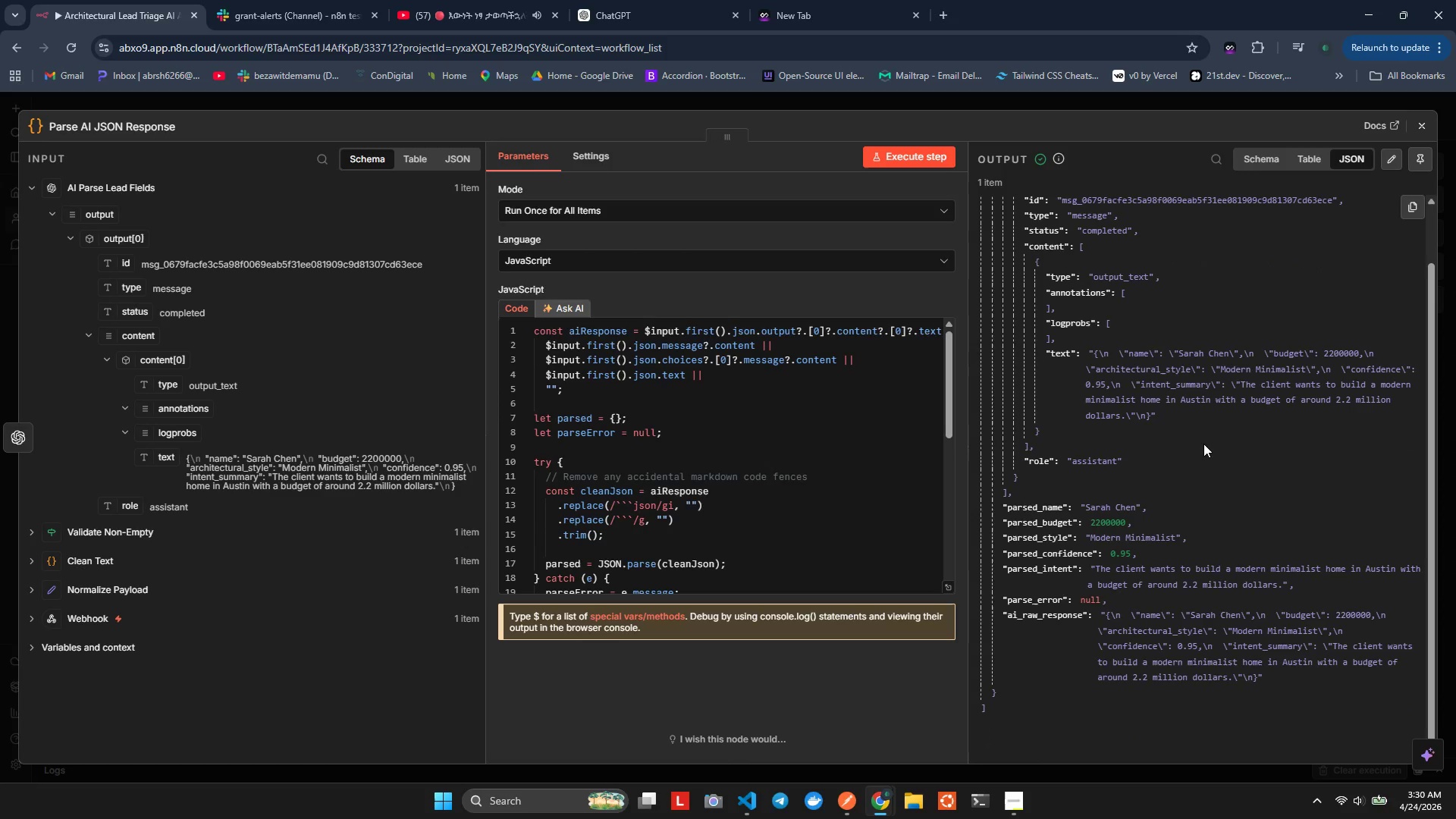 
wait(40.22)
 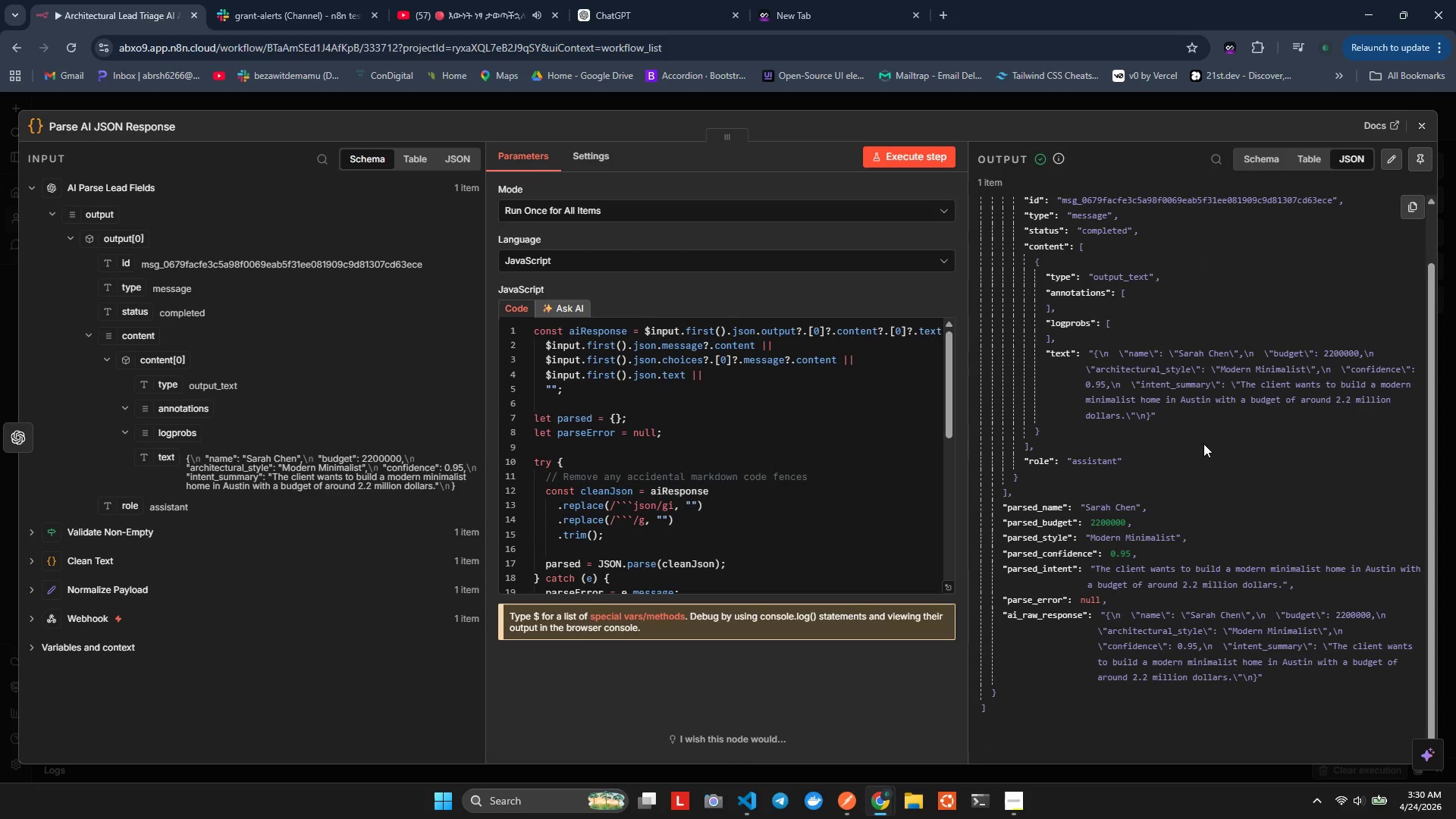 
left_click([1417, 159])
 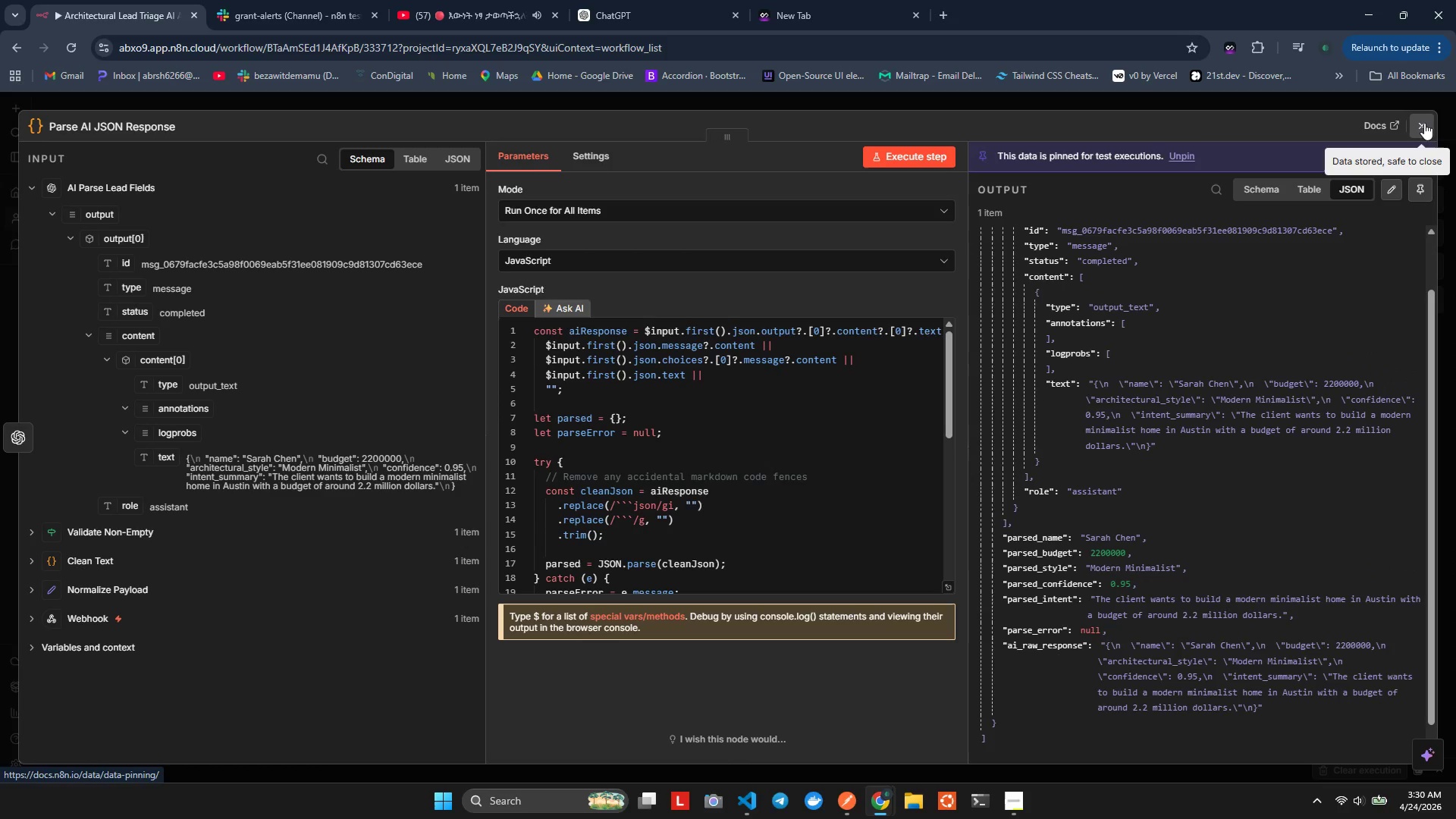 
left_click([1424, 121])
 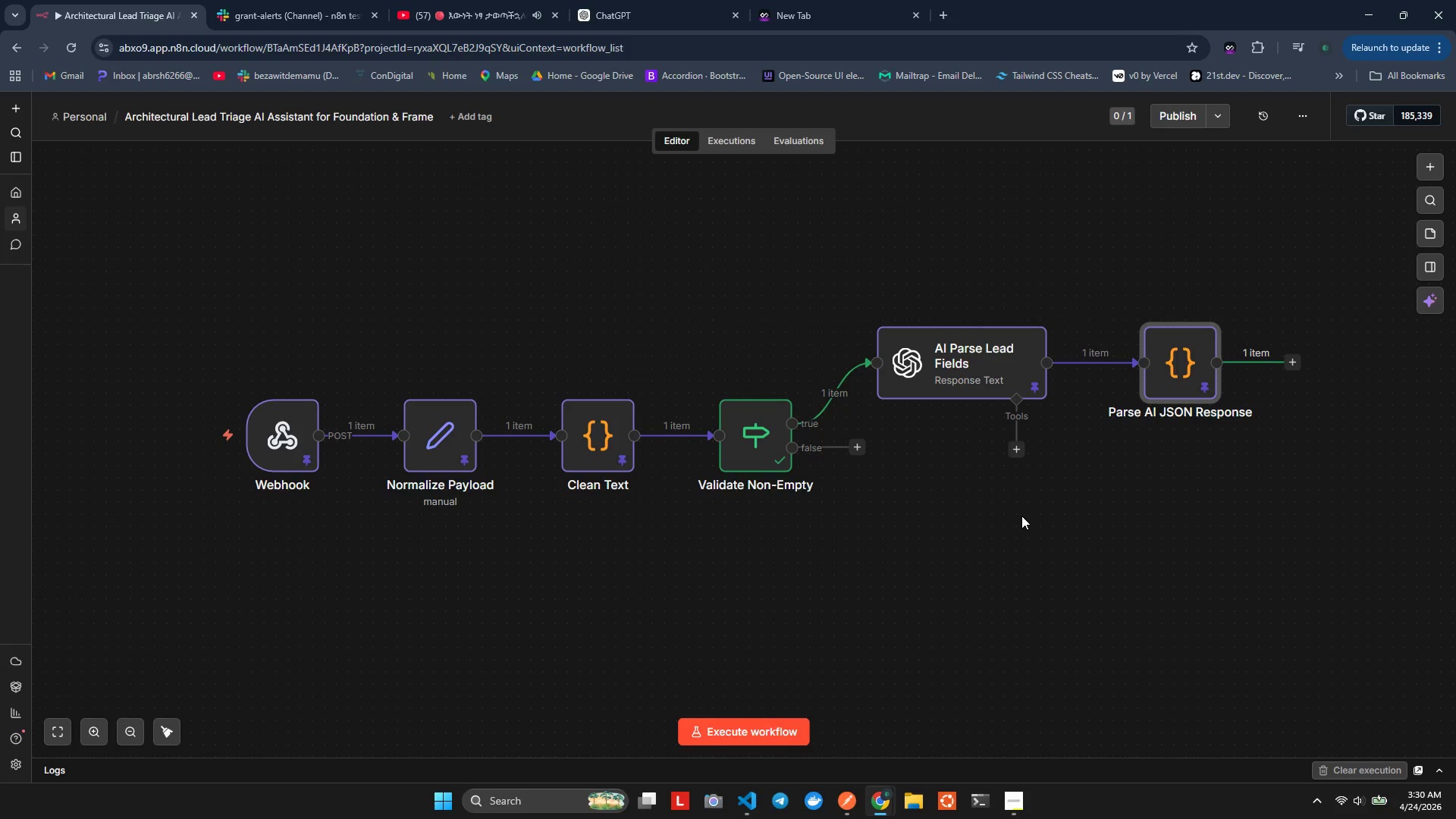 
wait(16.64)
 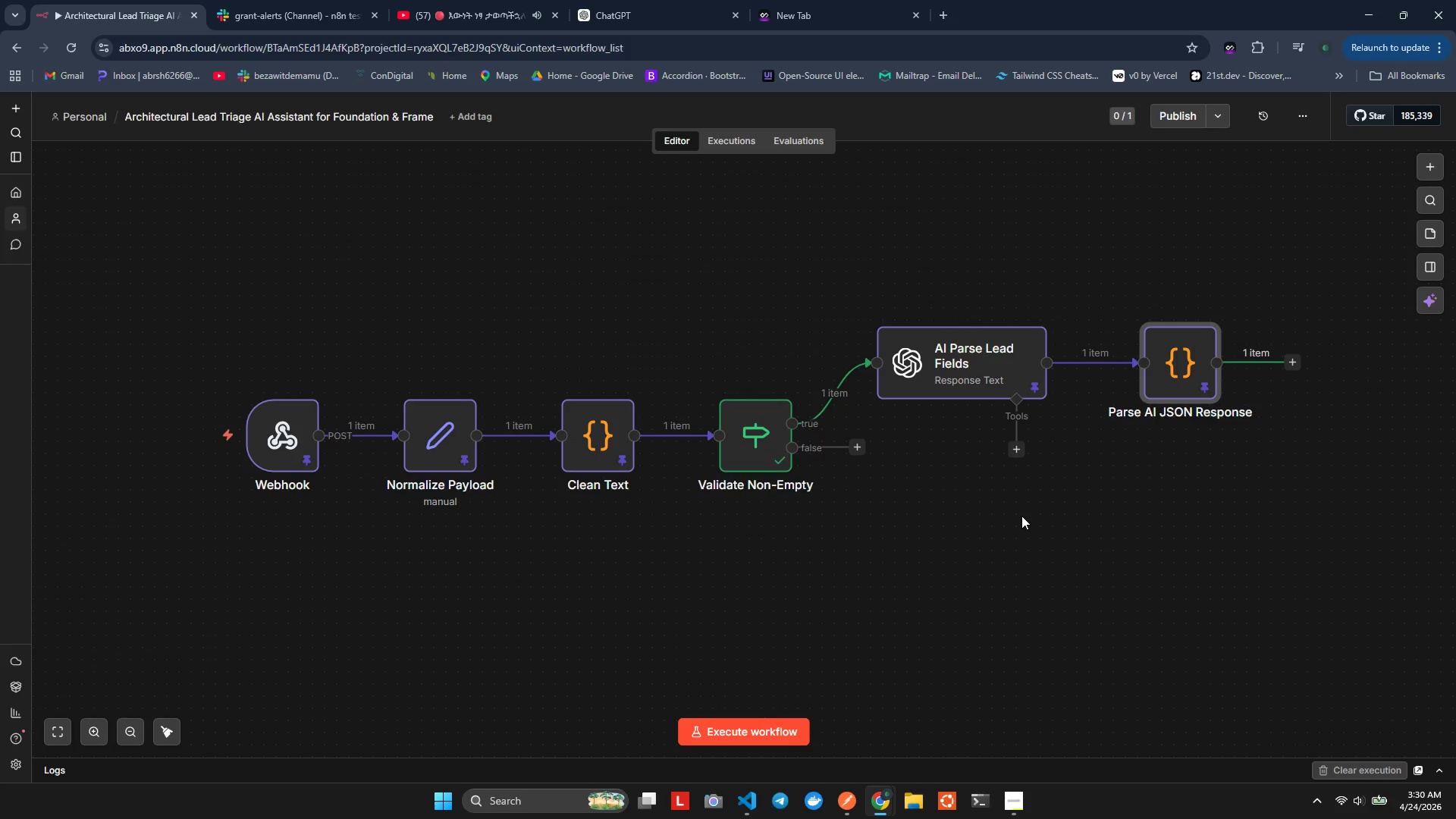 
double_click([1176, 357])
 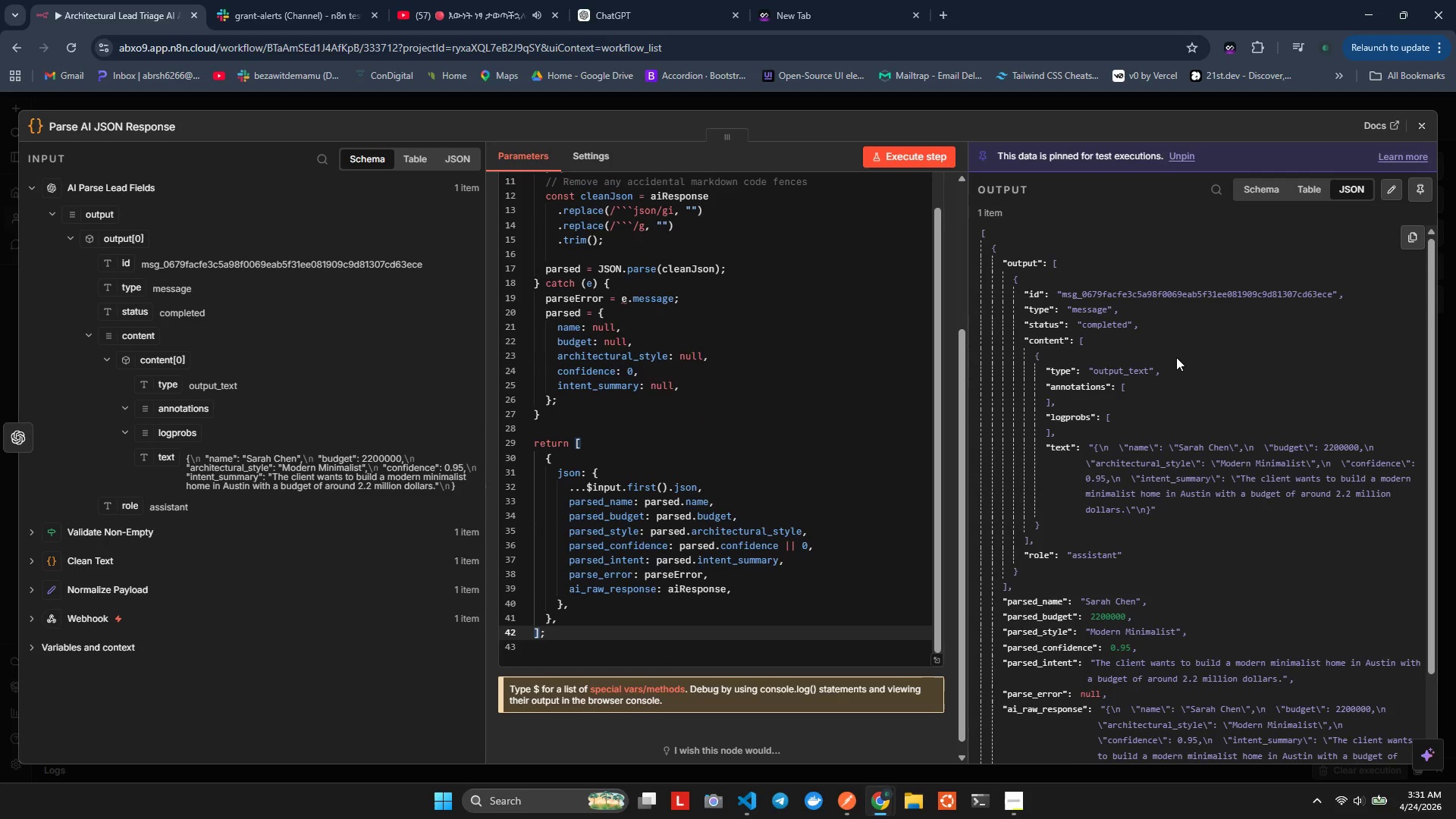 
wait(12.7)
 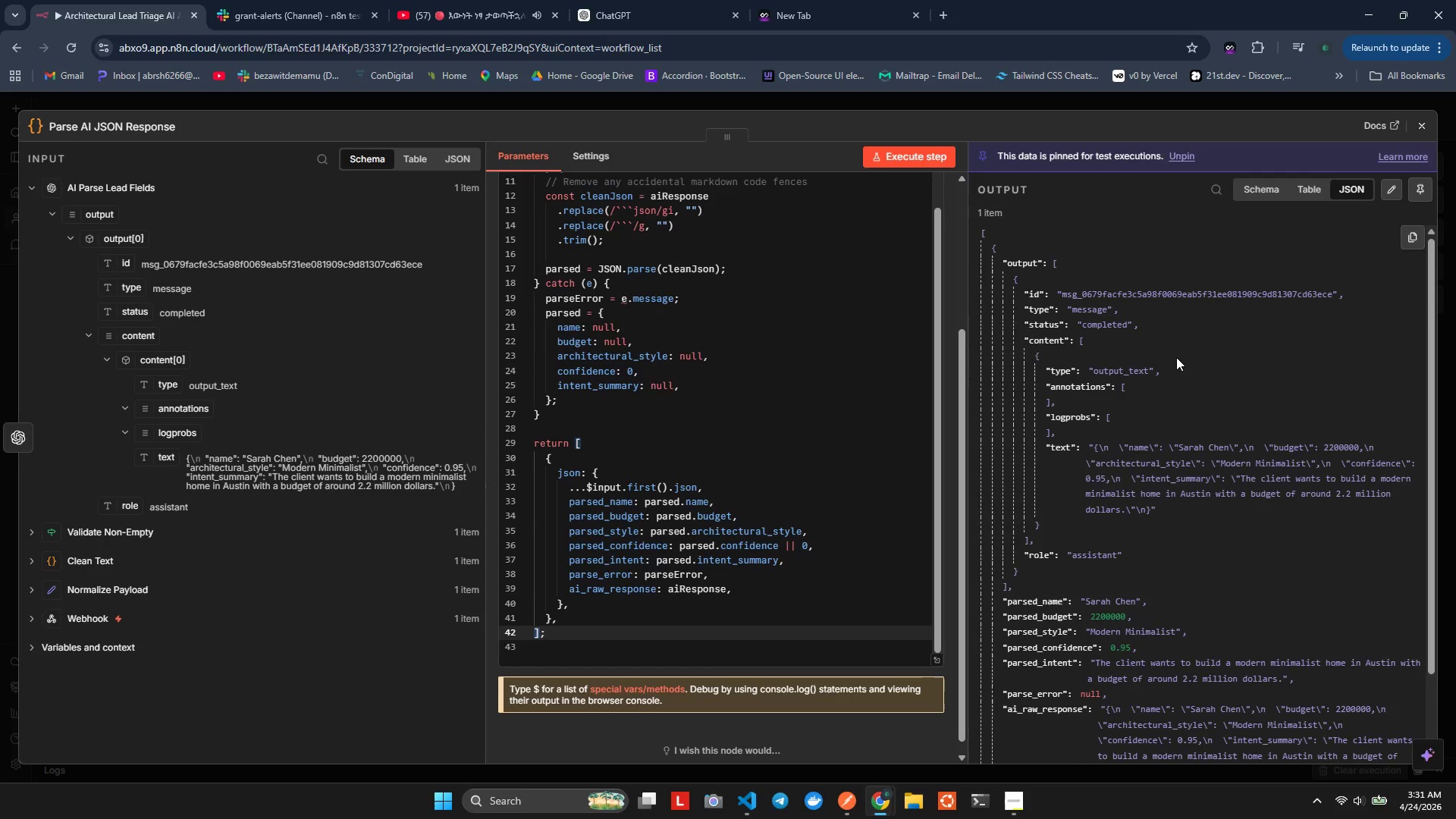 
left_click([1176, 357])
 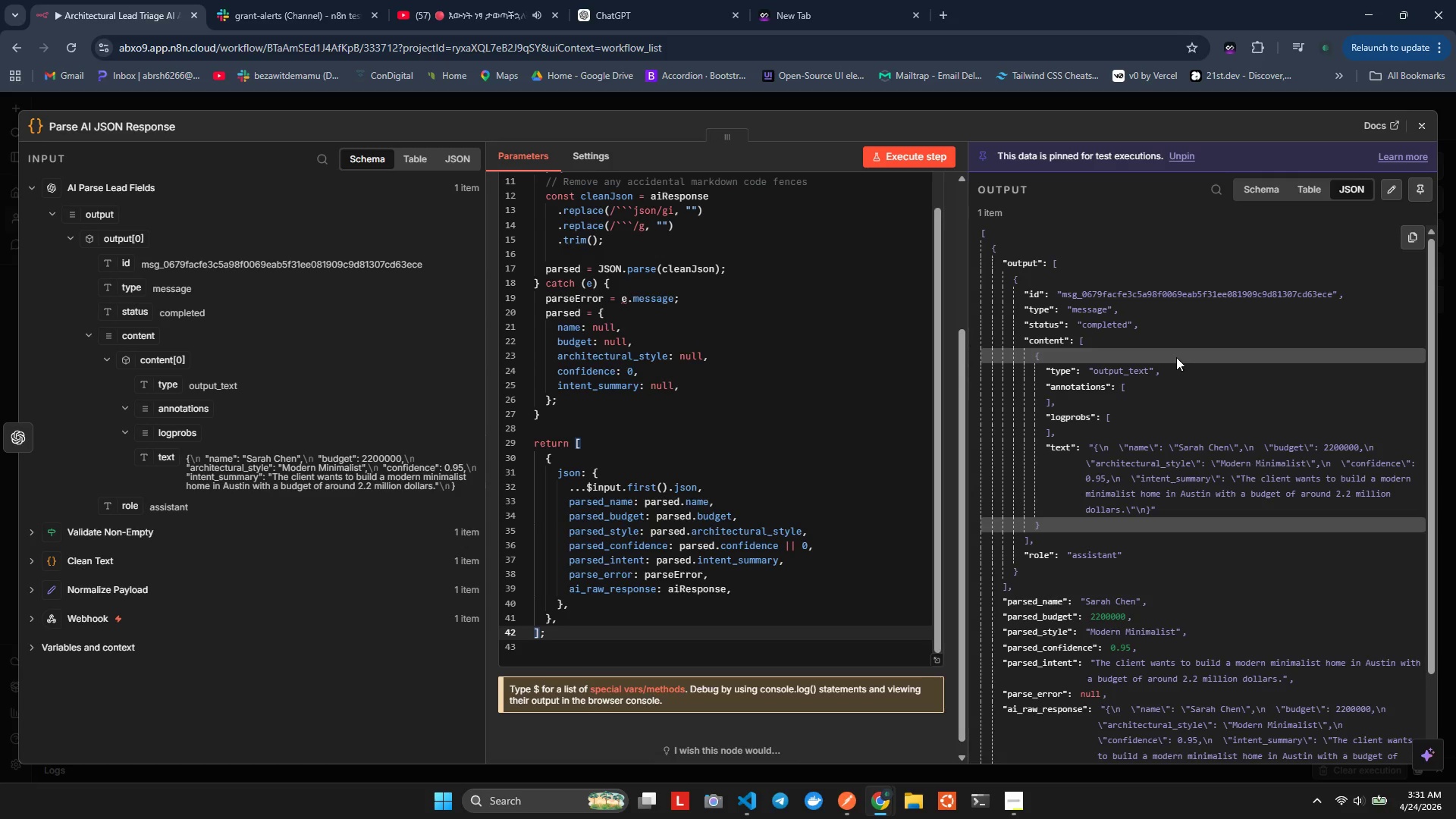 
wait(5.48)
 